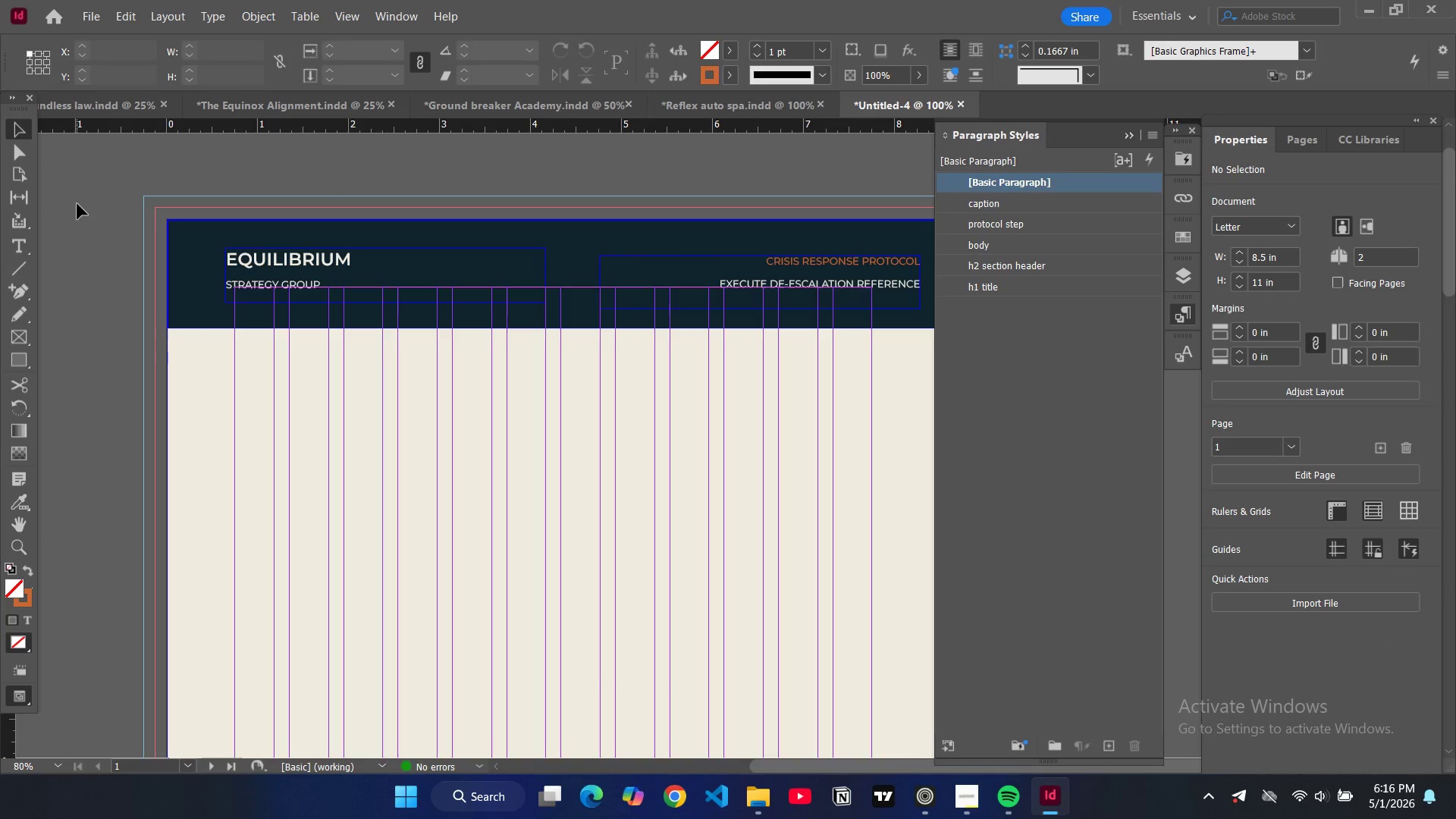 
key(W)
 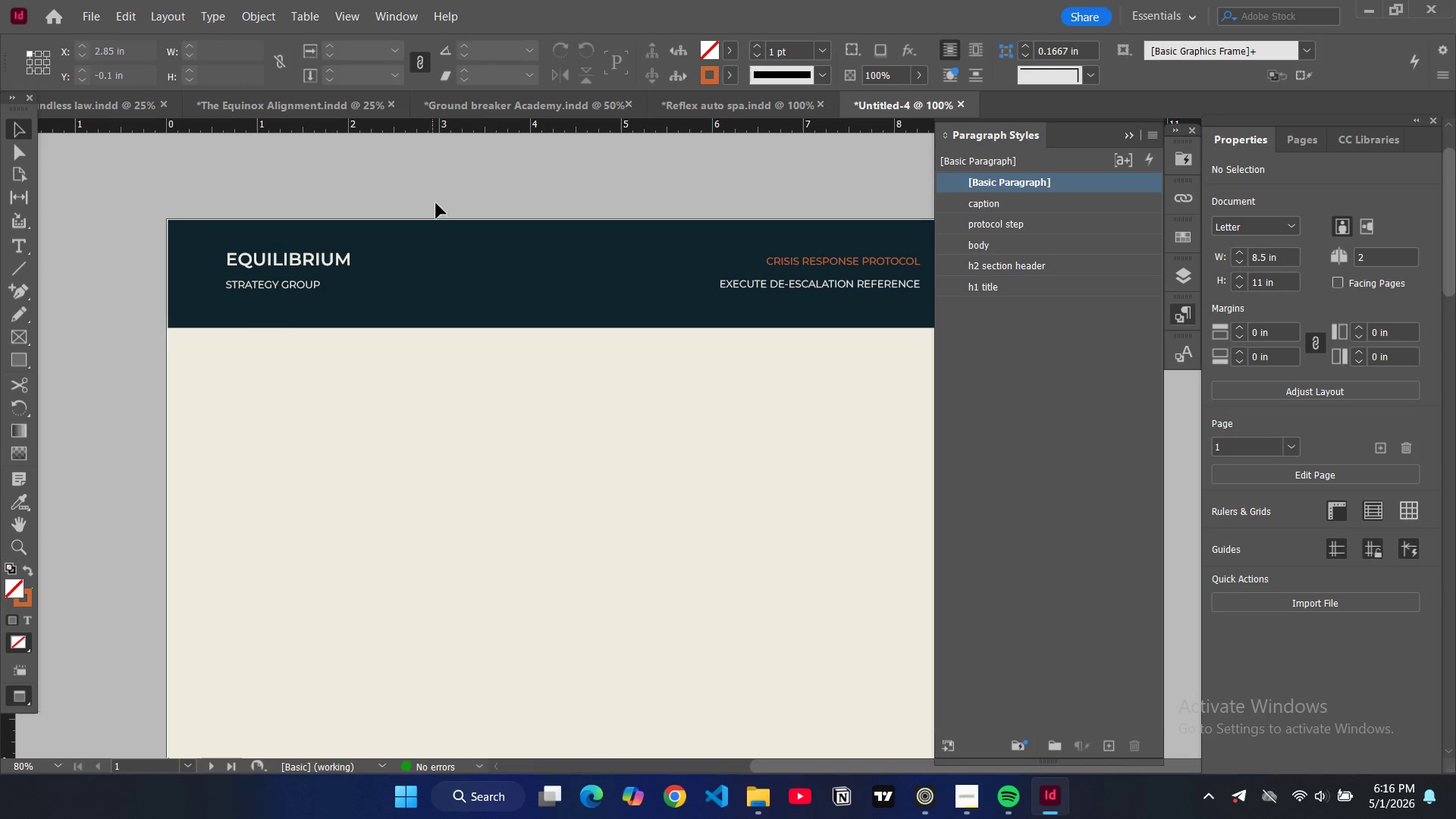 
type(HH)
 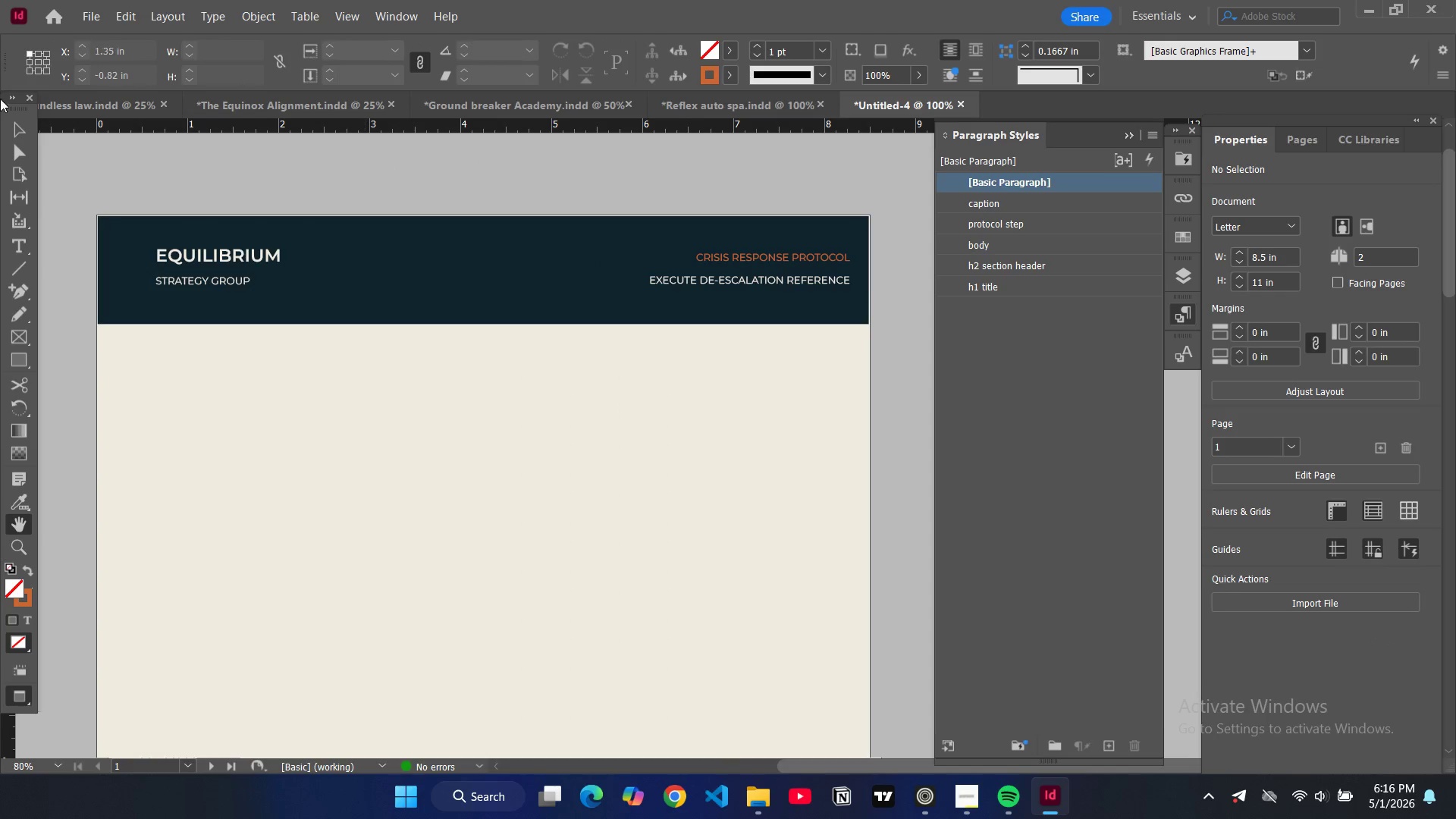 
left_click_drag(start_coordinate=[499, 182], to_coordinate=[428, 179])
 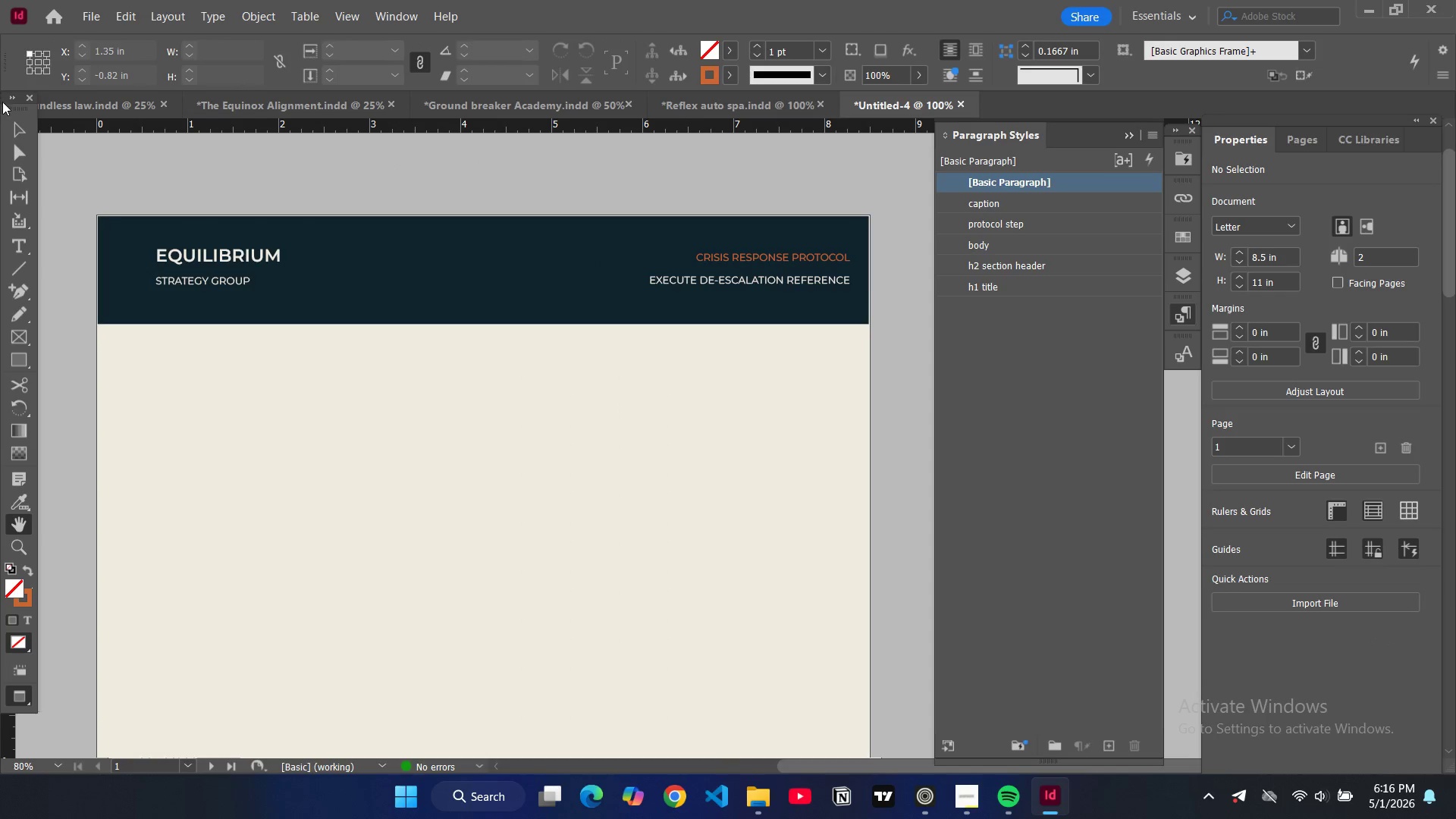 
left_click([11, 118])
 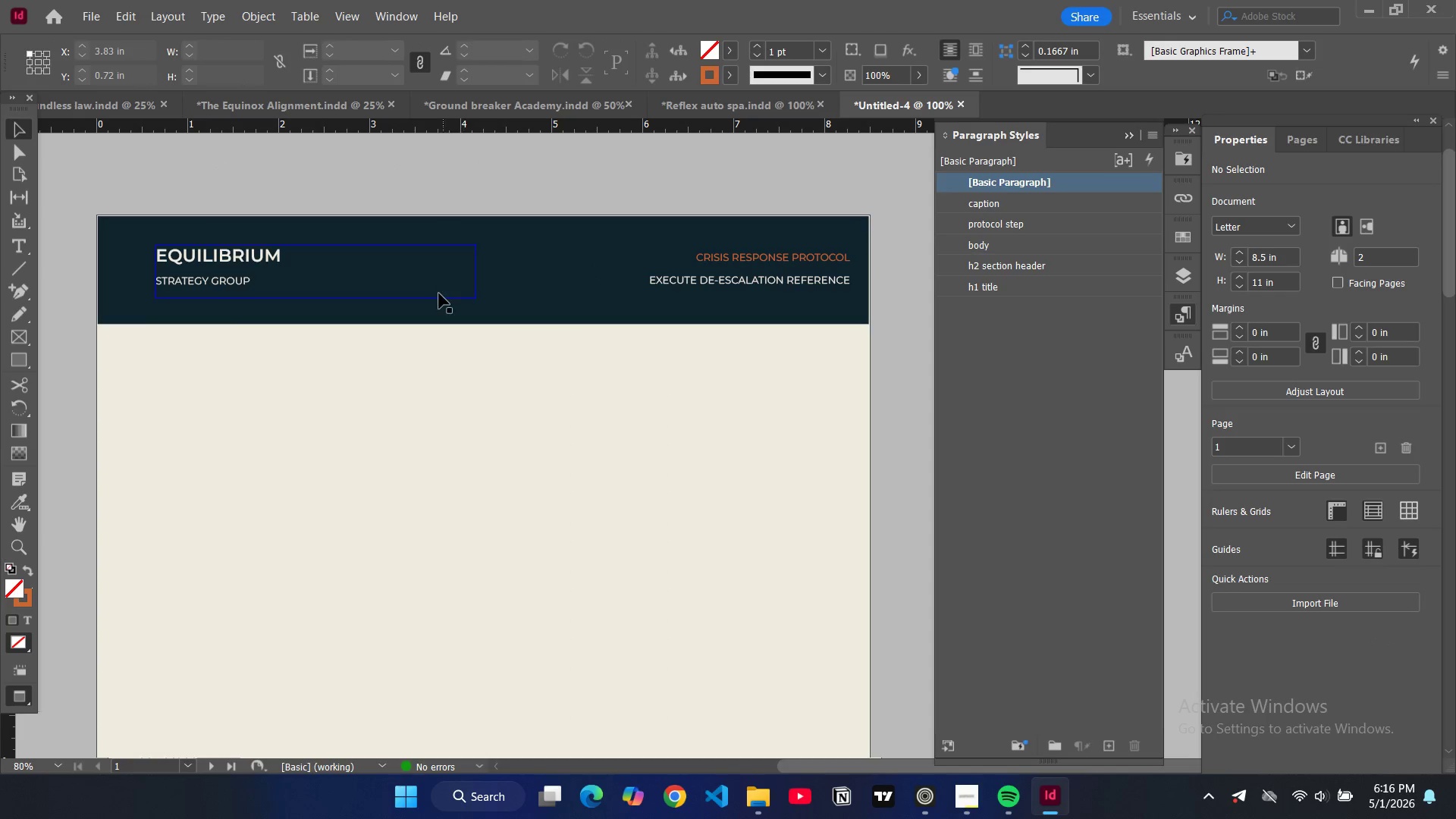 
key(W)
 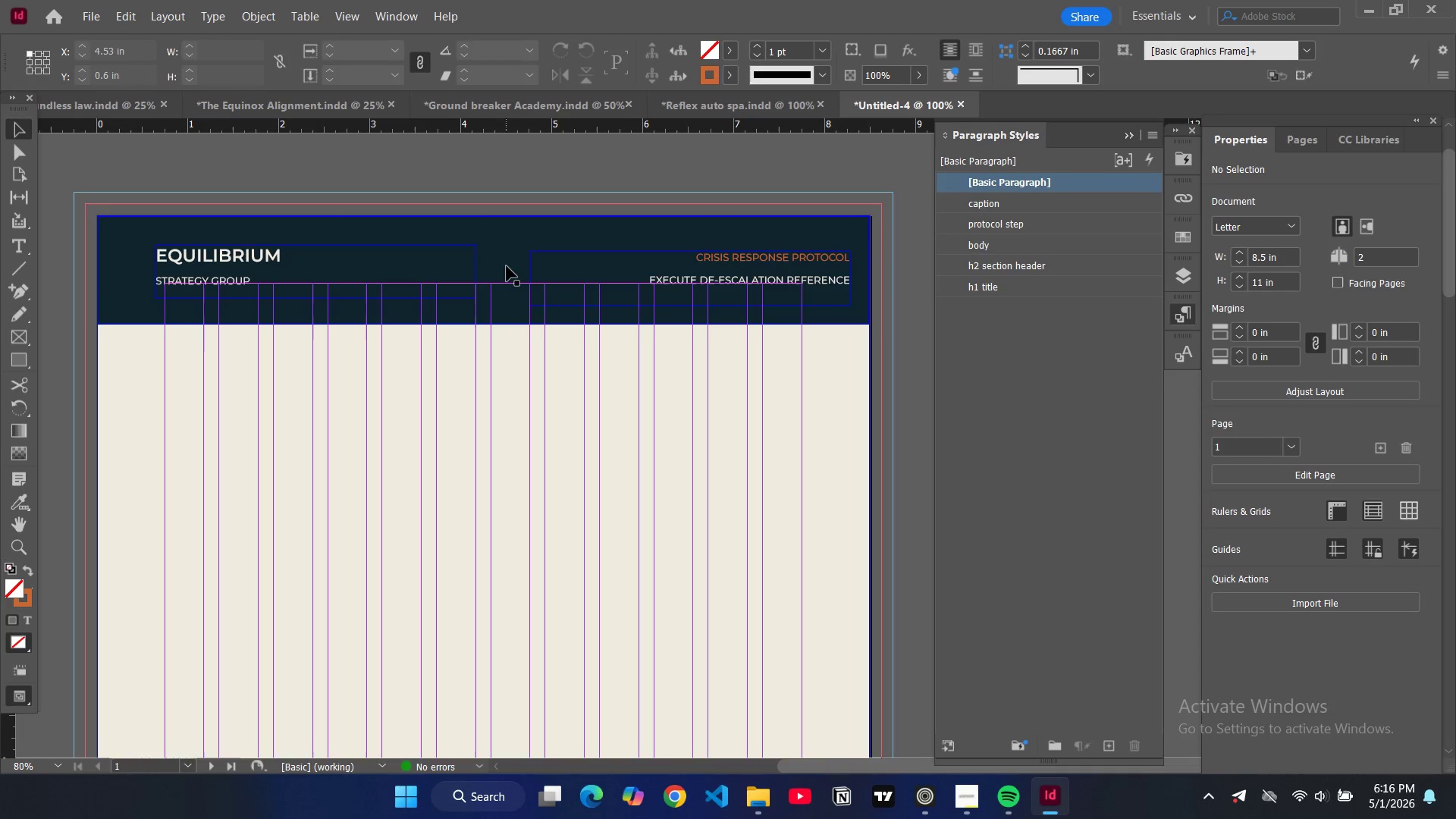 
left_click([507, 266])
 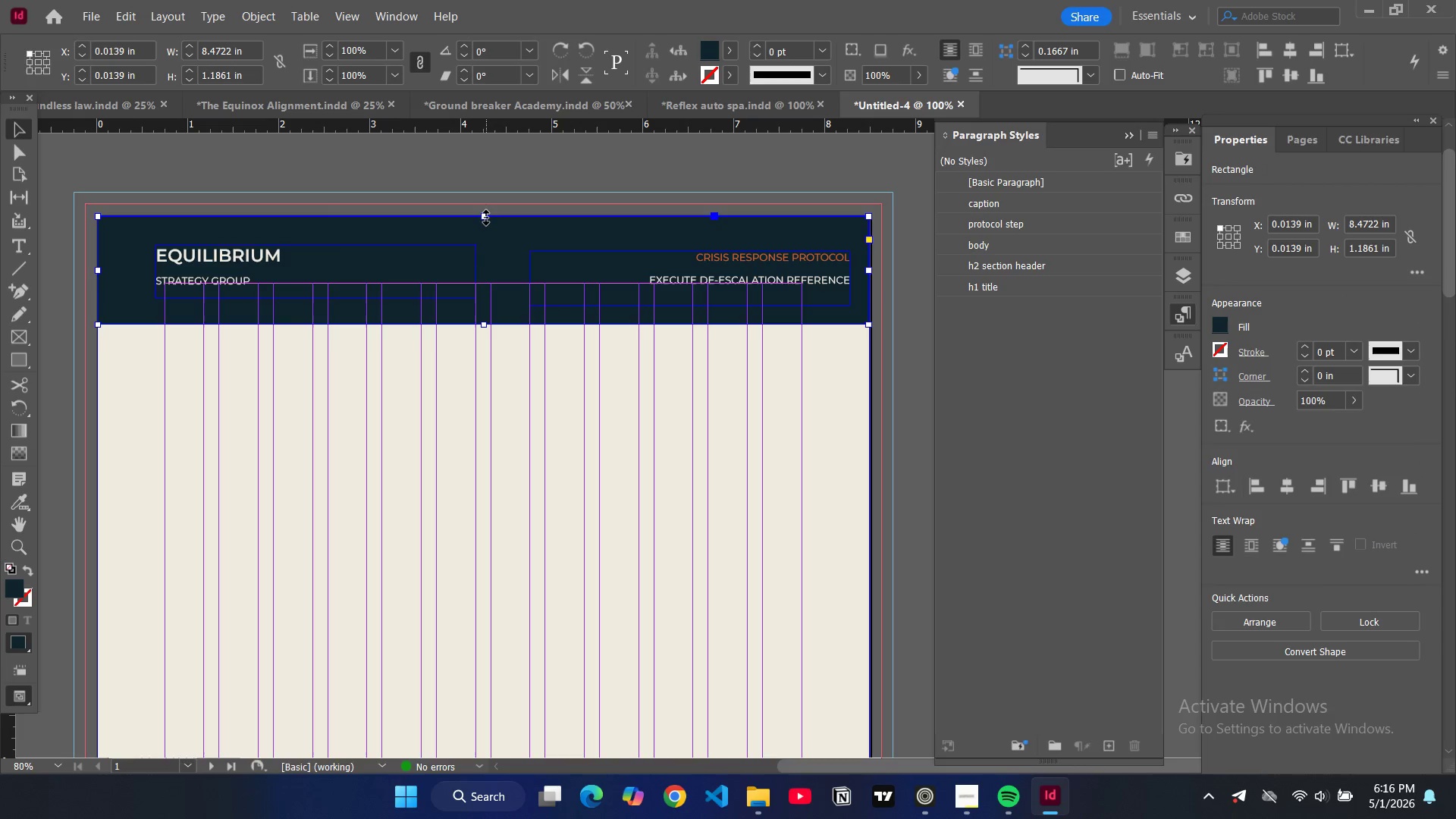 
left_click_drag(start_coordinate=[486, 217], to_coordinate=[491, 215])
 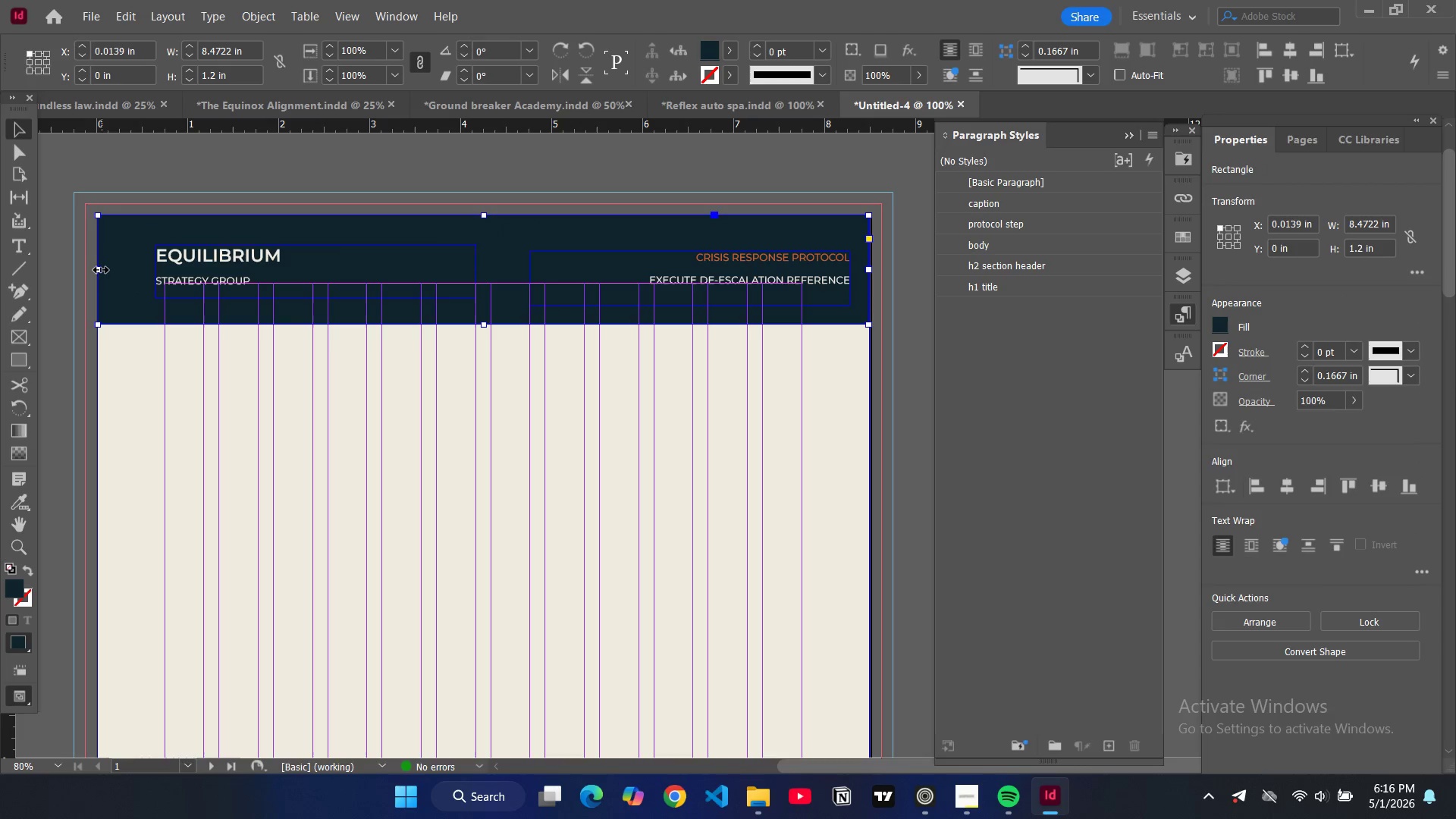 
left_click_drag(start_coordinate=[100, 270], to_coordinate=[96, 270])
 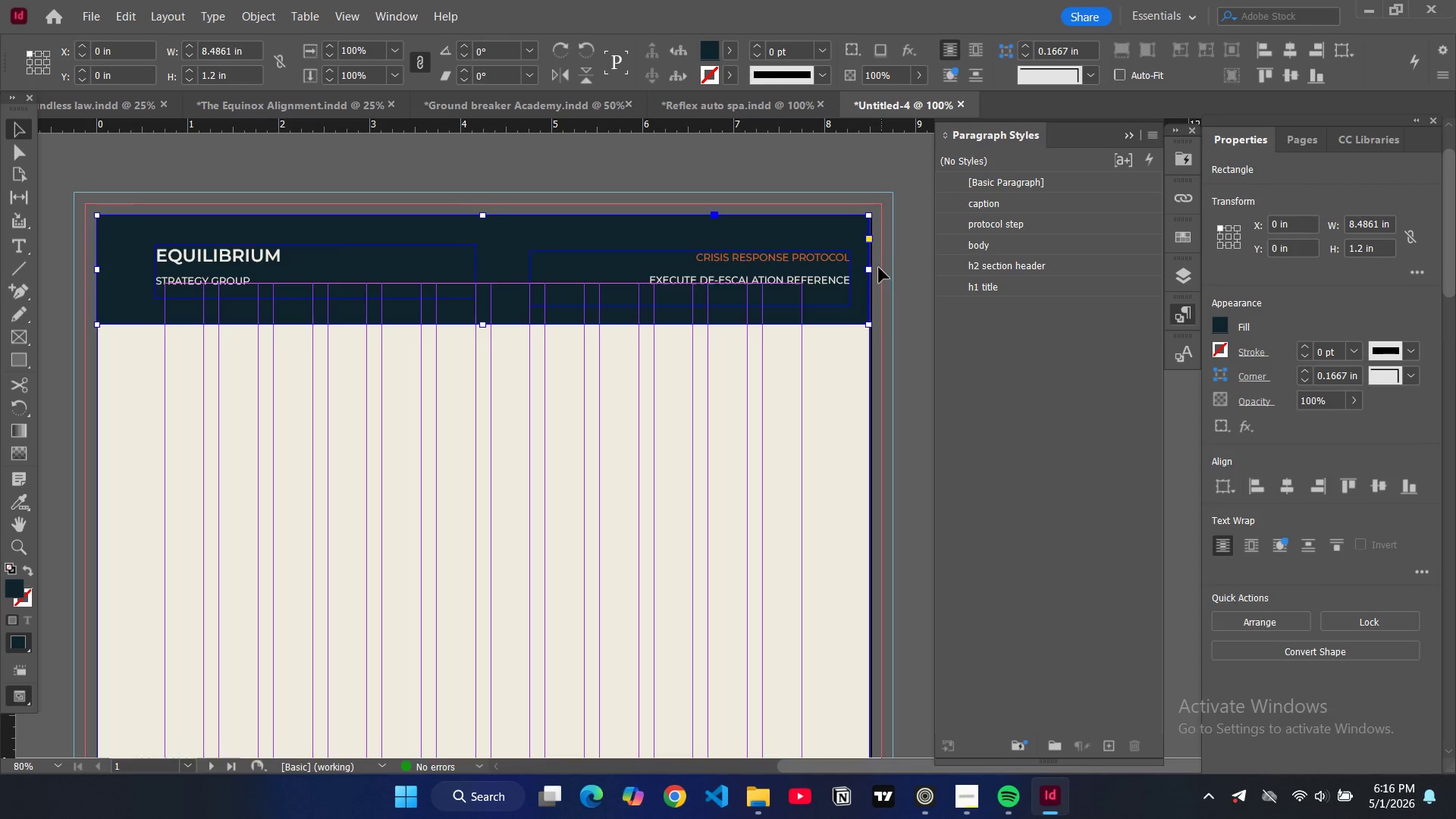 
left_click_drag(start_coordinate=[868, 268], to_coordinate=[872, 269])
 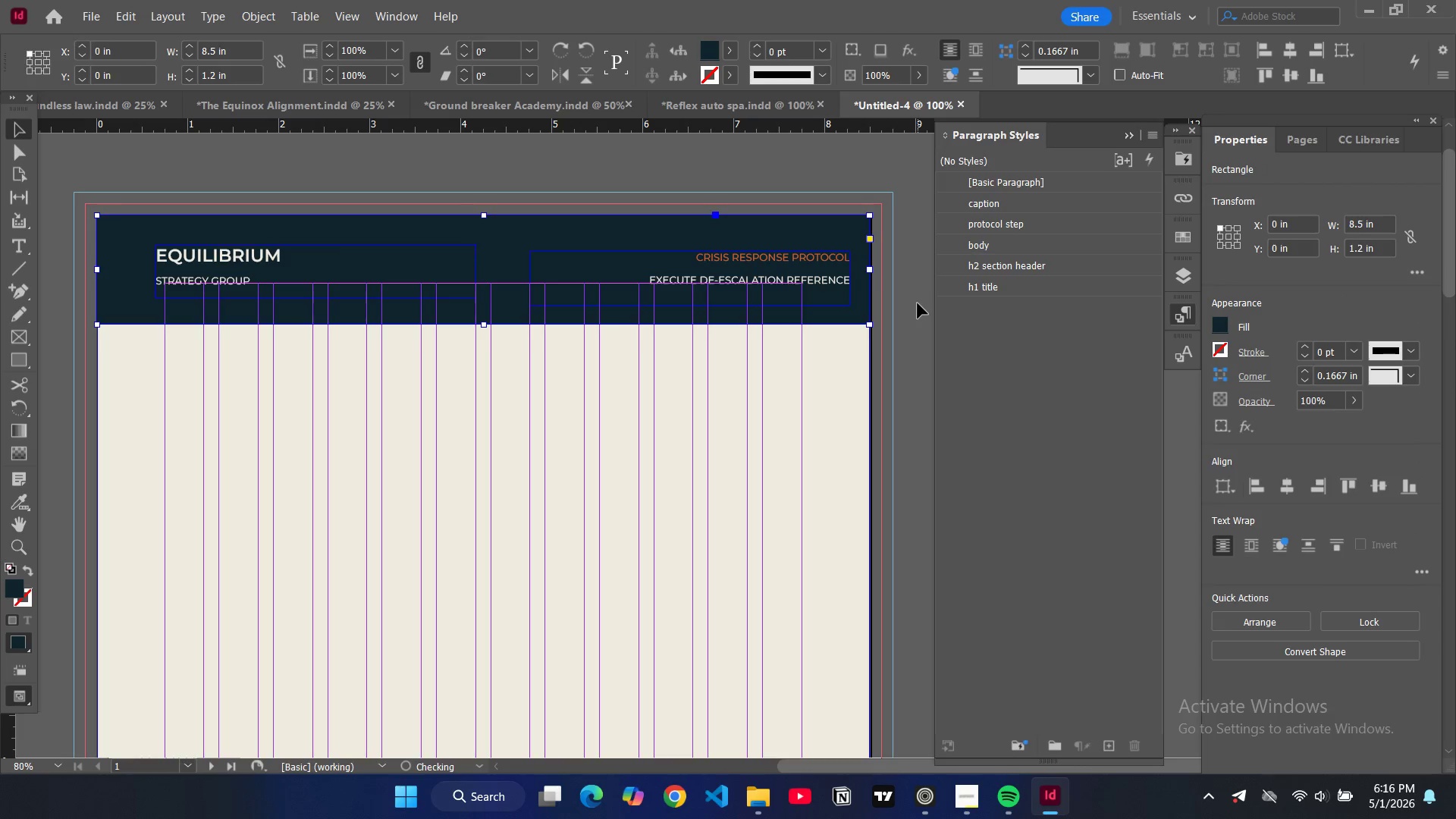 
left_click([918, 303])
 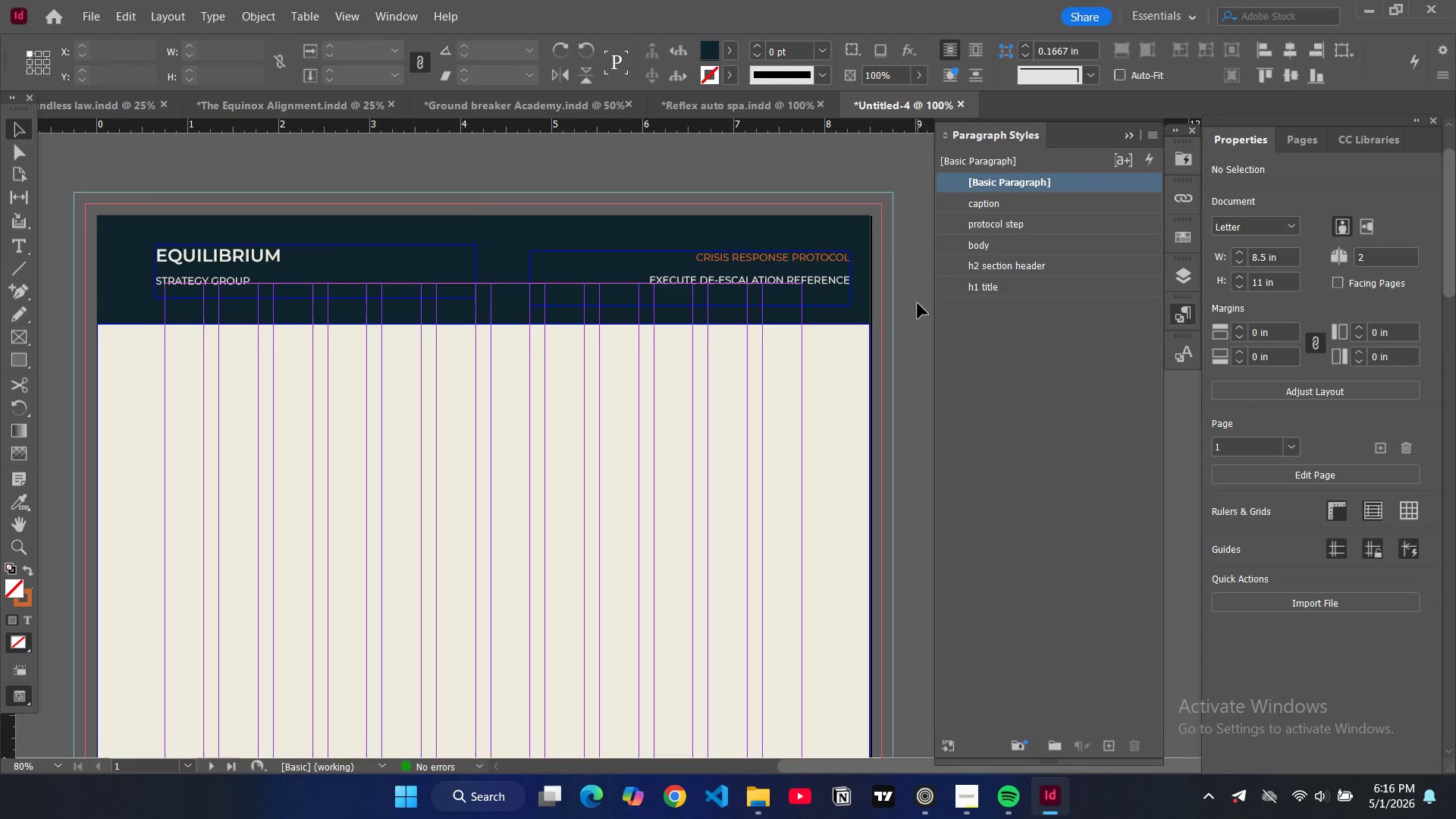 
type(WW)
 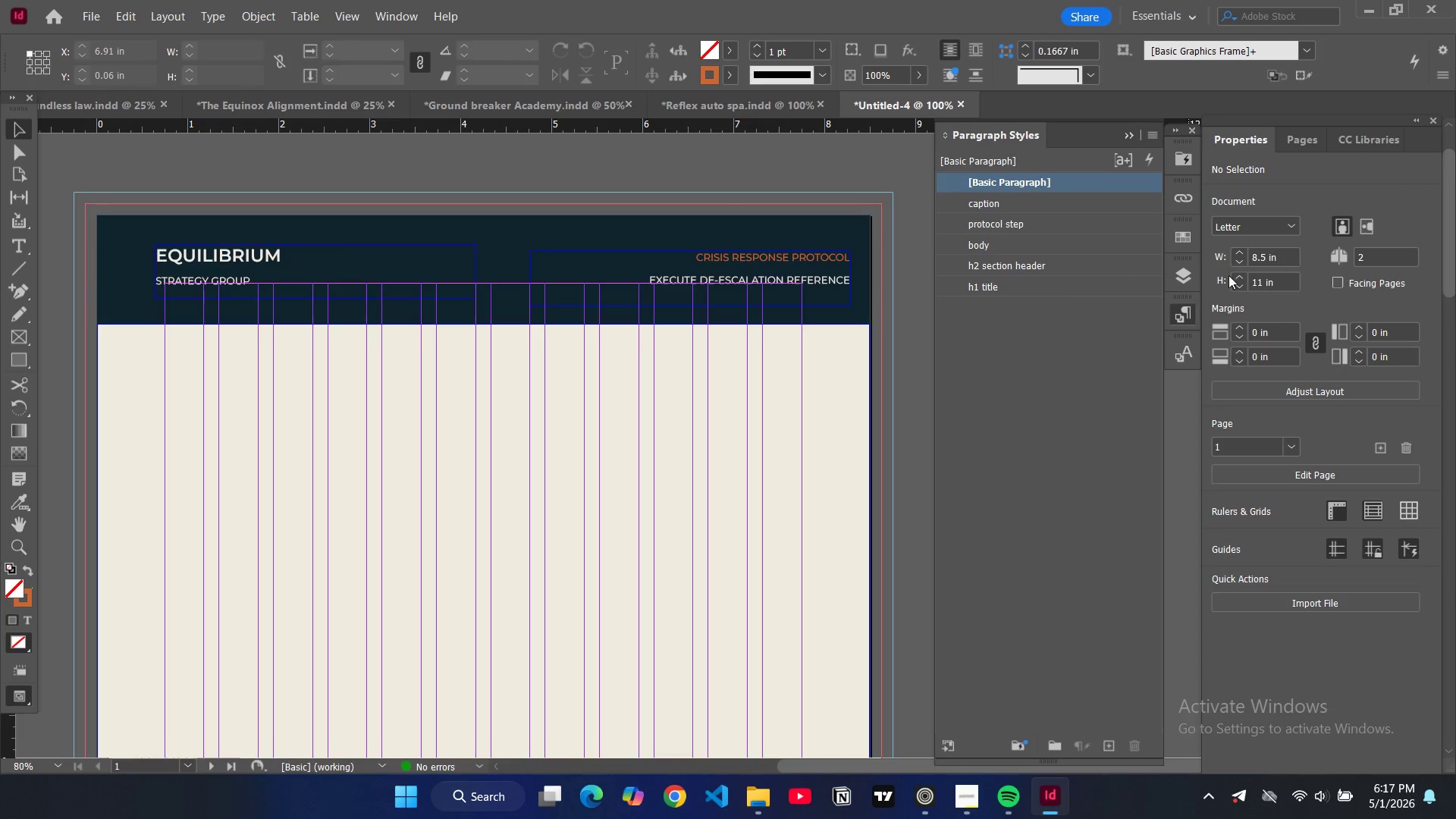 
left_click([1176, 275])
 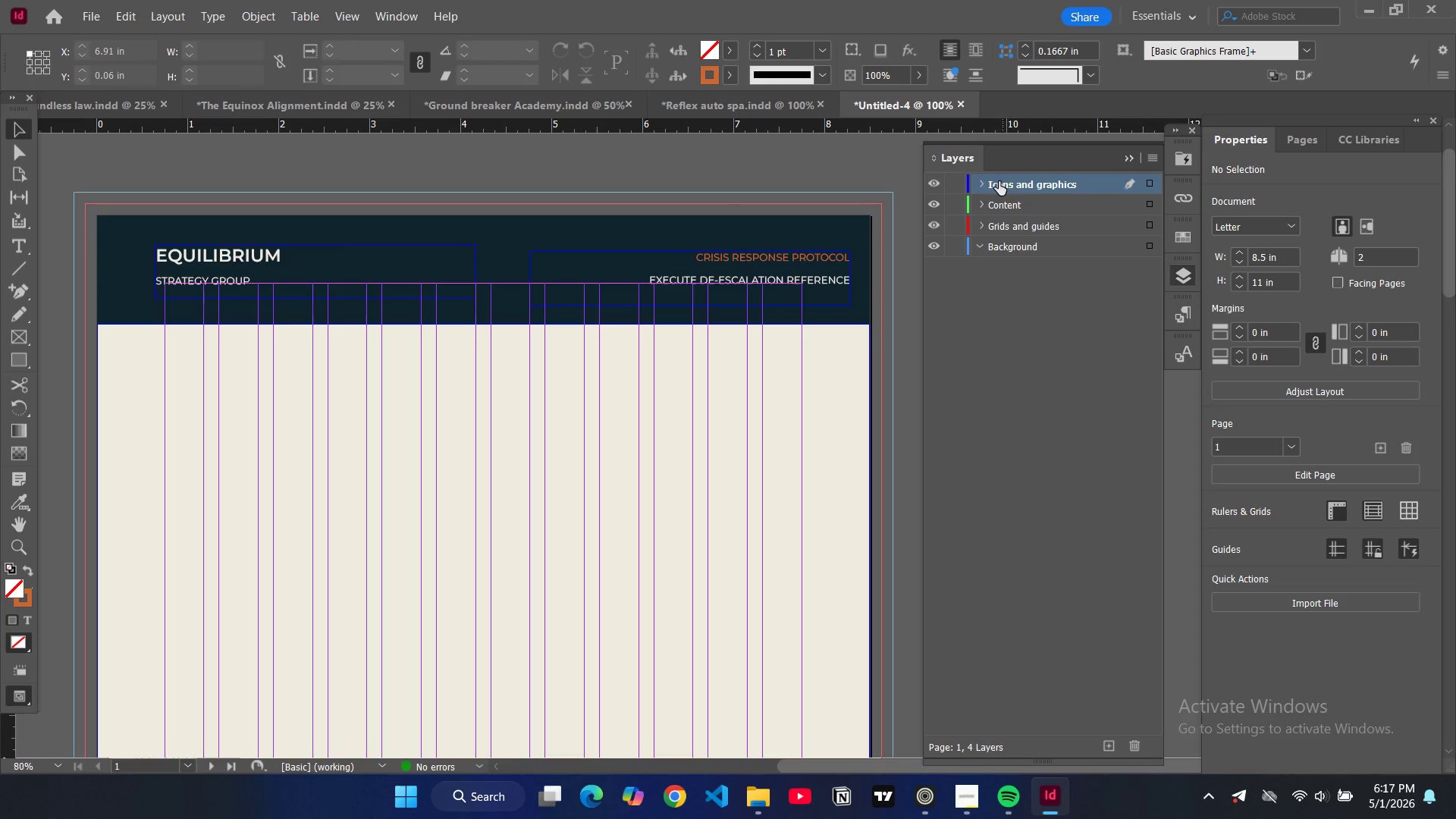 
left_click([983, 182])
 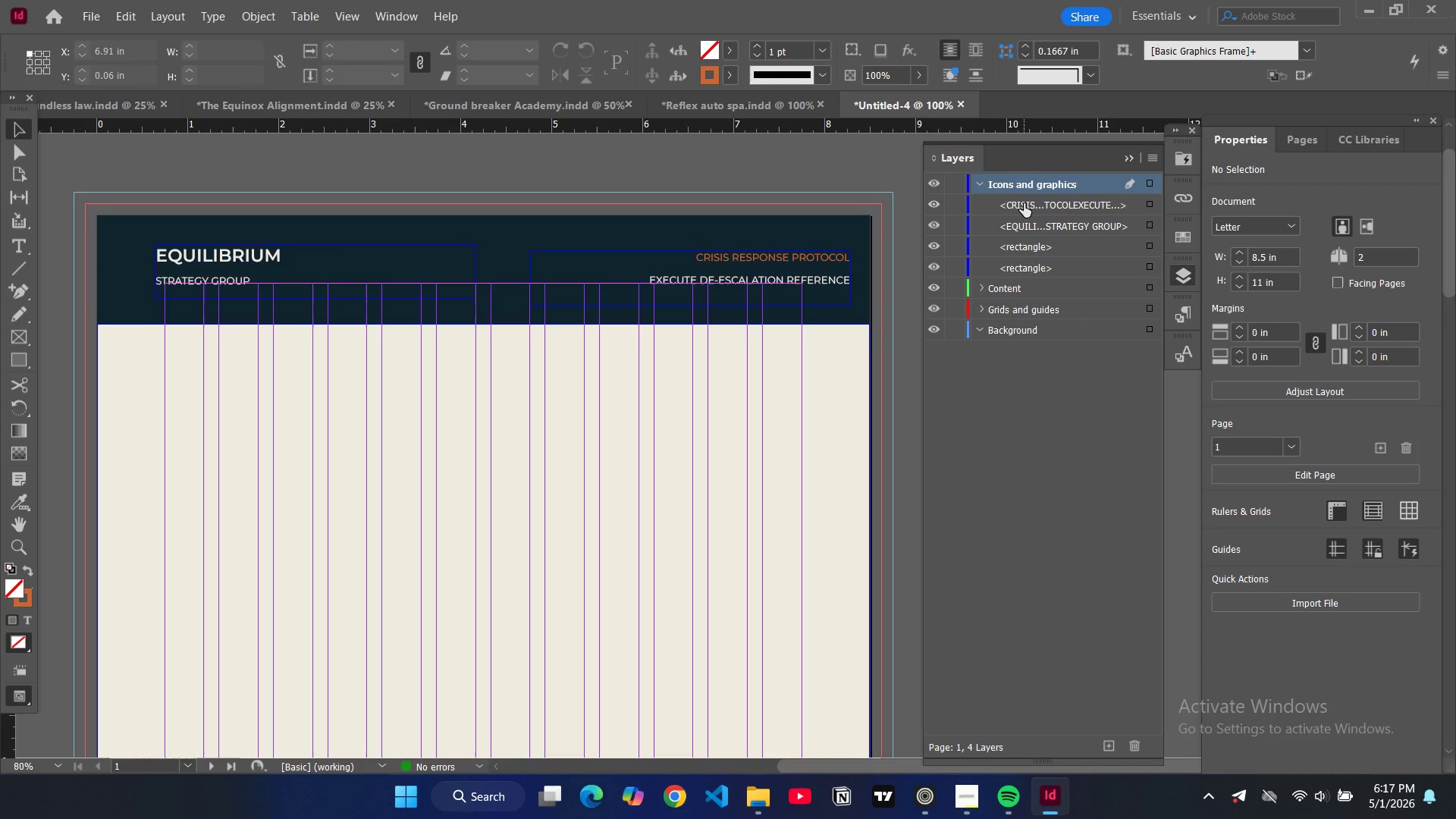 
left_click_drag(start_coordinate=[1024, 203], to_coordinate=[1020, 295])
 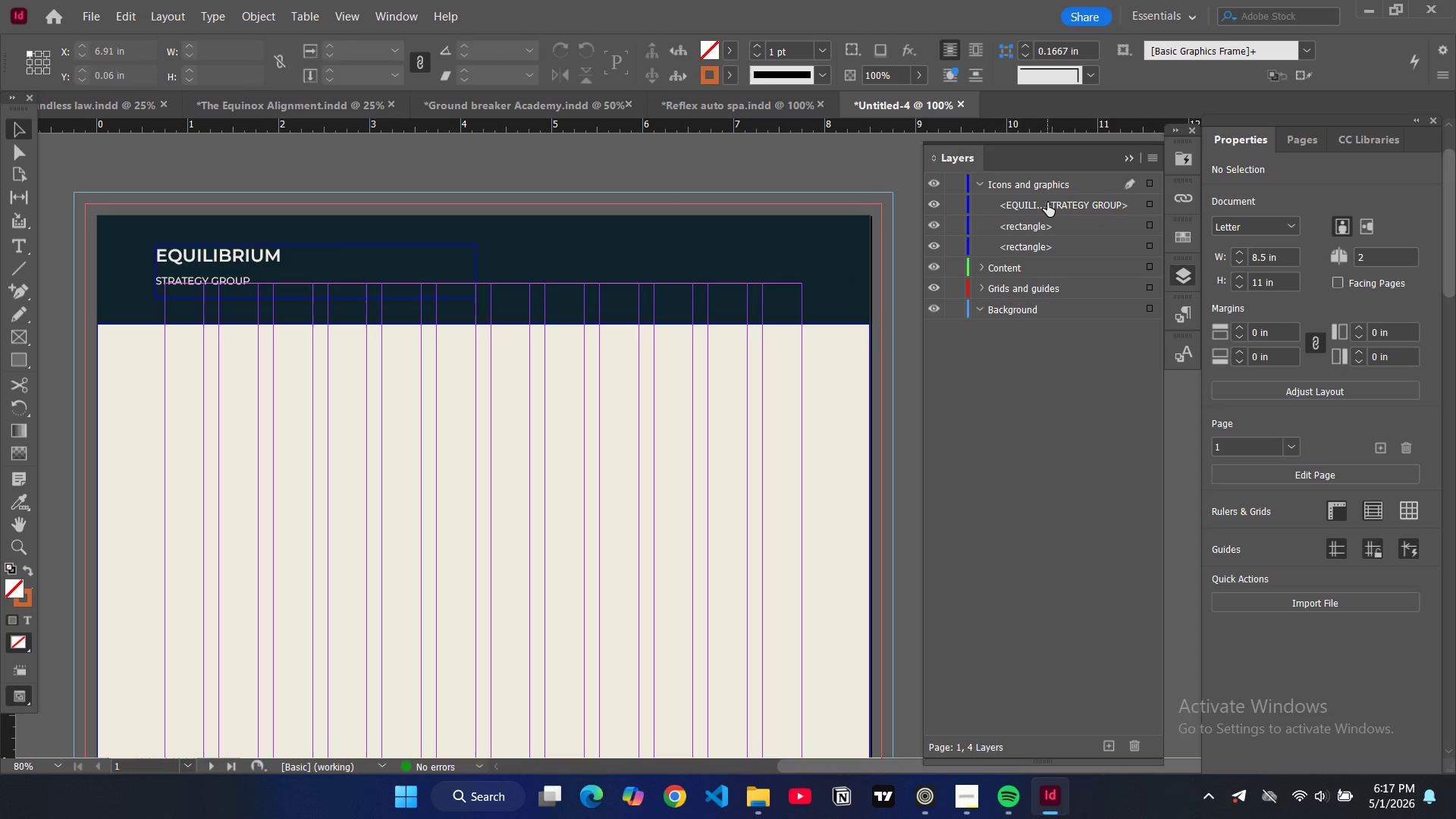 
left_click_drag(start_coordinate=[1047, 202], to_coordinate=[1045, 276])
 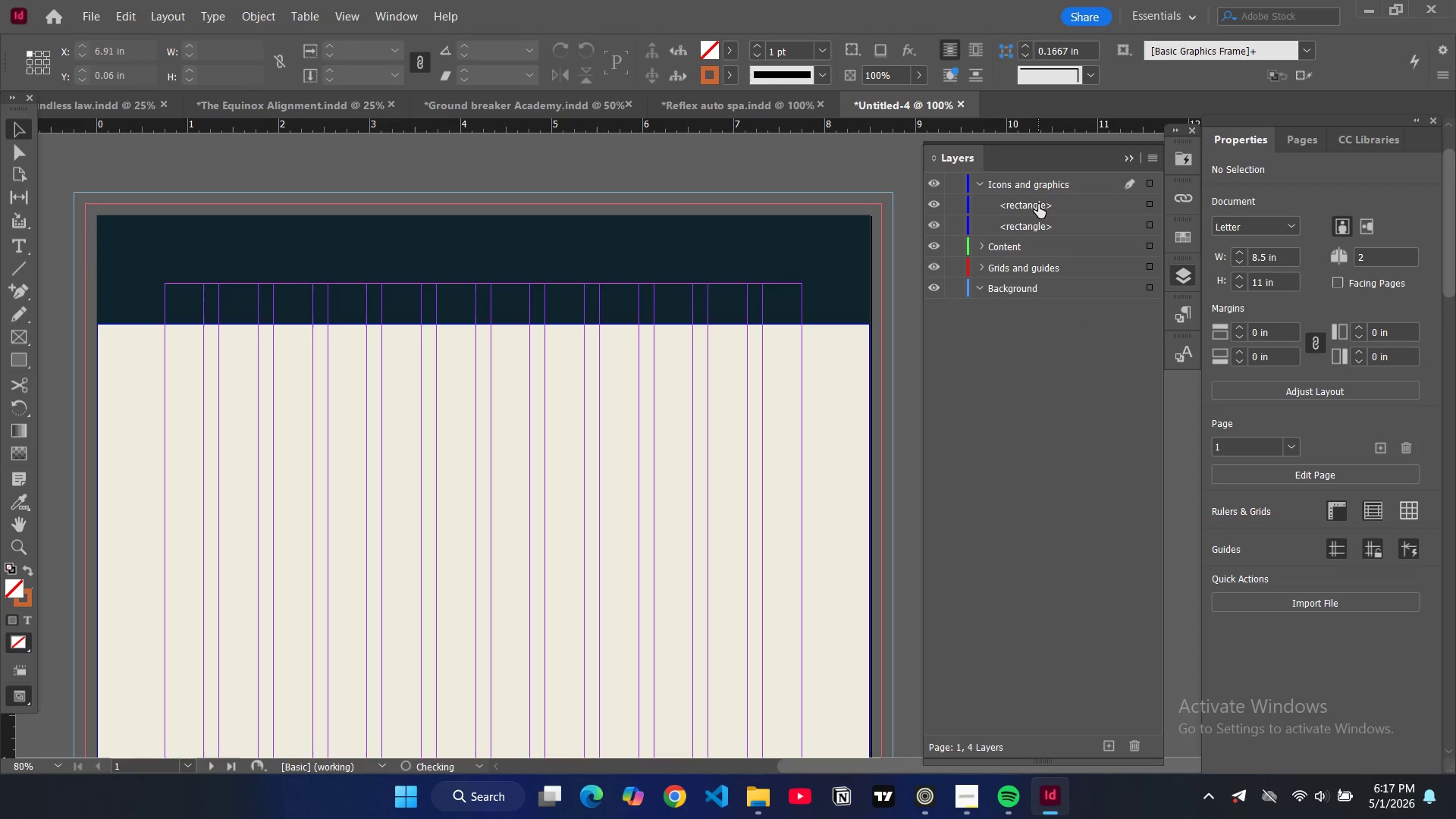 
left_click_drag(start_coordinate=[1038, 204], to_coordinate=[1037, 296])
 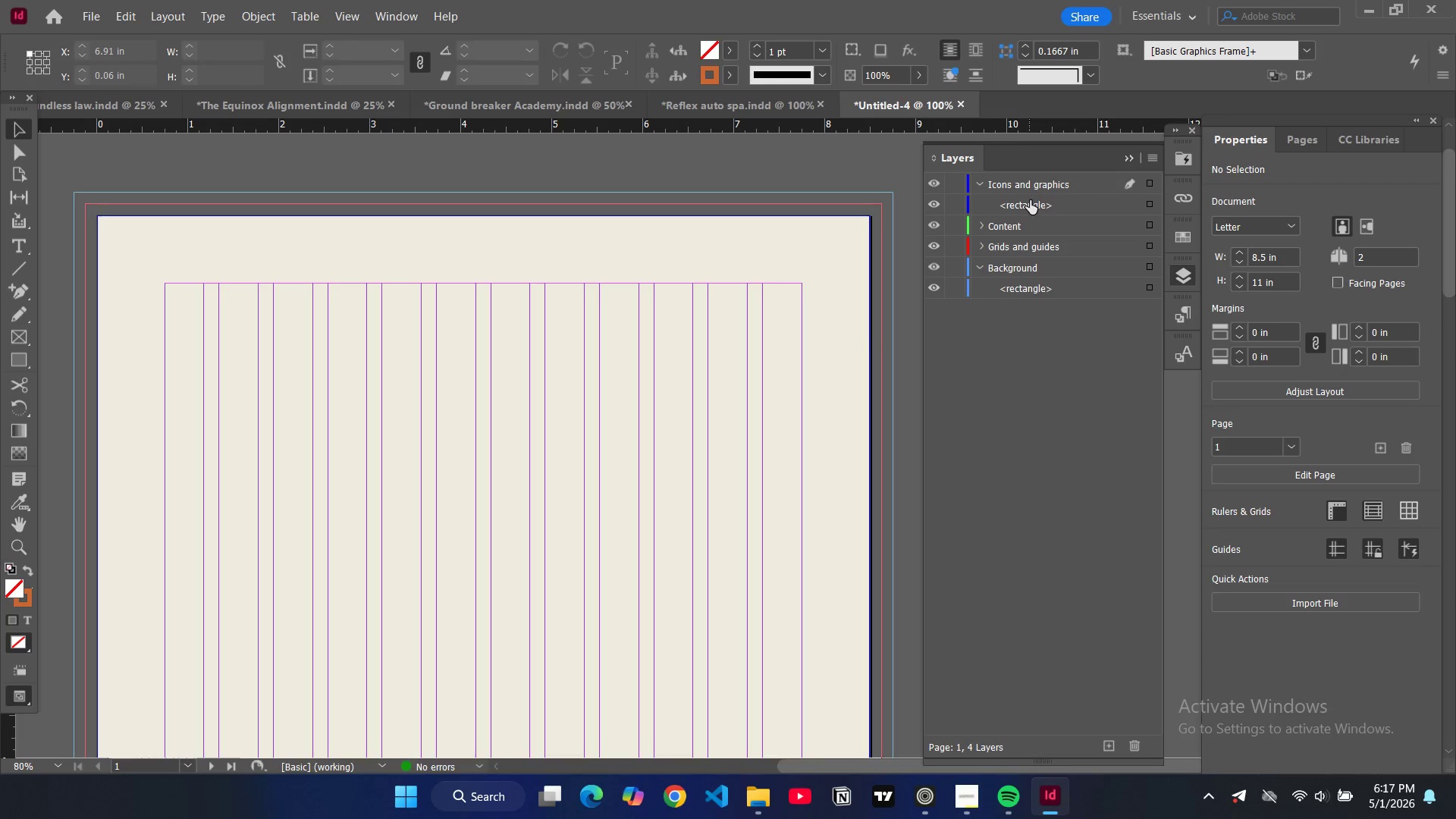 
left_click_drag(start_coordinate=[1030, 200], to_coordinate=[1034, 299])
 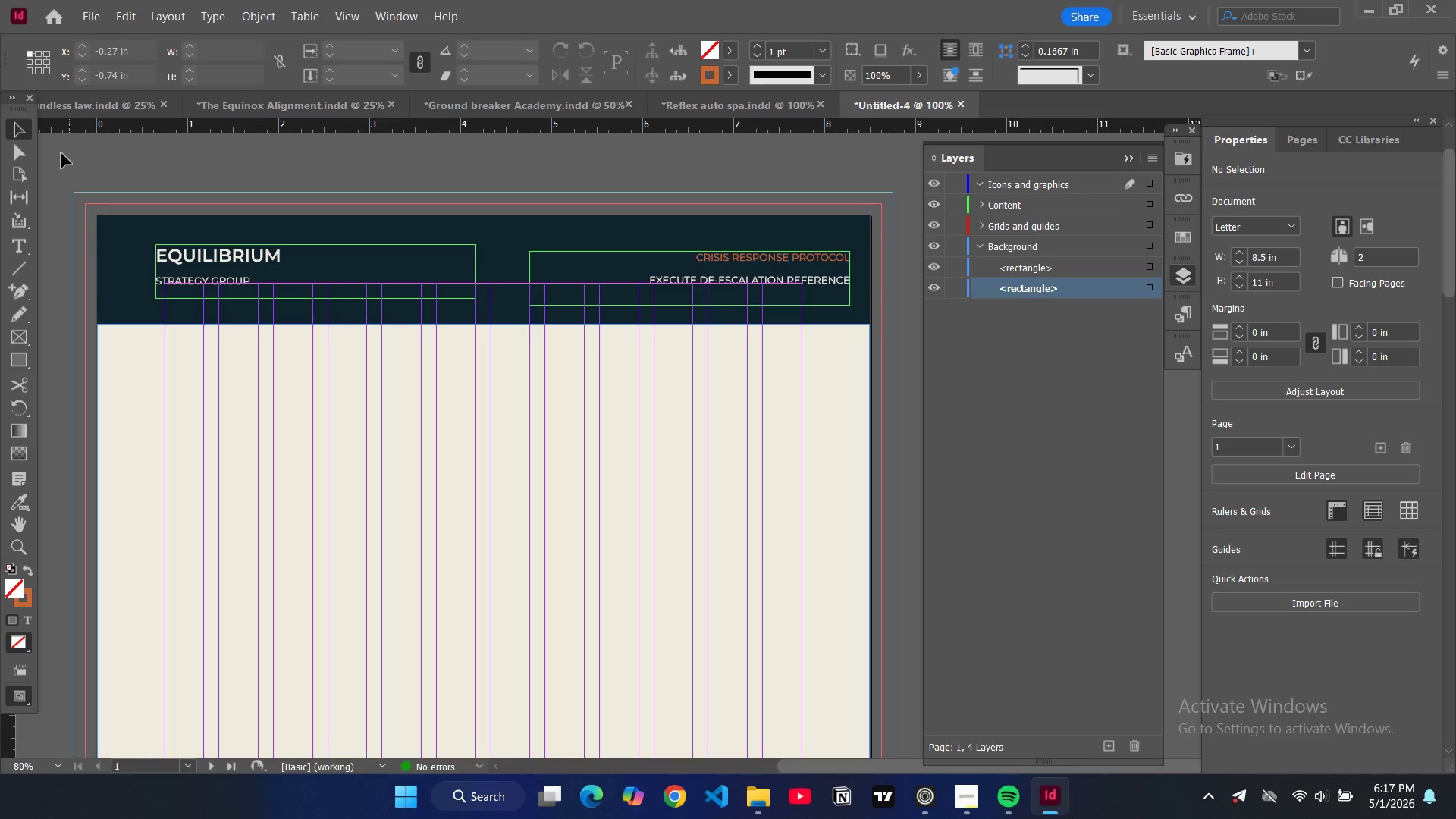 
left_click([17, 130])
 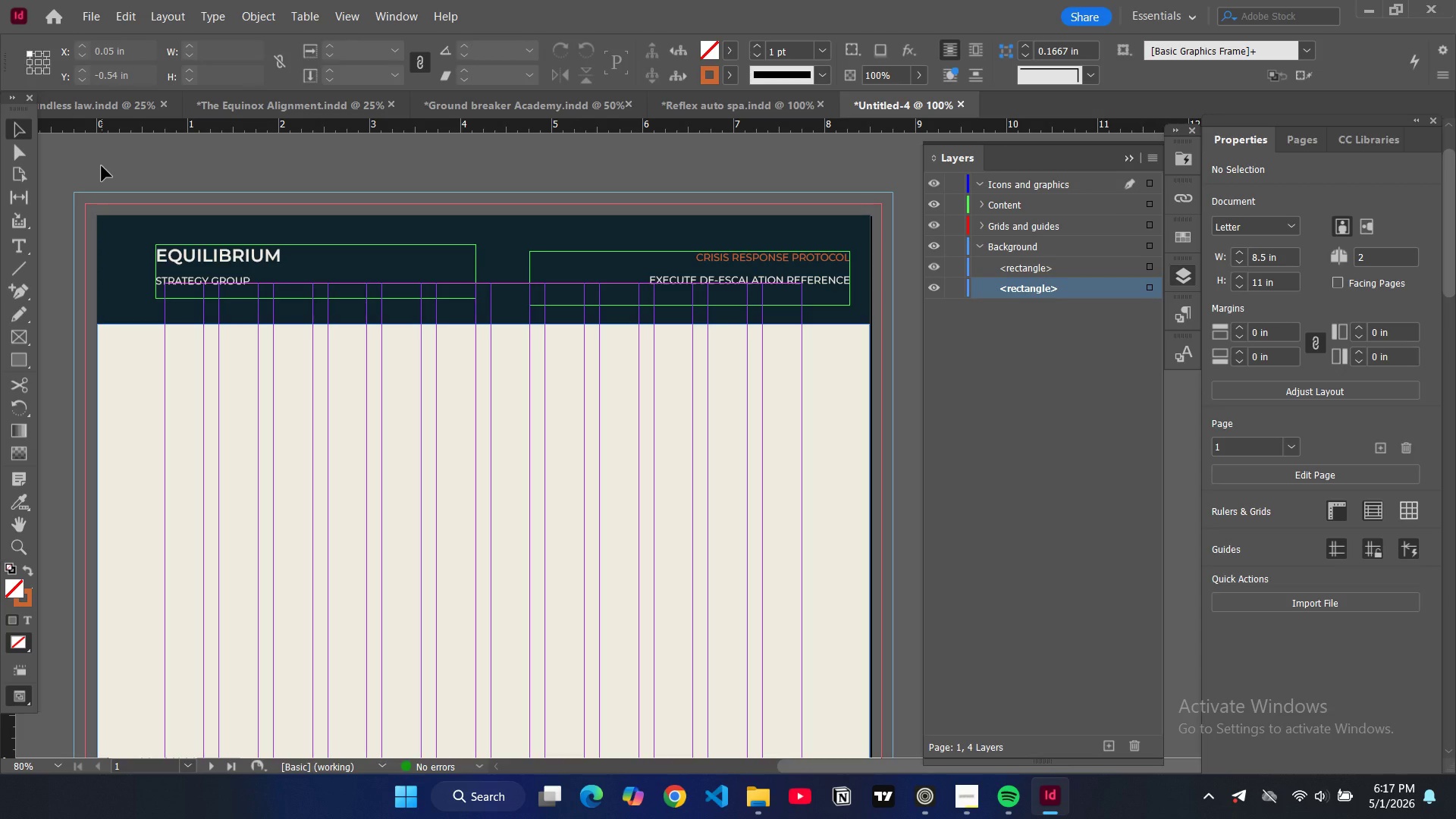 
wait(8.39)
 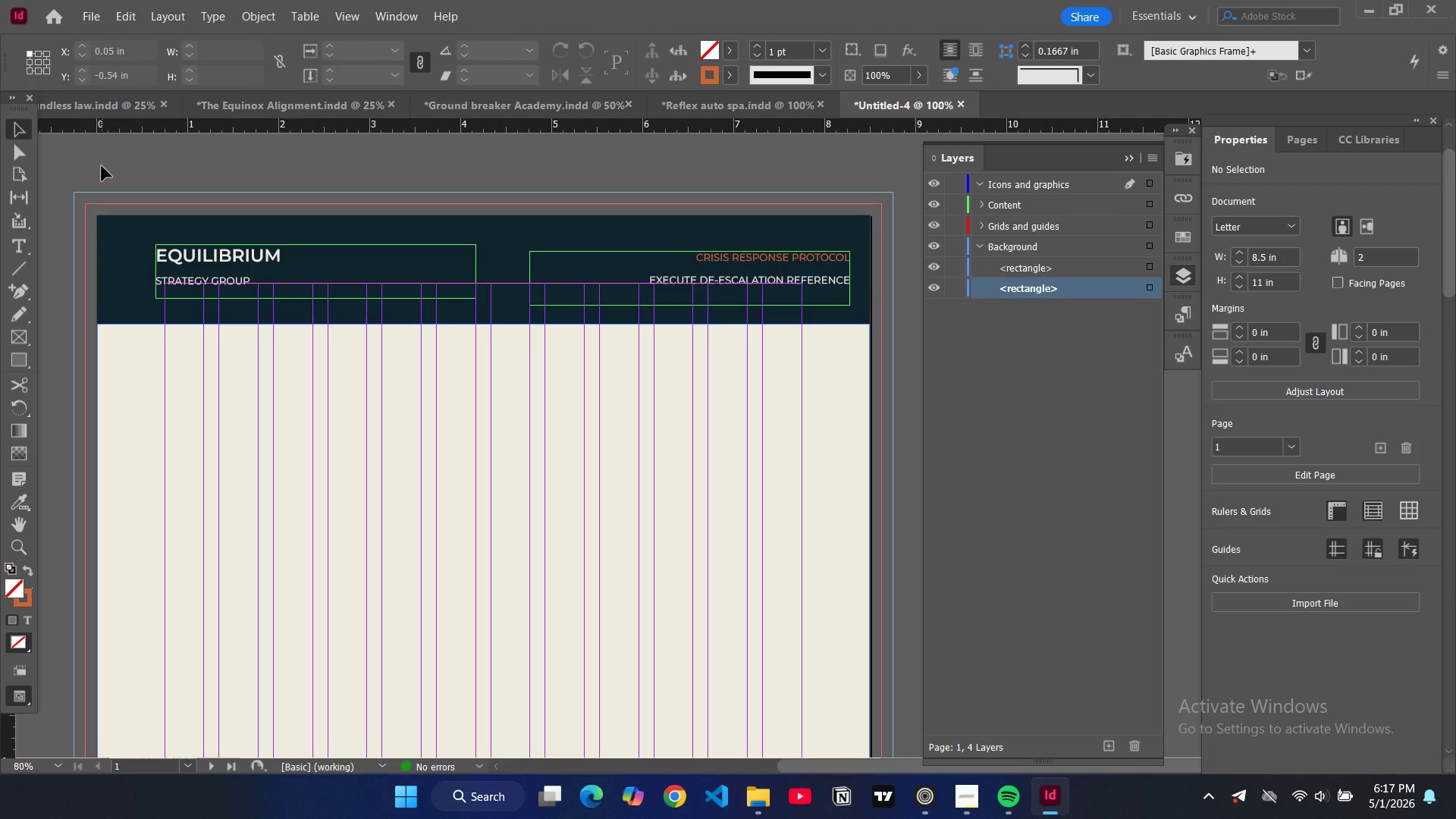 
left_click([21, 250])
 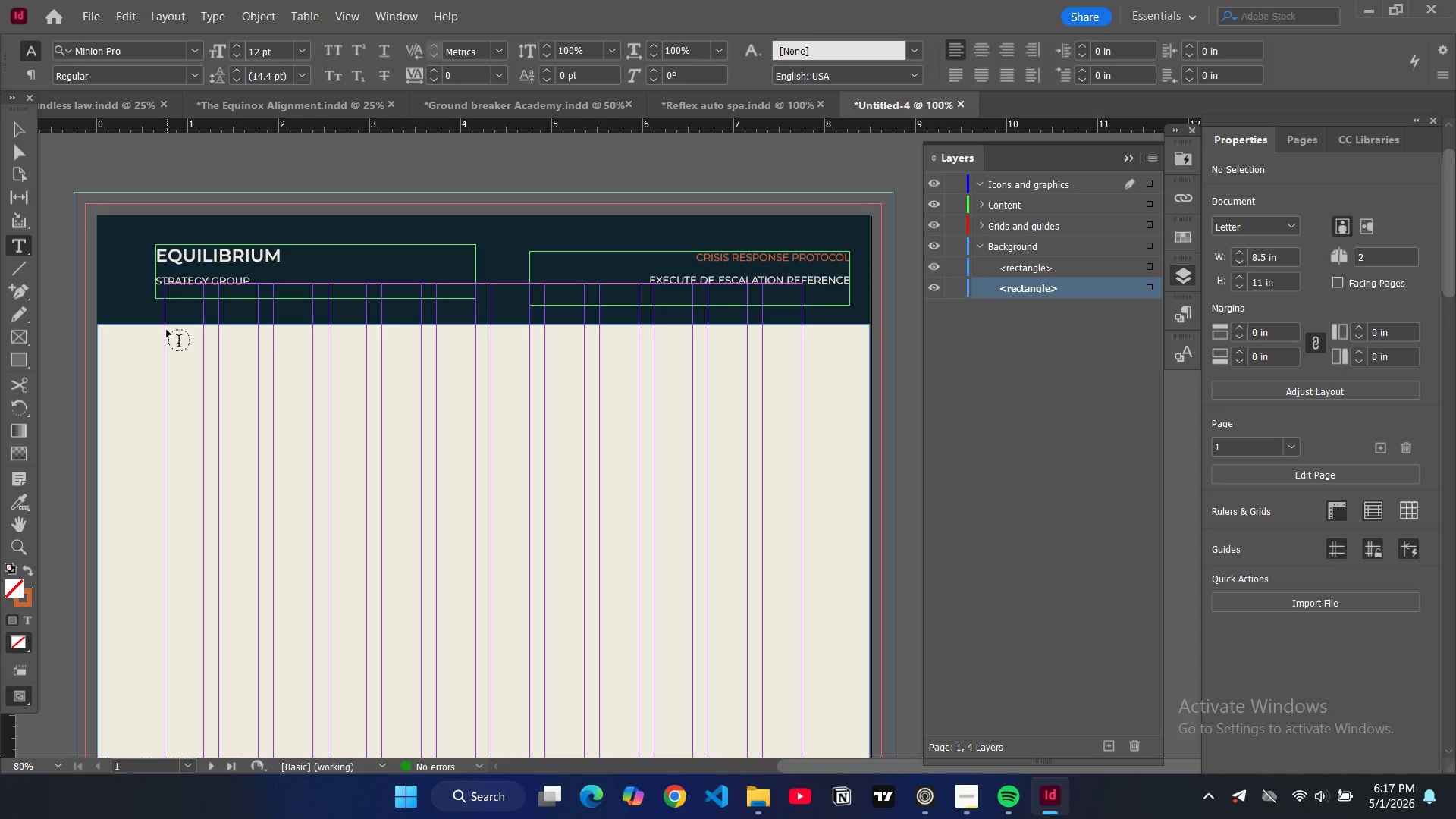 
wait(23.38)
 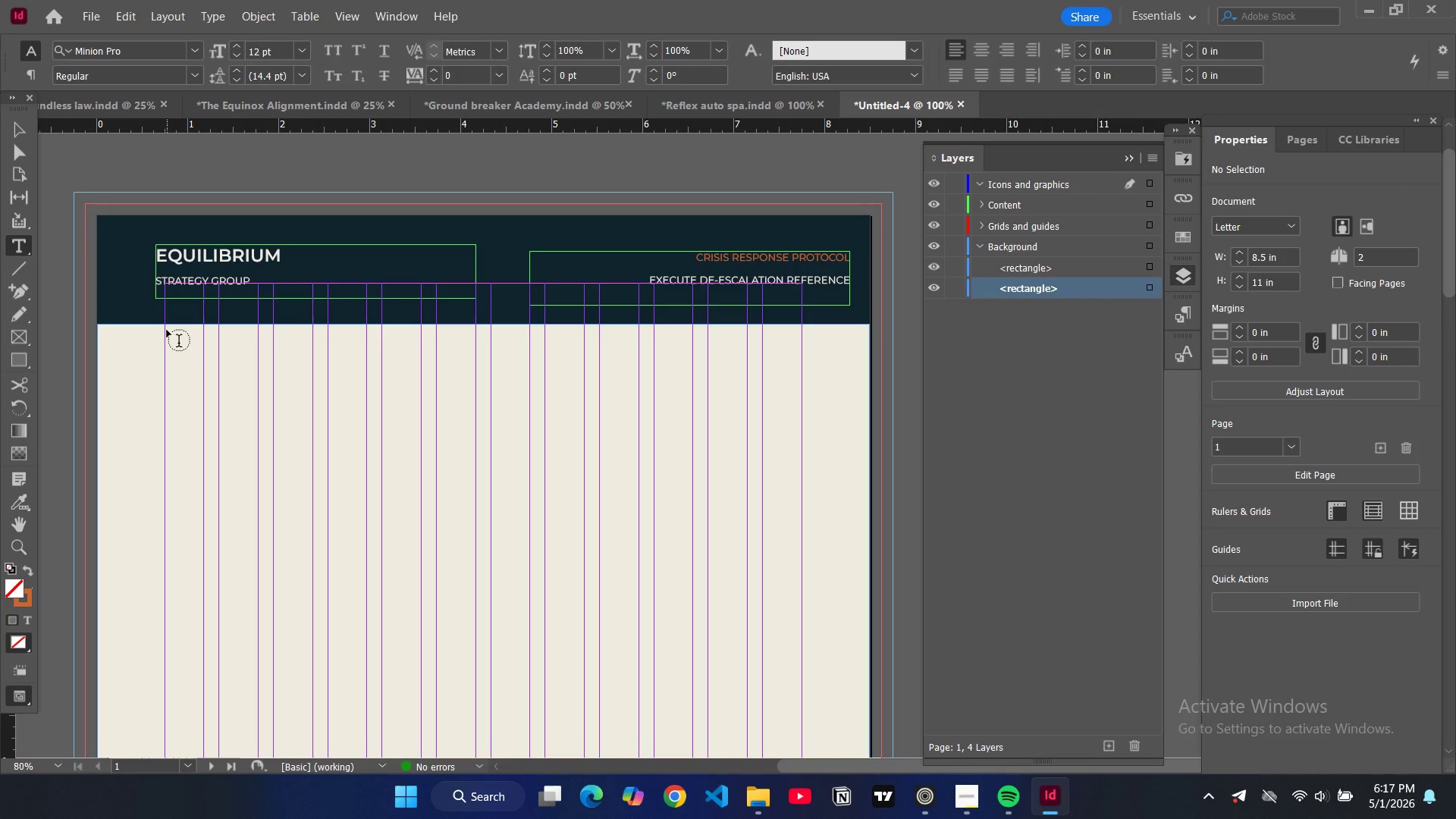 
left_click_drag(start_coordinate=[167, 342], to_coordinate=[475, 471])
 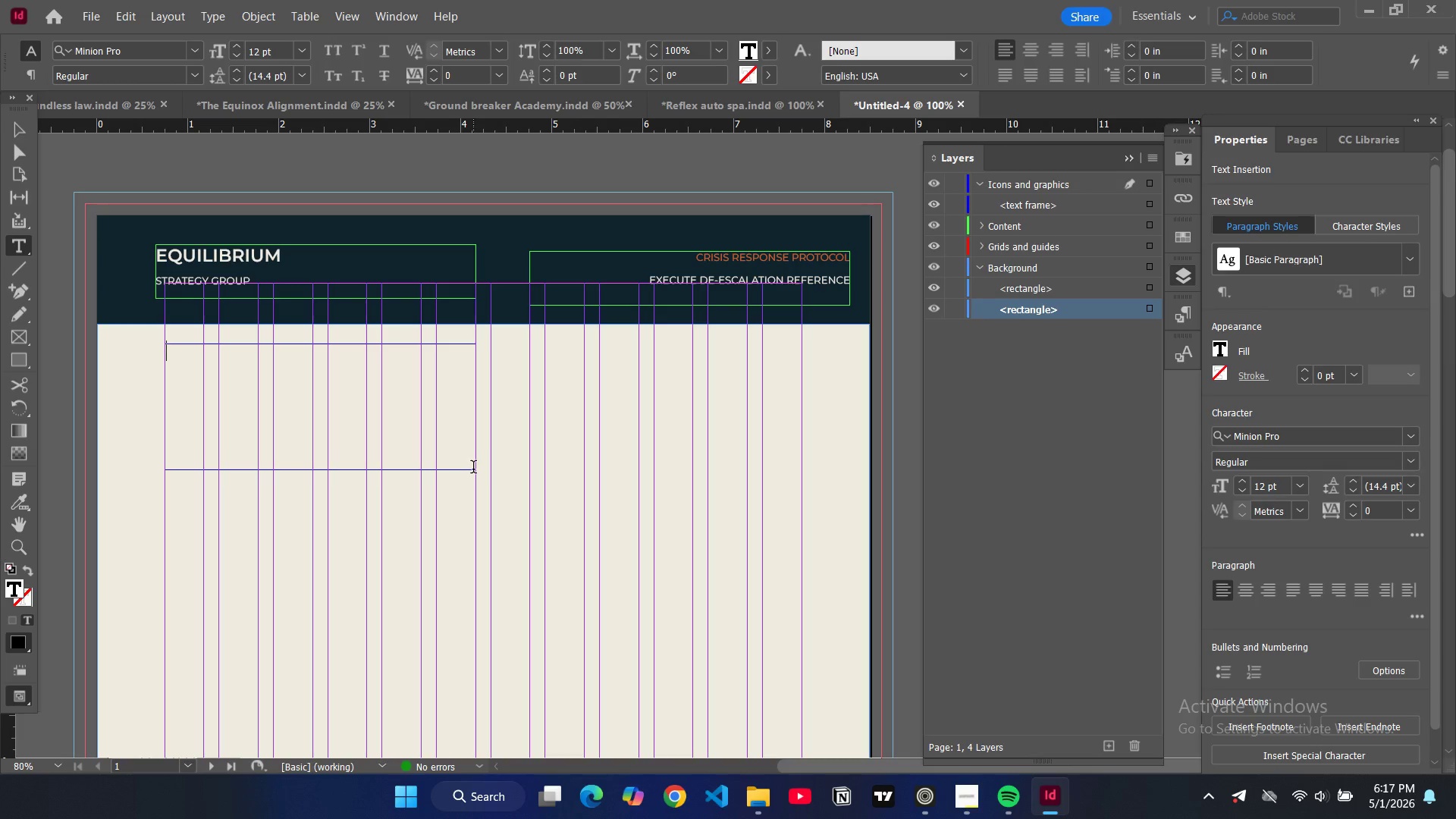 
type(con)
key(Backspace)
key(Backspace)
key(Backspace)
type(CONFLICT ASSESSMENT )
 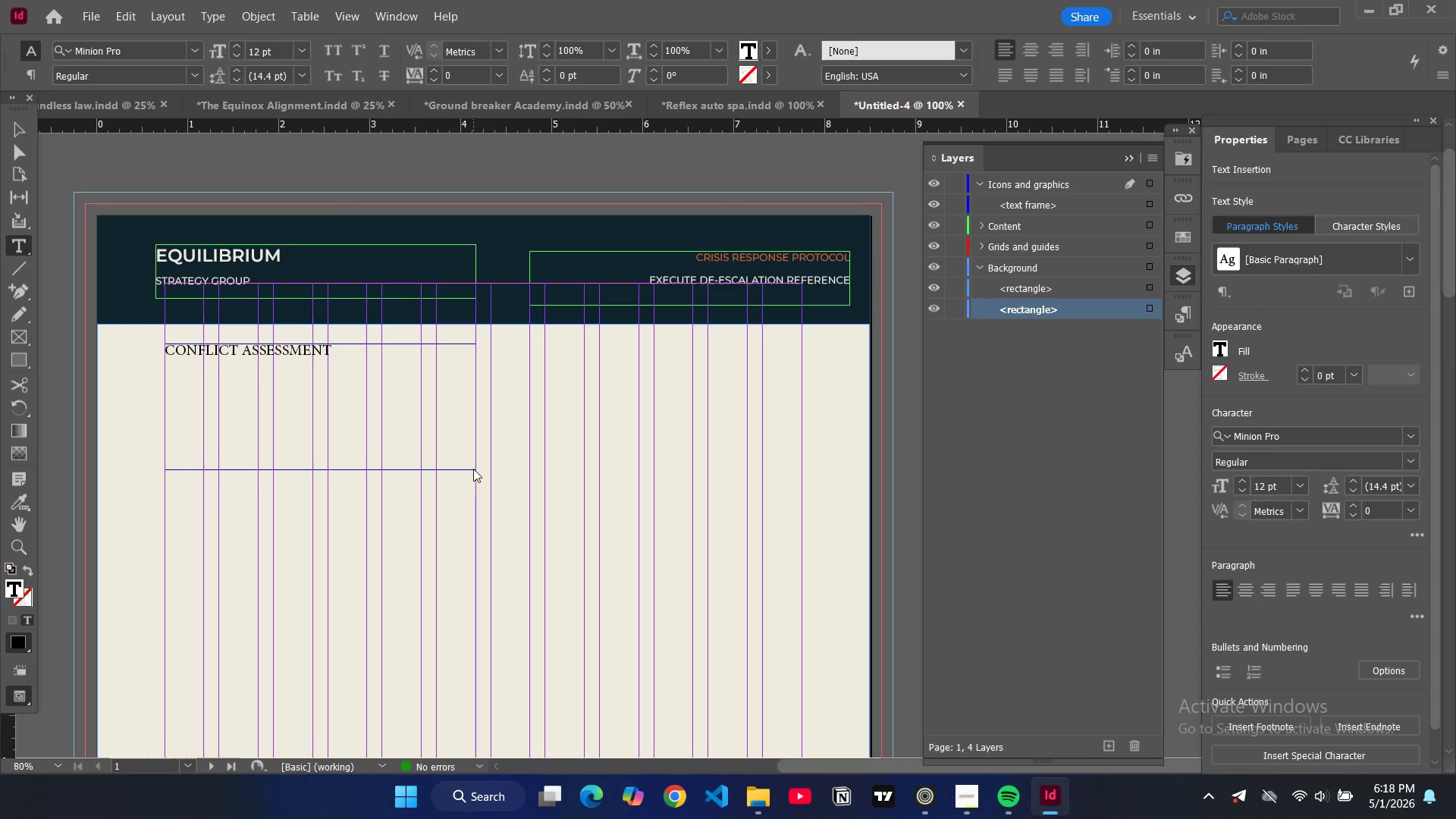 
key(Enter)
 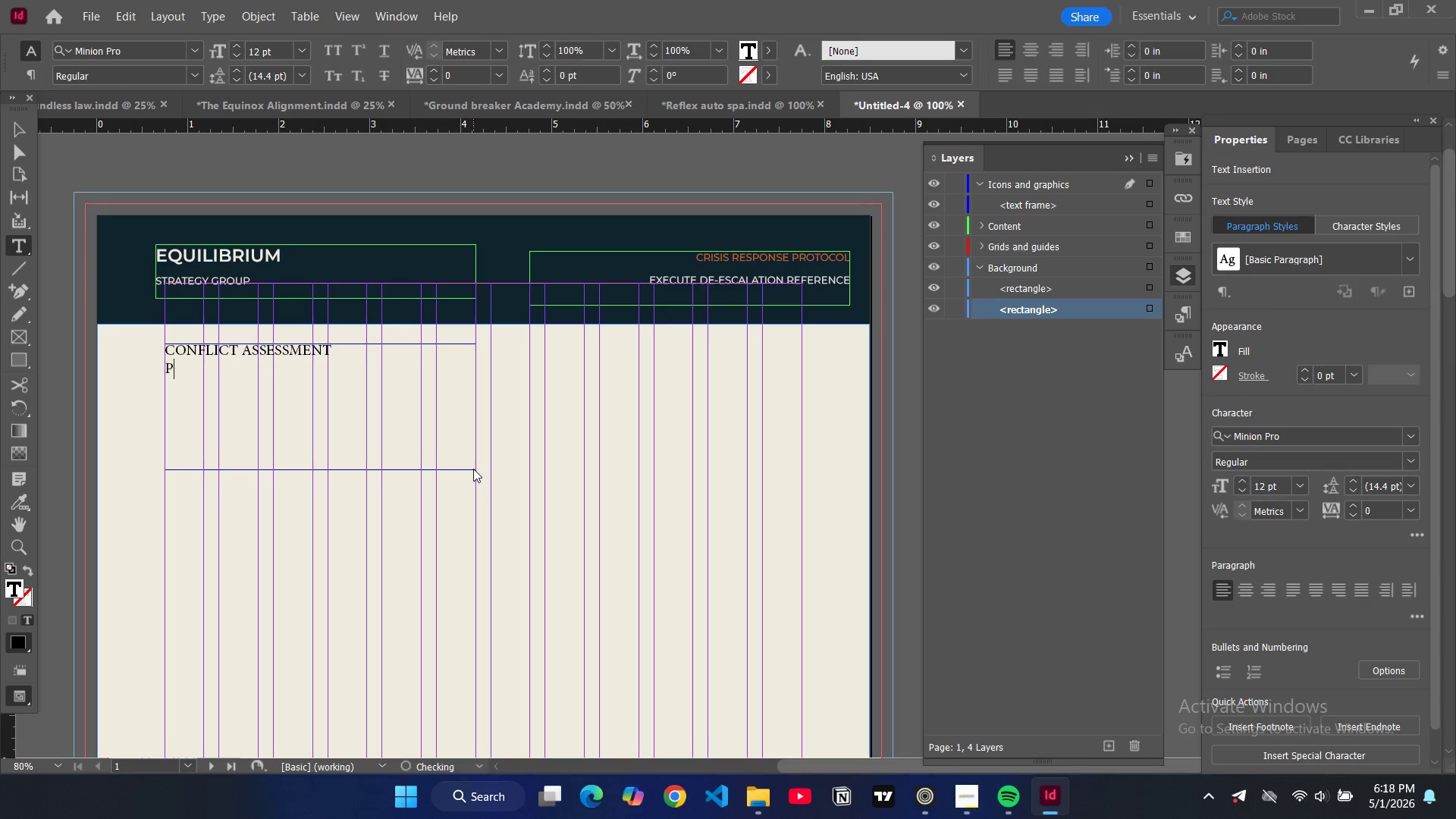 
type(PROTOCOL)
 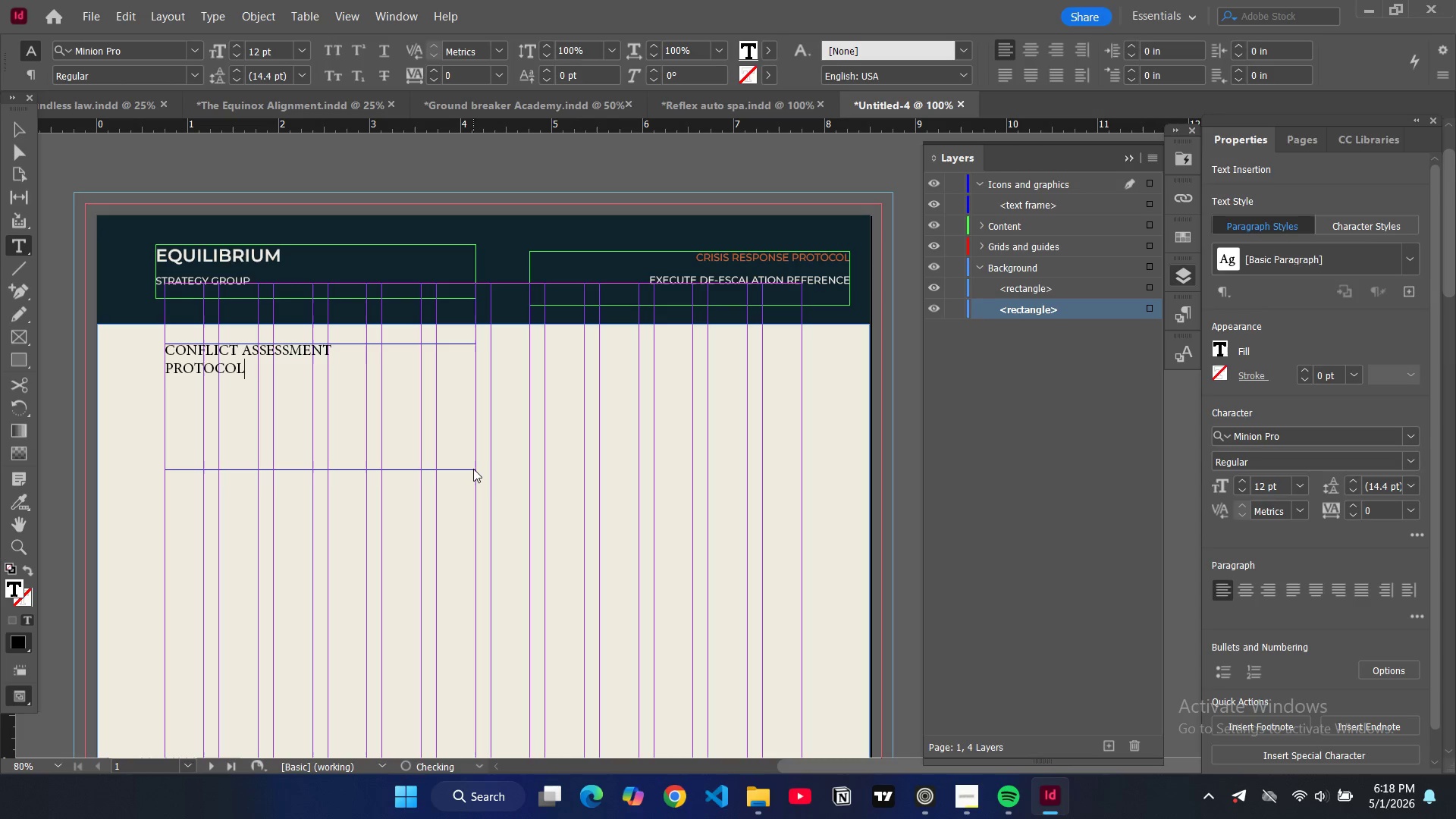 
key(Control+A)
 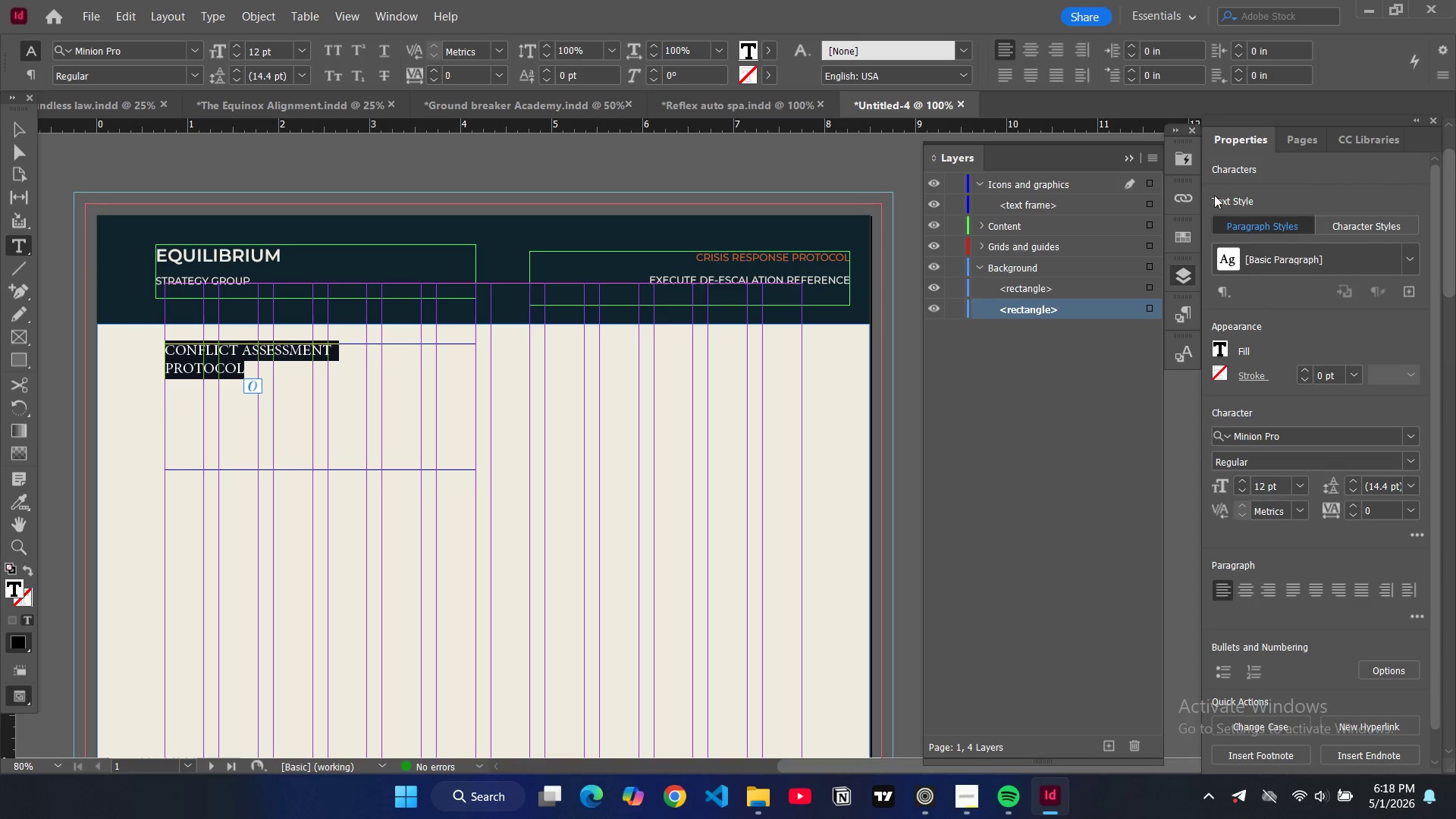 
left_click([1181, 309])
 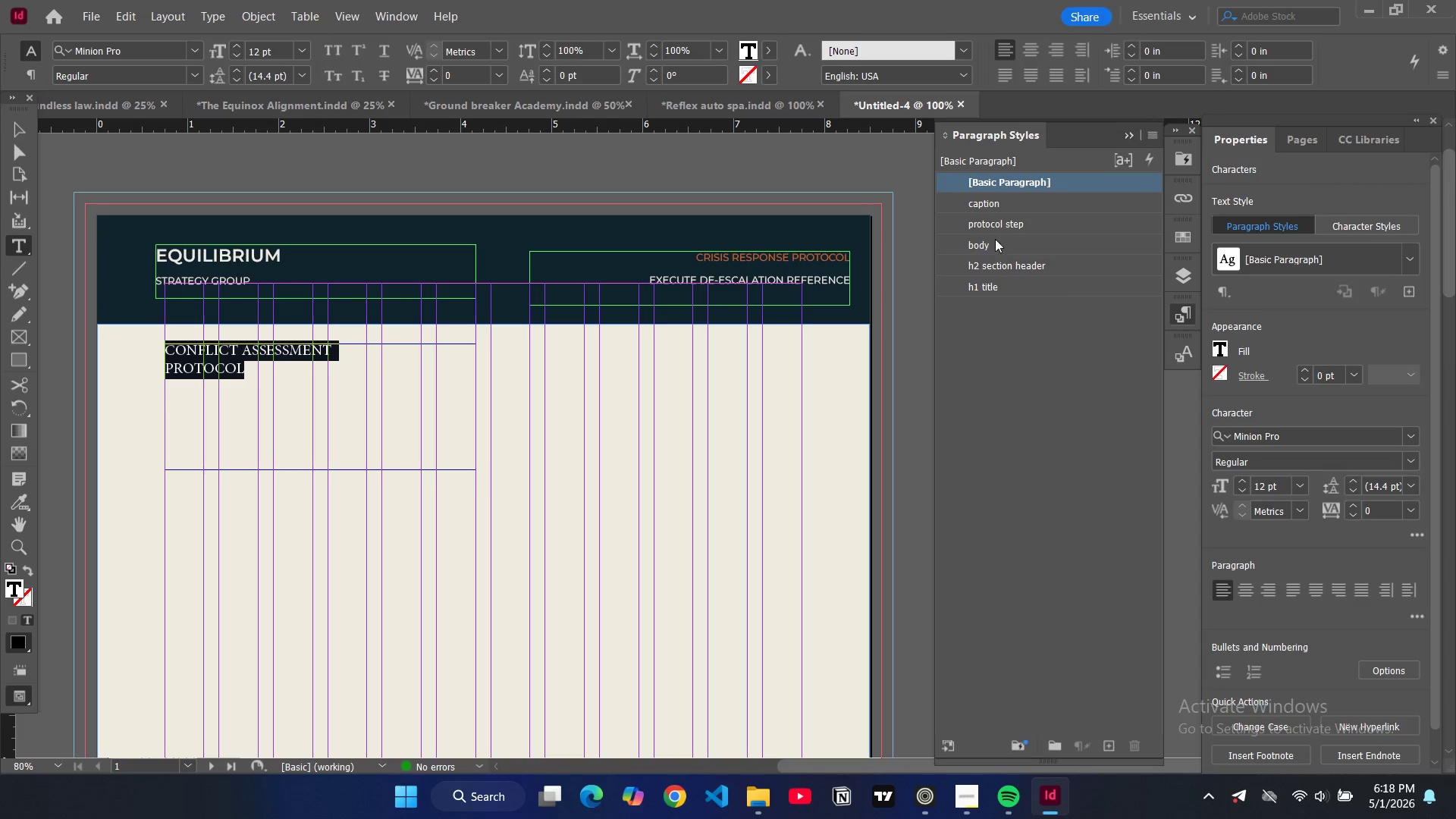 
left_click([988, 282])
 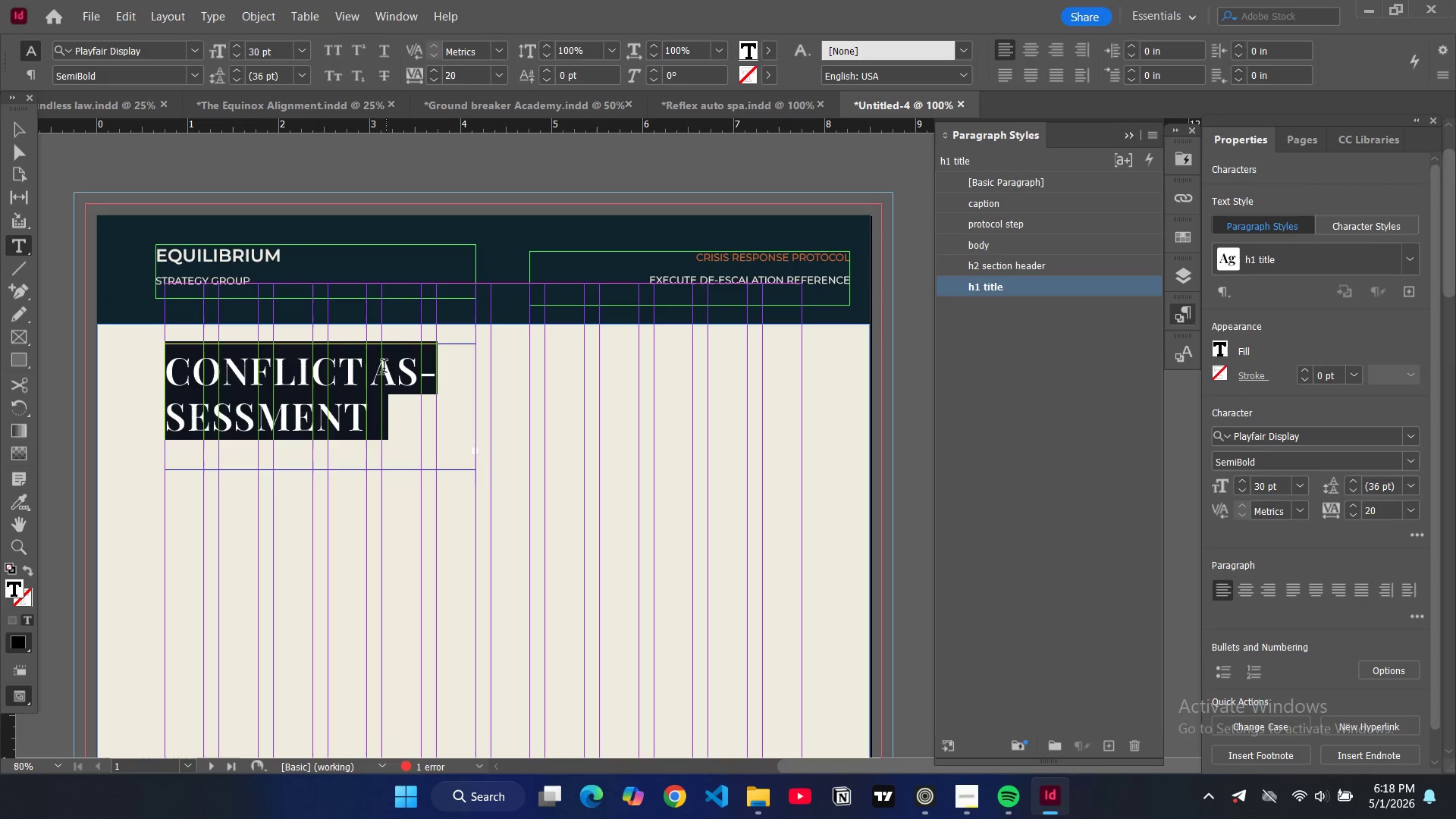 
left_click([381, 374])
 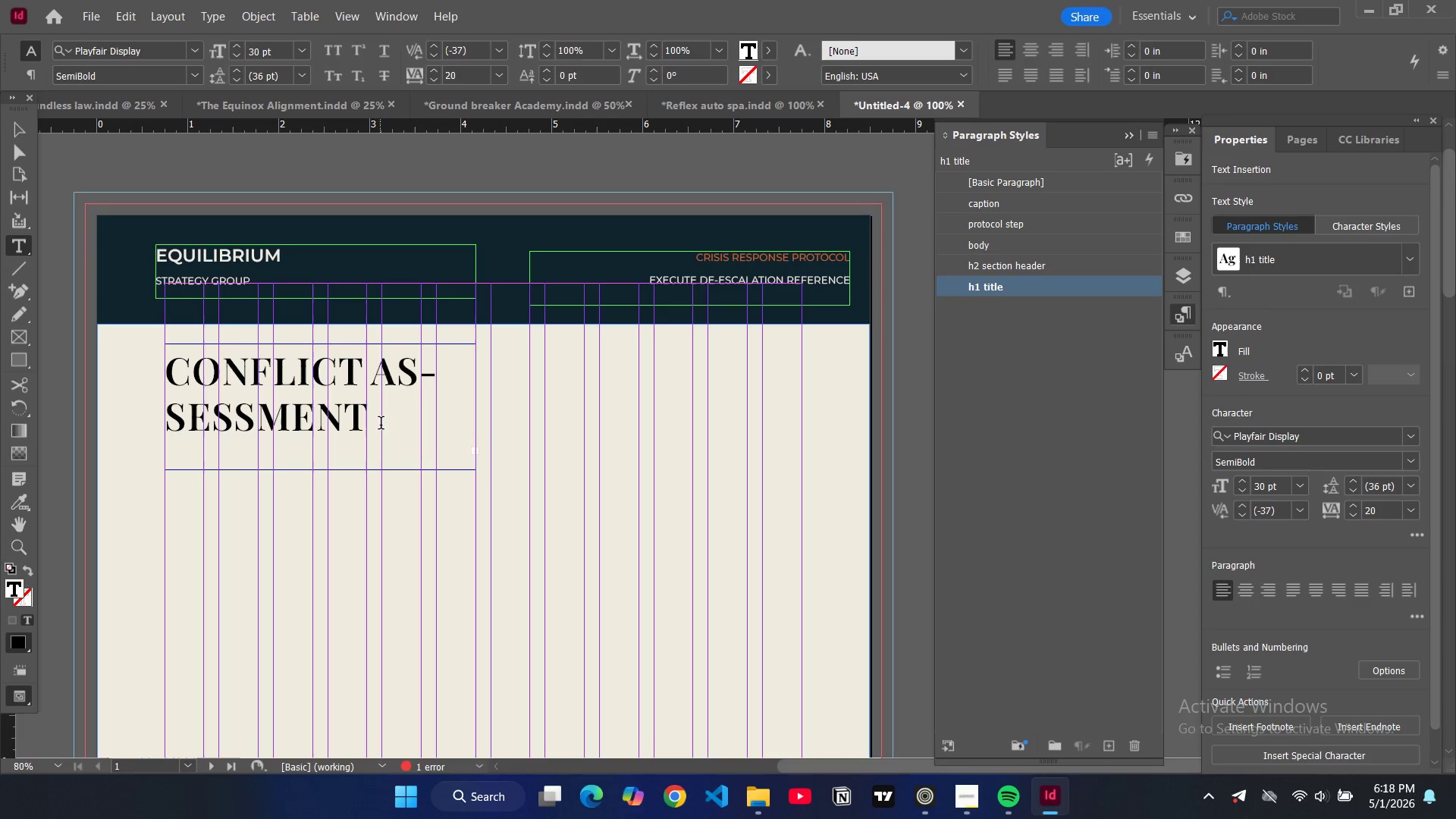 
left_click([380, 425])
 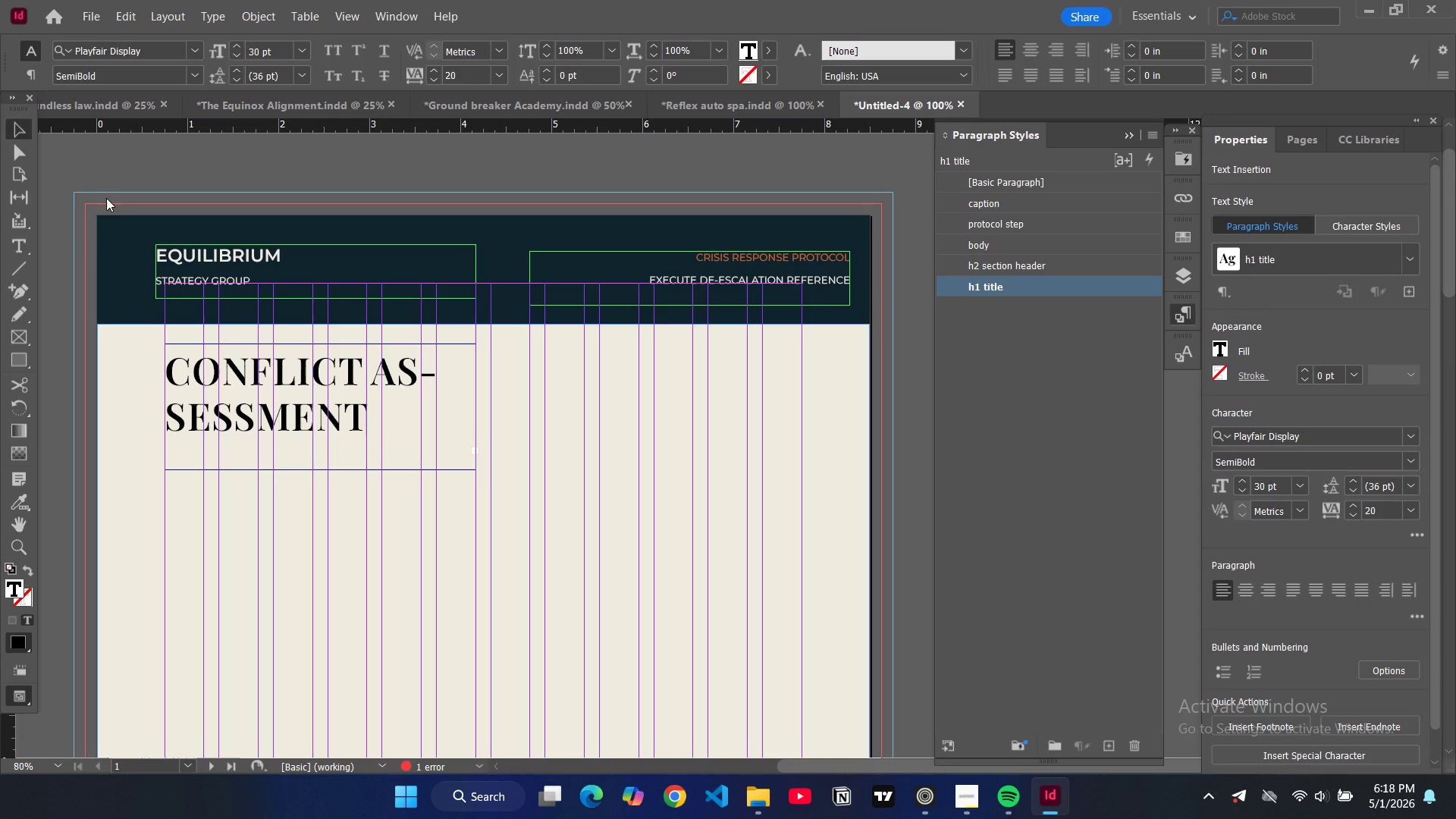 
left_click([379, 469])
 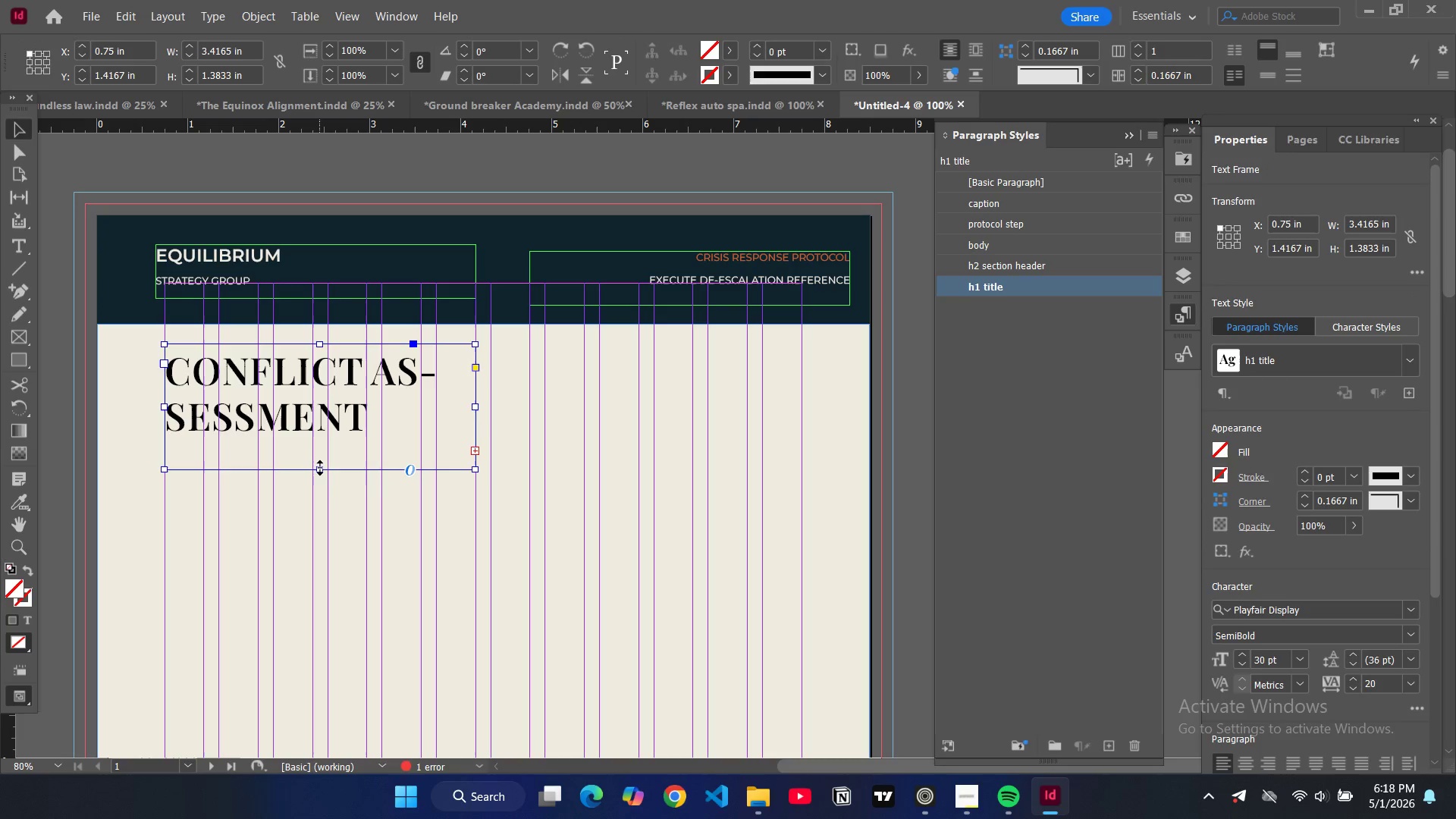 
left_click_drag(start_coordinate=[320, 468], to_coordinate=[322, 485])
 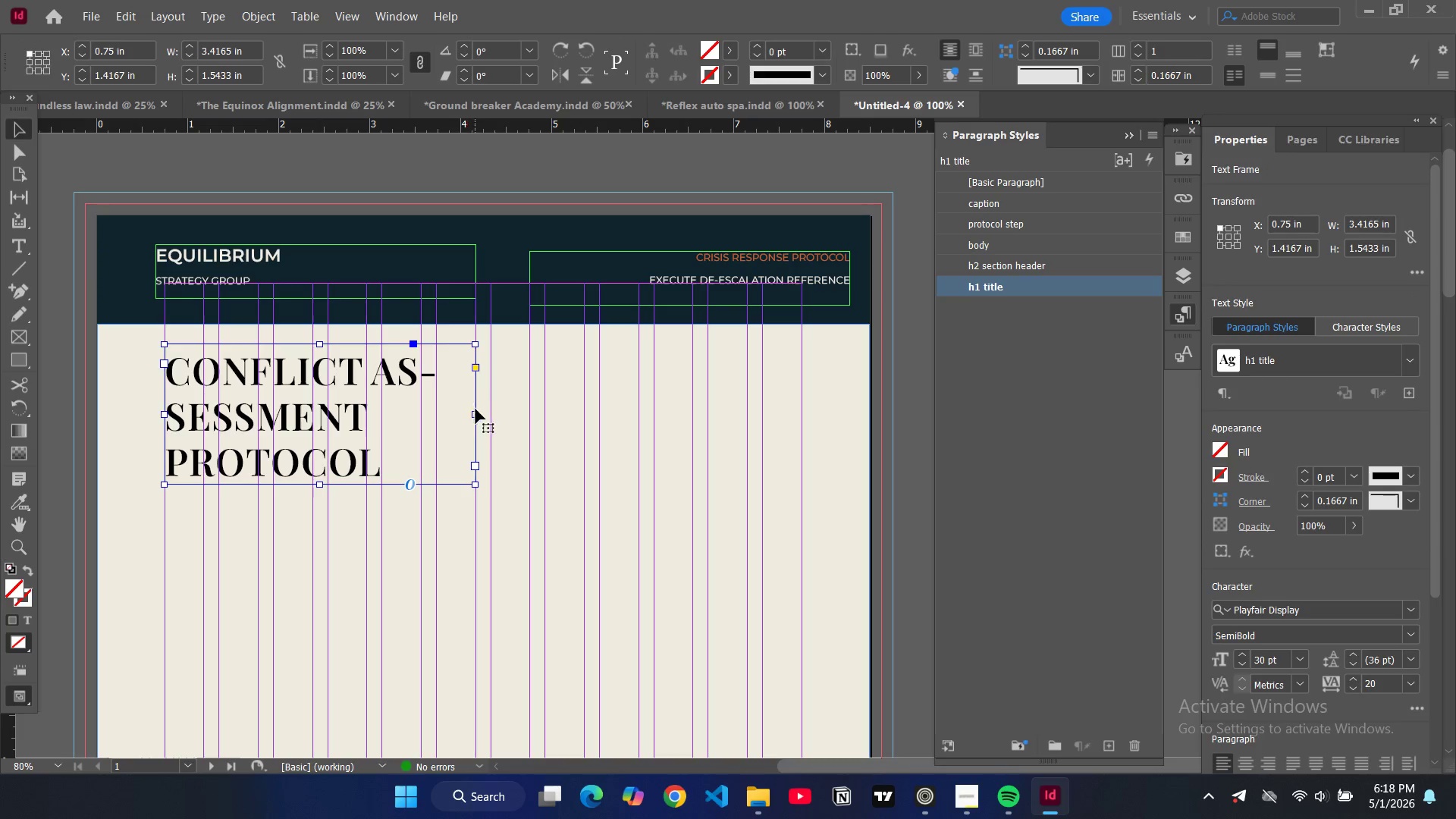 
left_click_drag(start_coordinate=[477, 416], to_coordinate=[641, 425])
 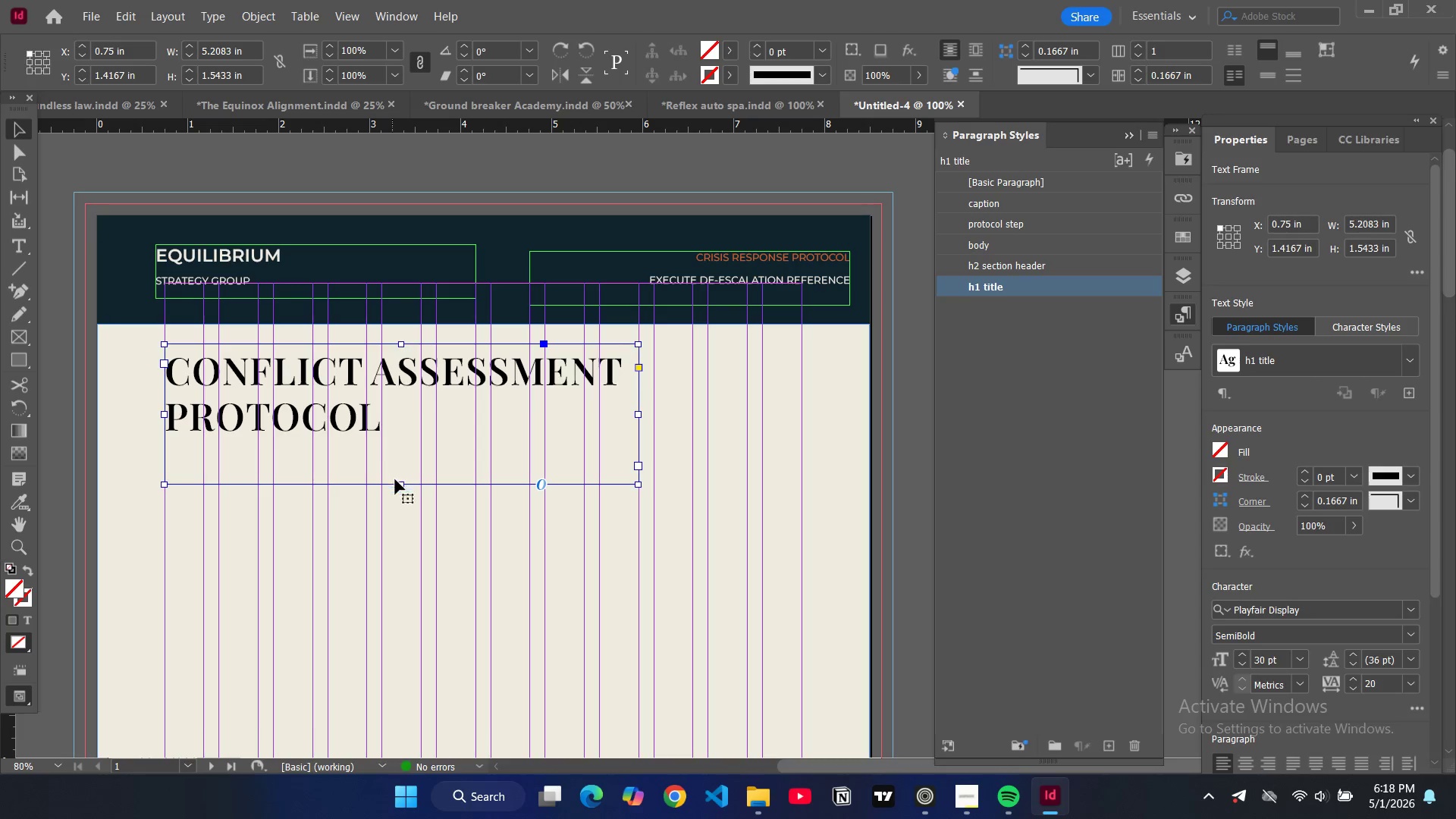 
left_click_drag(start_coordinate=[398, 482], to_coordinate=[398, 445])
 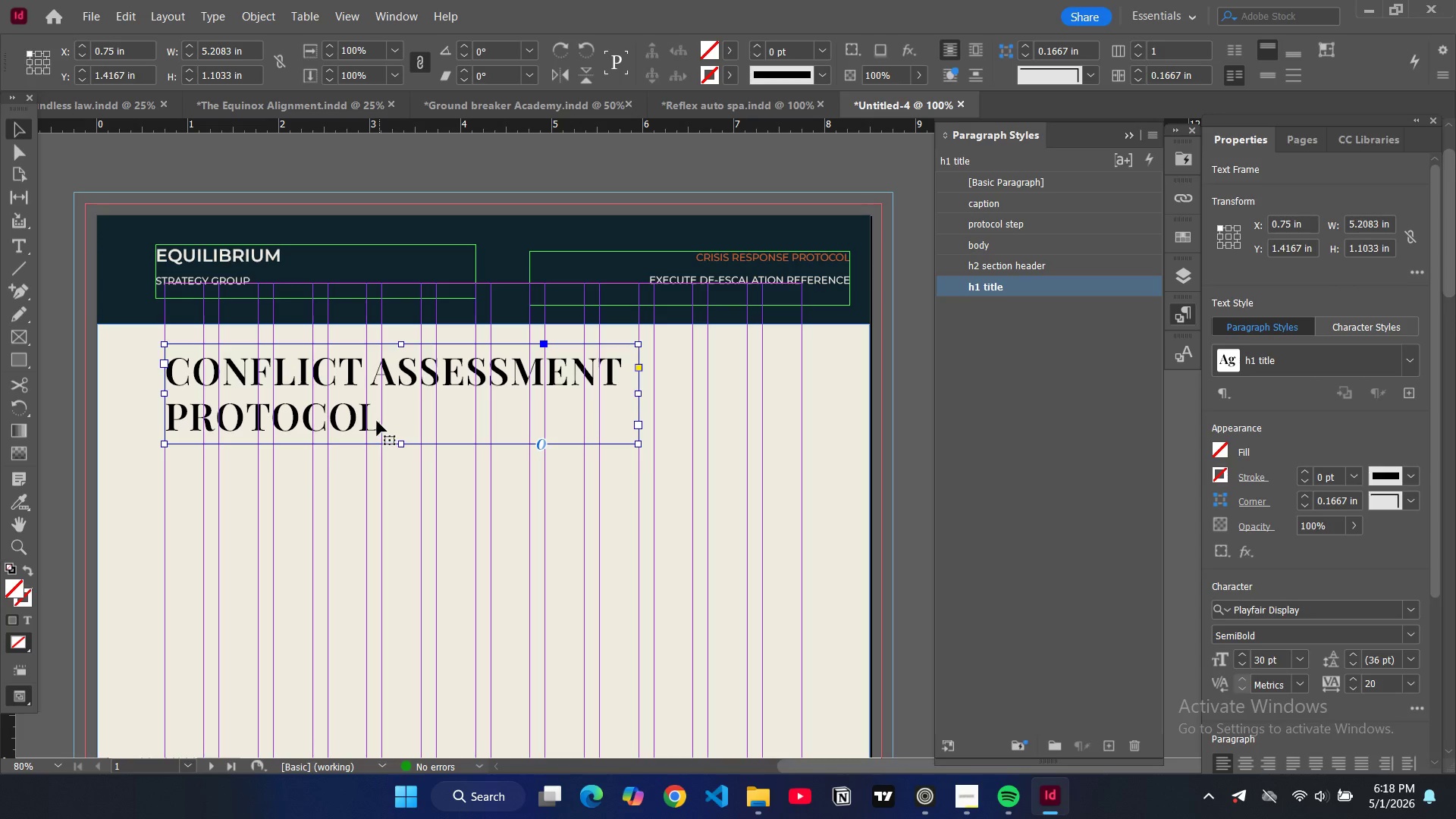 
double_click([377, 421])
 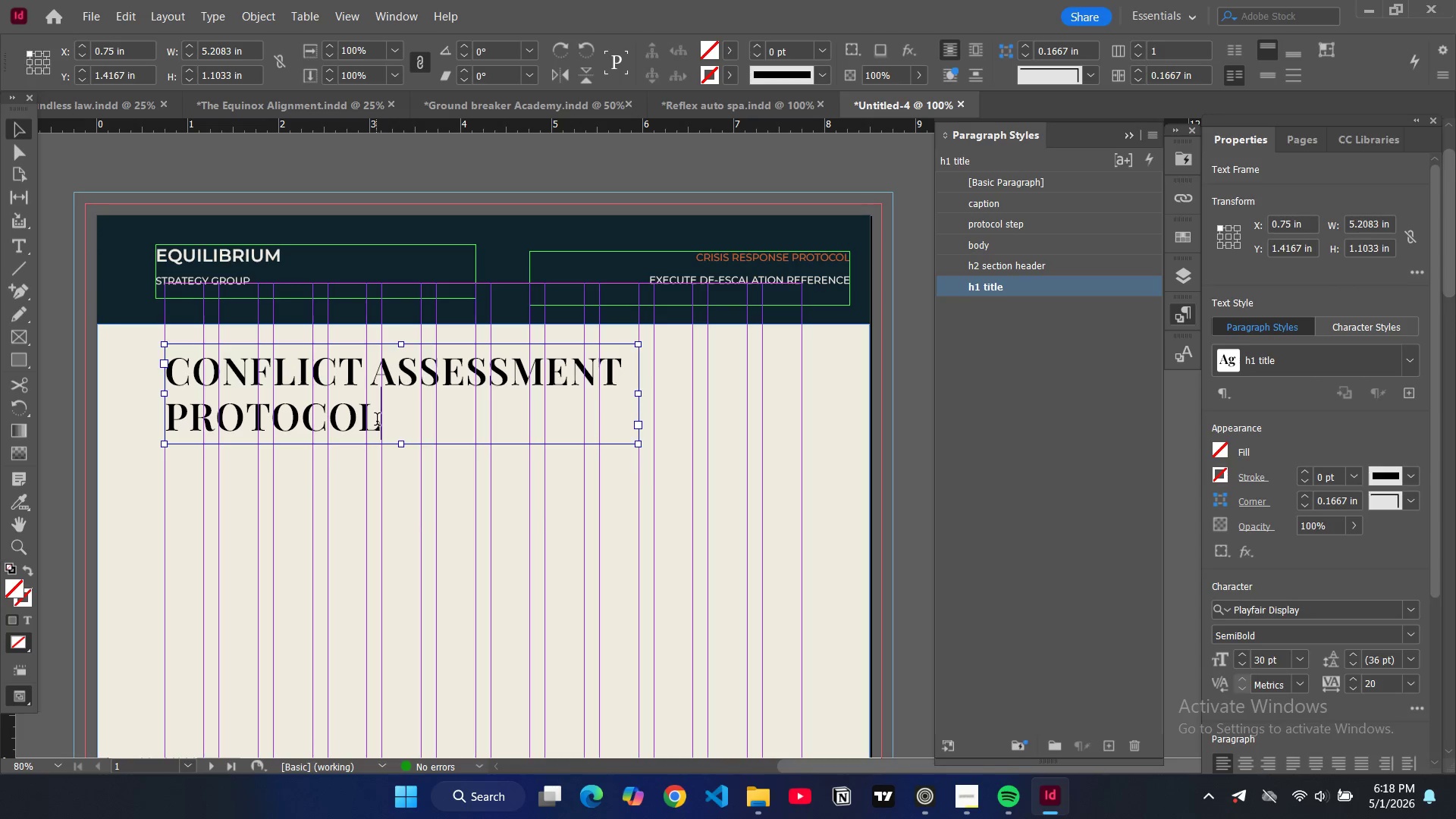 
key(Control+A)
 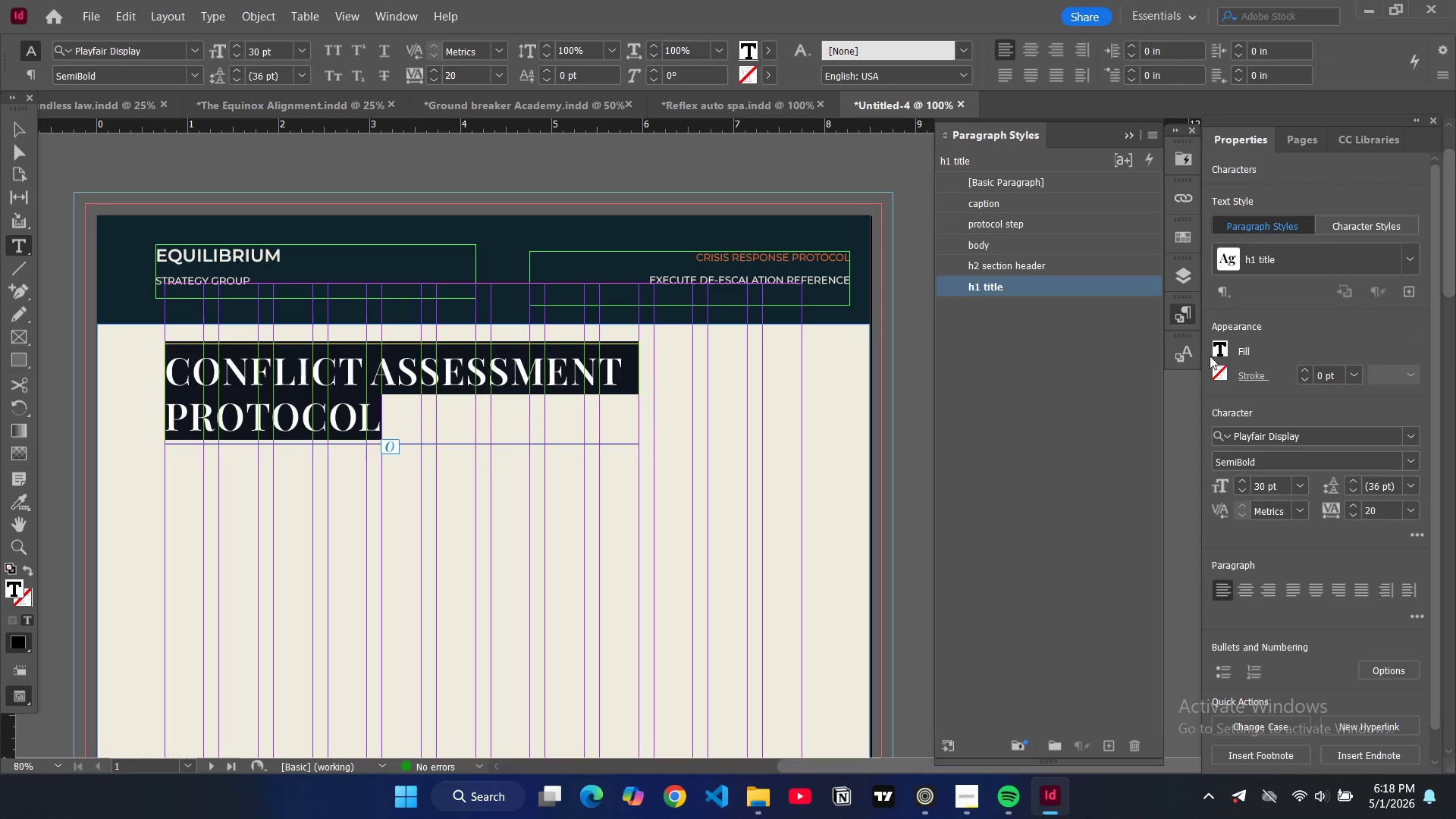 
left_click([1215, 348])
 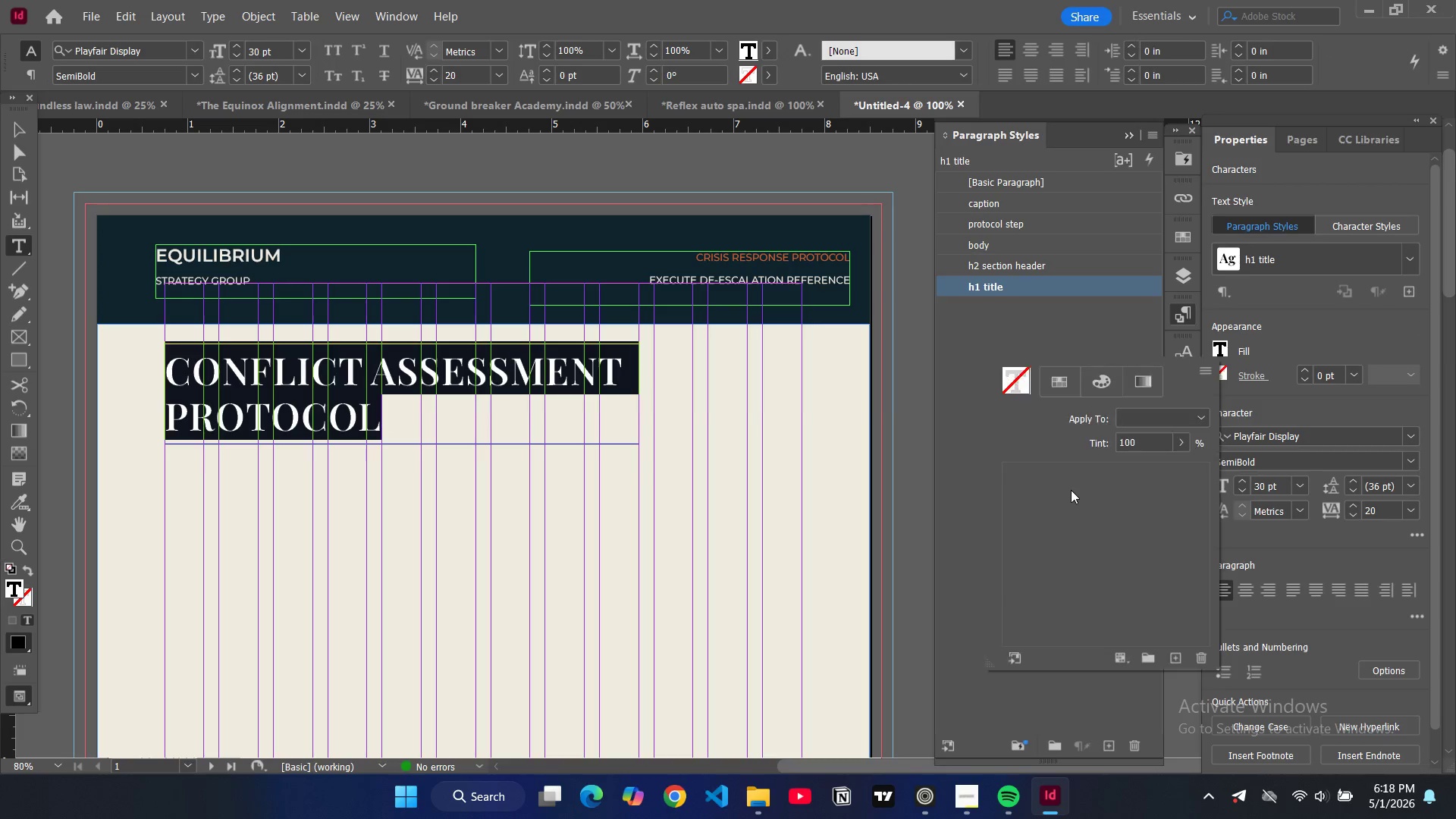 
scroll: coordinate [1046, 580], scroll_direction: down, amount: 10.0
 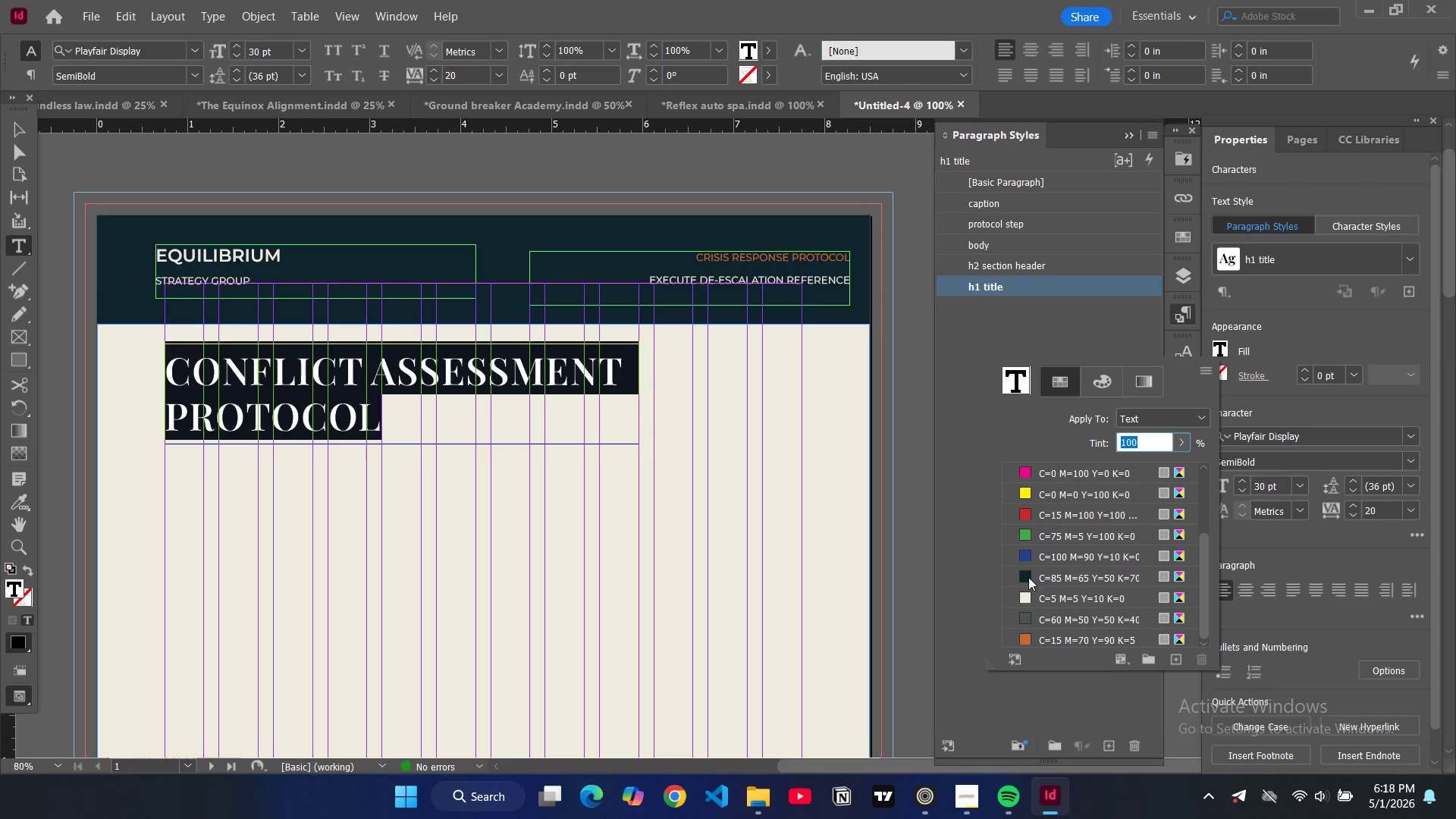 
left_click([1028, 577])
 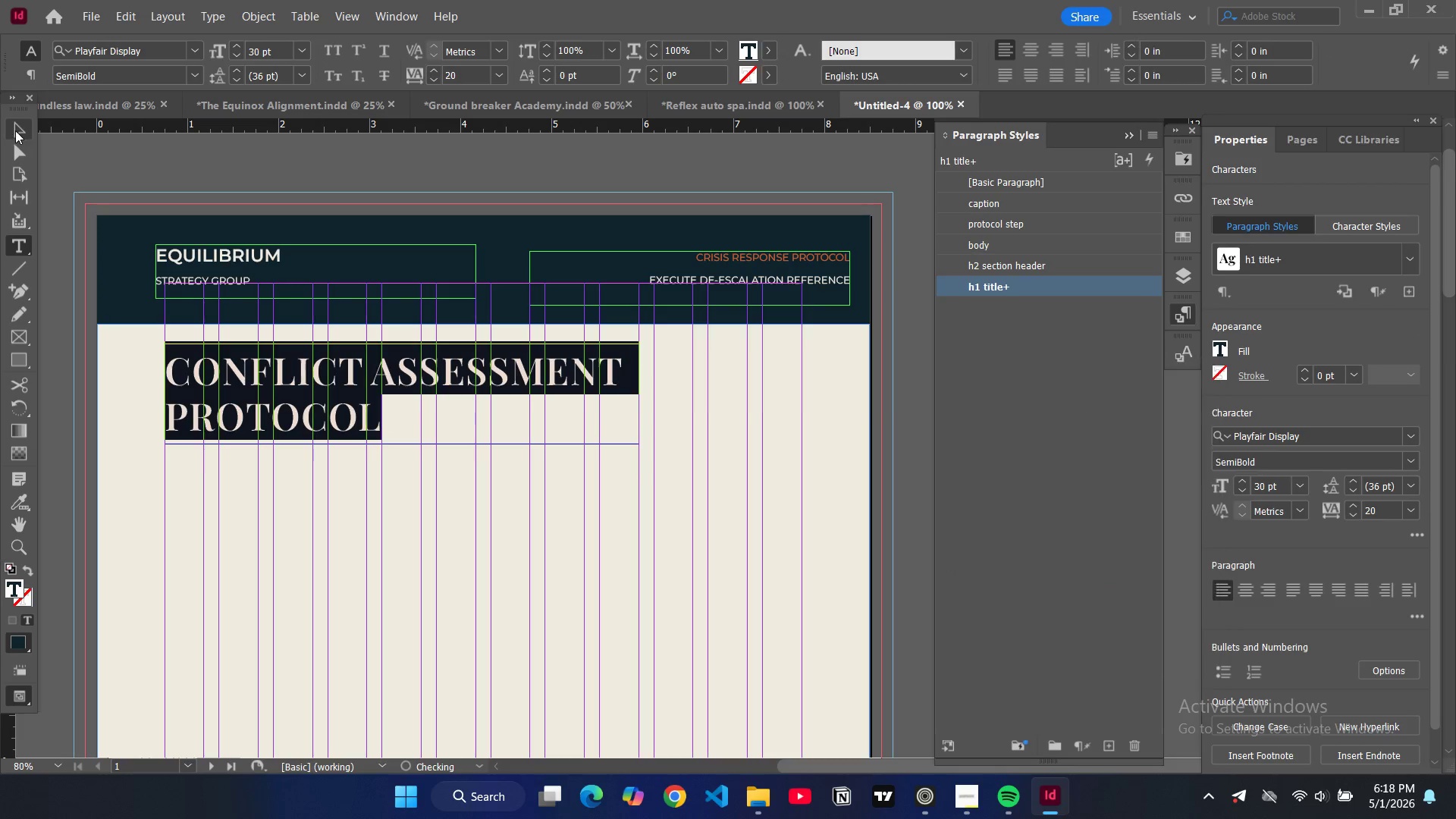 
double_click([177, 180])
 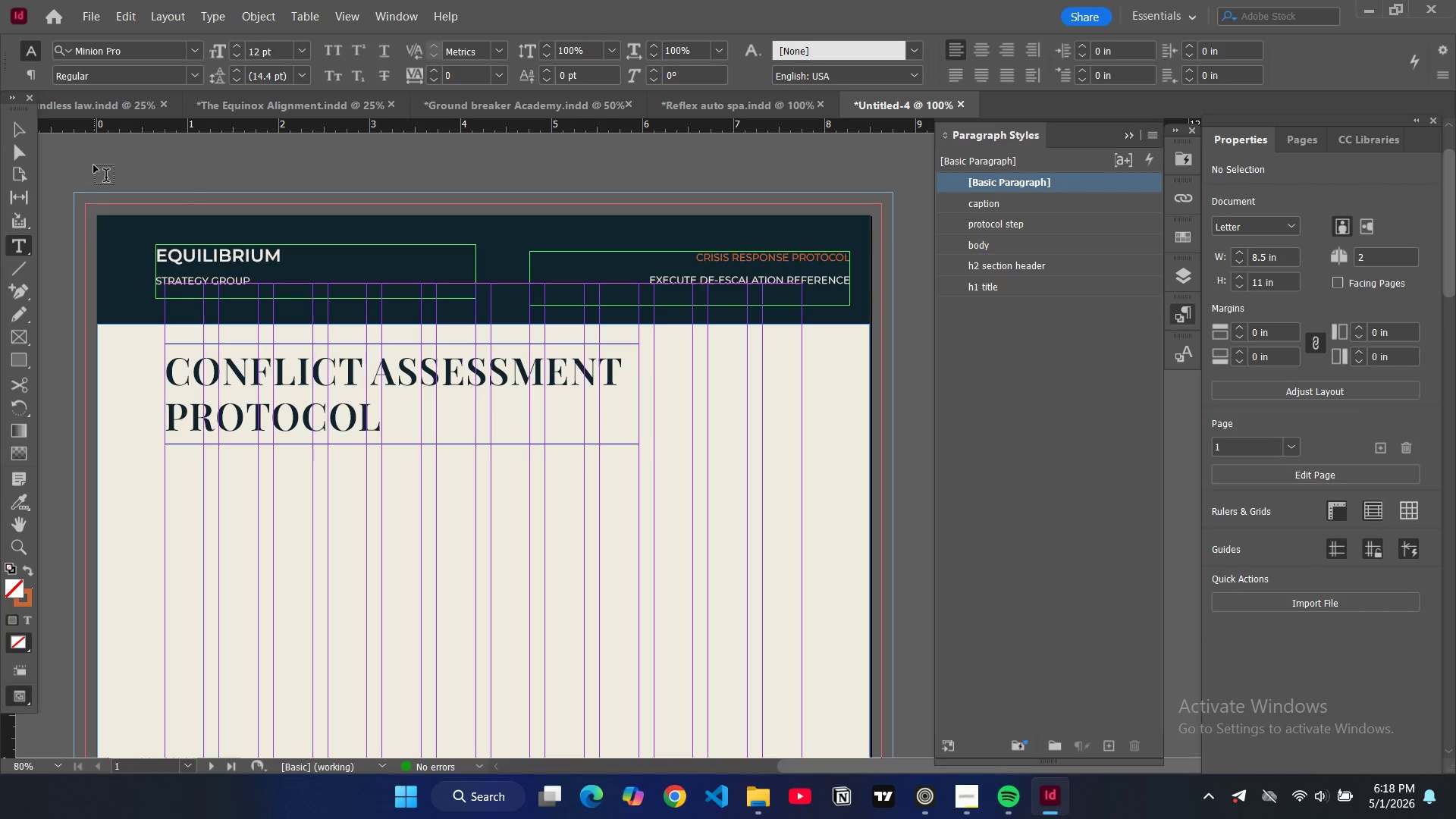 
type(WWWW)
 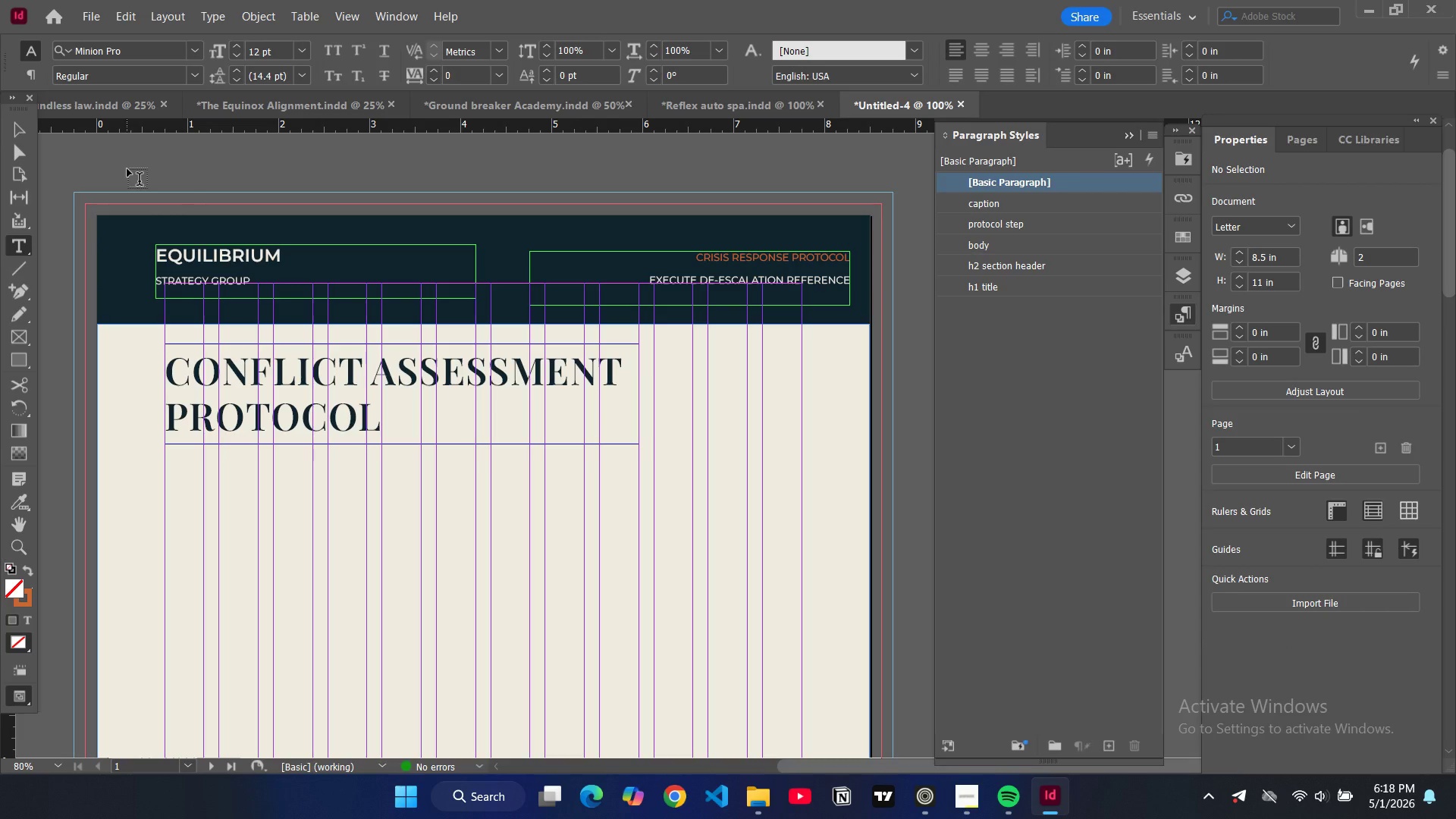 
wait(7.94)
 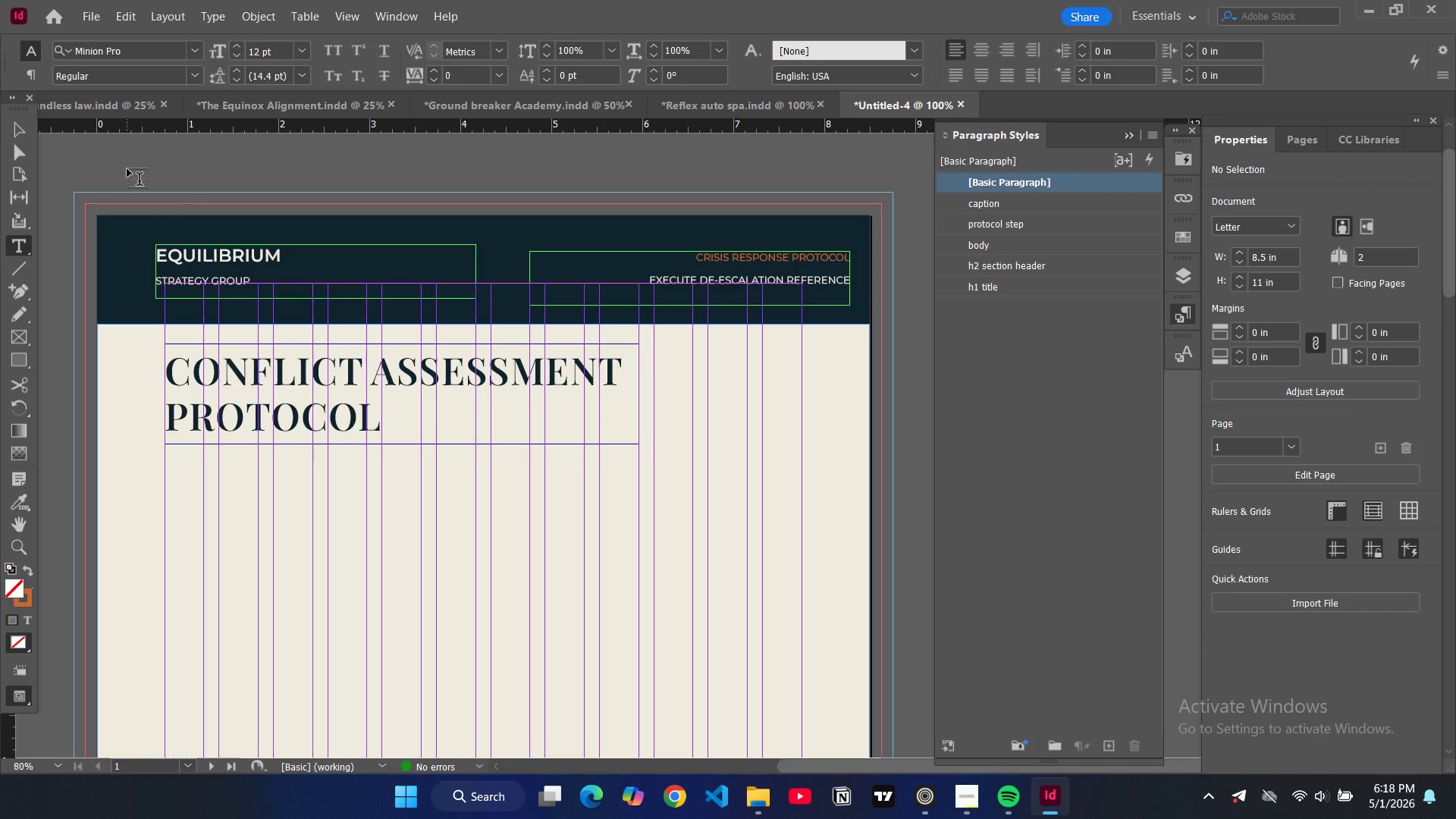 
mouse_move([23, 168])
 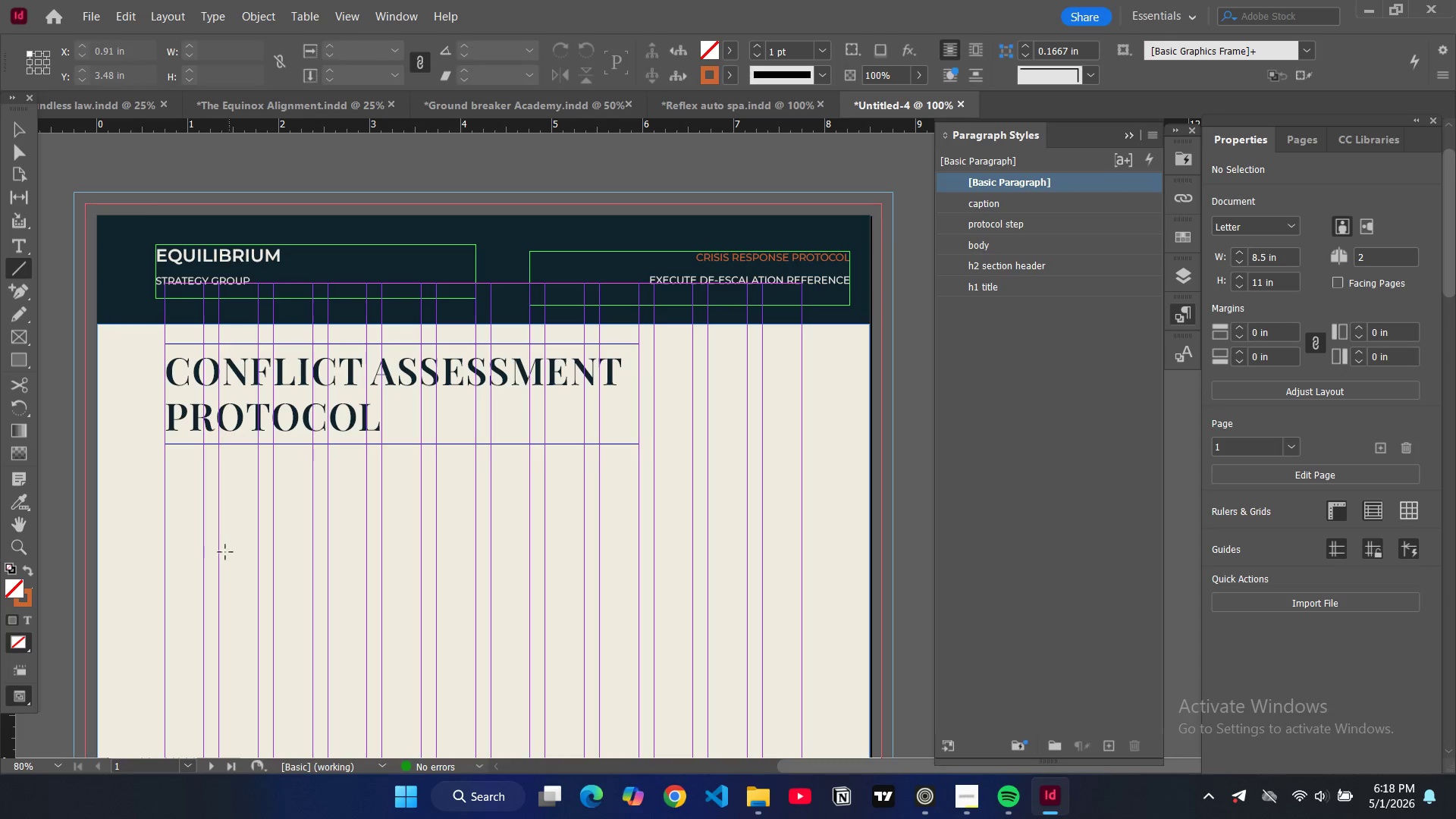 
wait(11.22)
 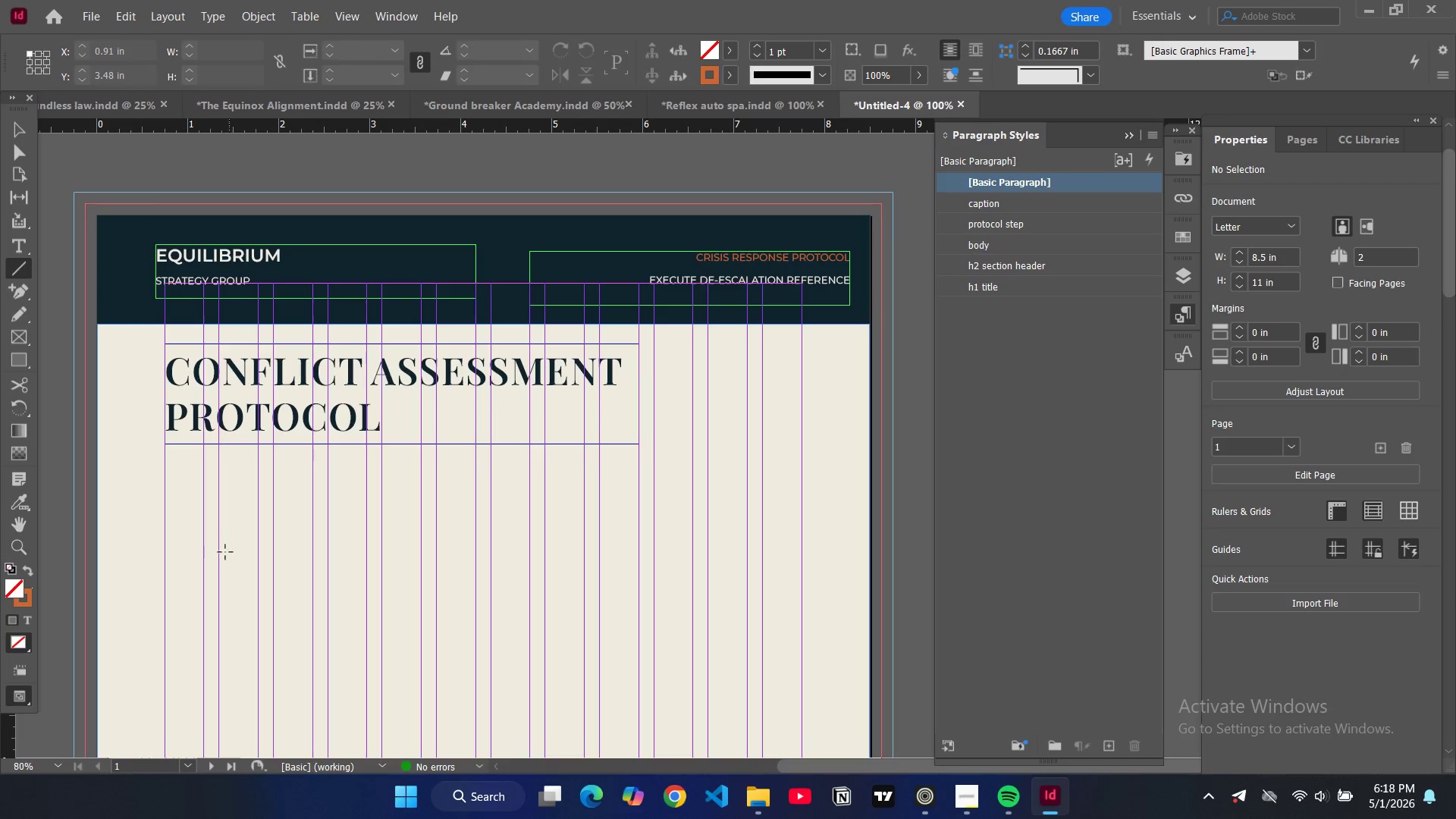 
left_click_drag(start_coordinate=[165, 563], to_coordinate=[800, 563])
 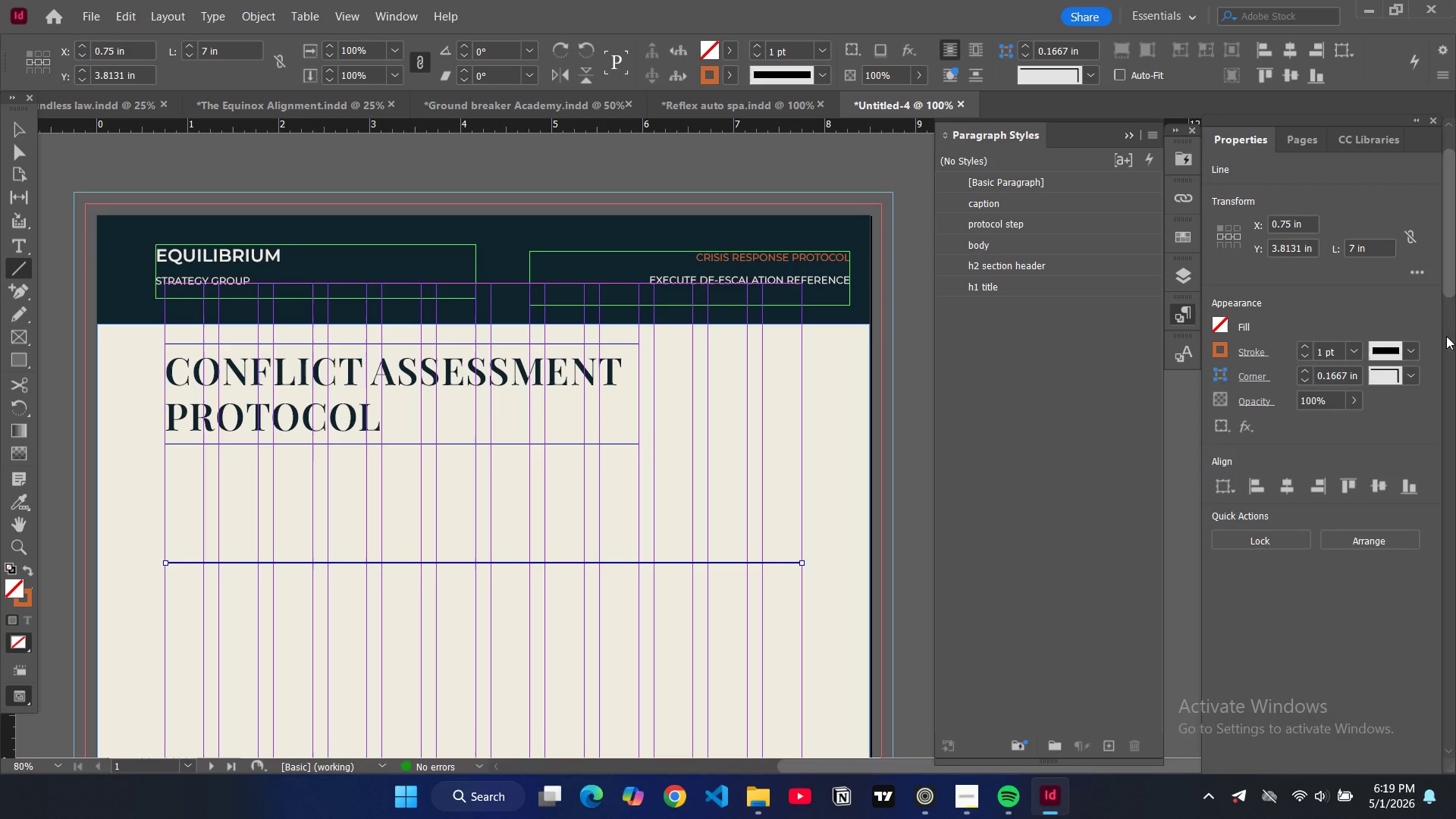 
left_click([1411, 350])
 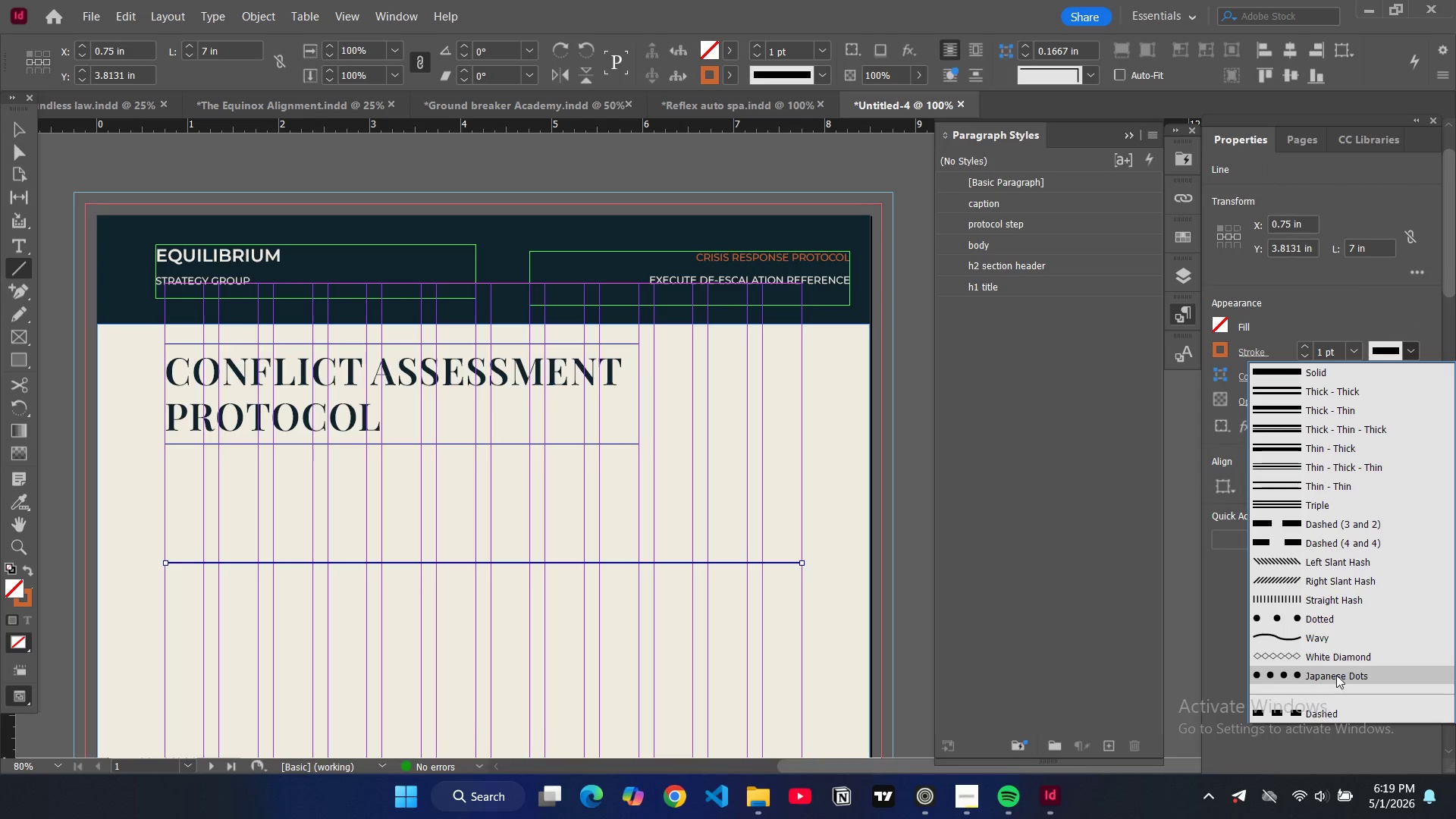 
scroll: coordinate [1338, 700], scroll_direction: down, amount: 2.0
 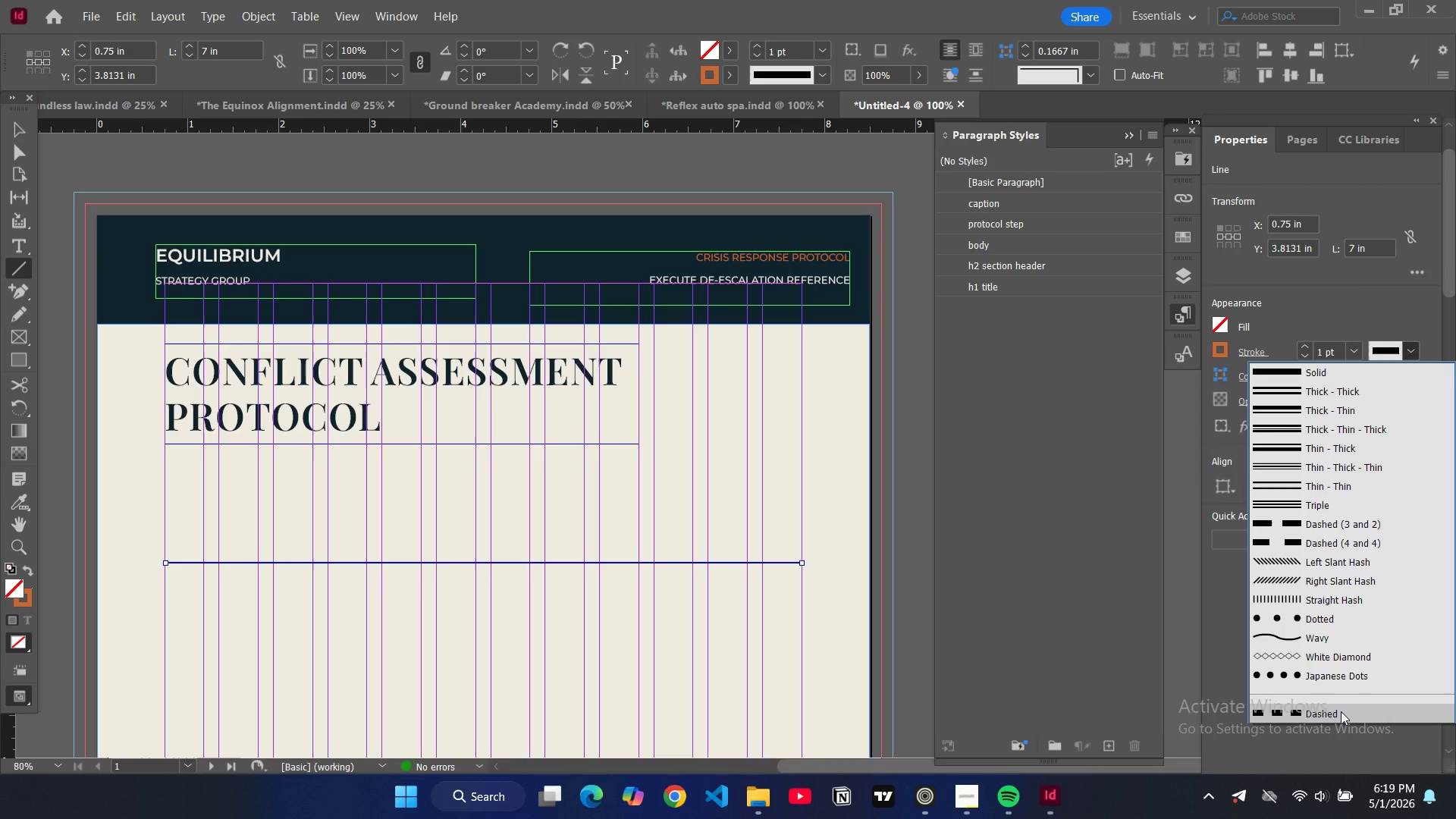 
left_click([1341, 711])
 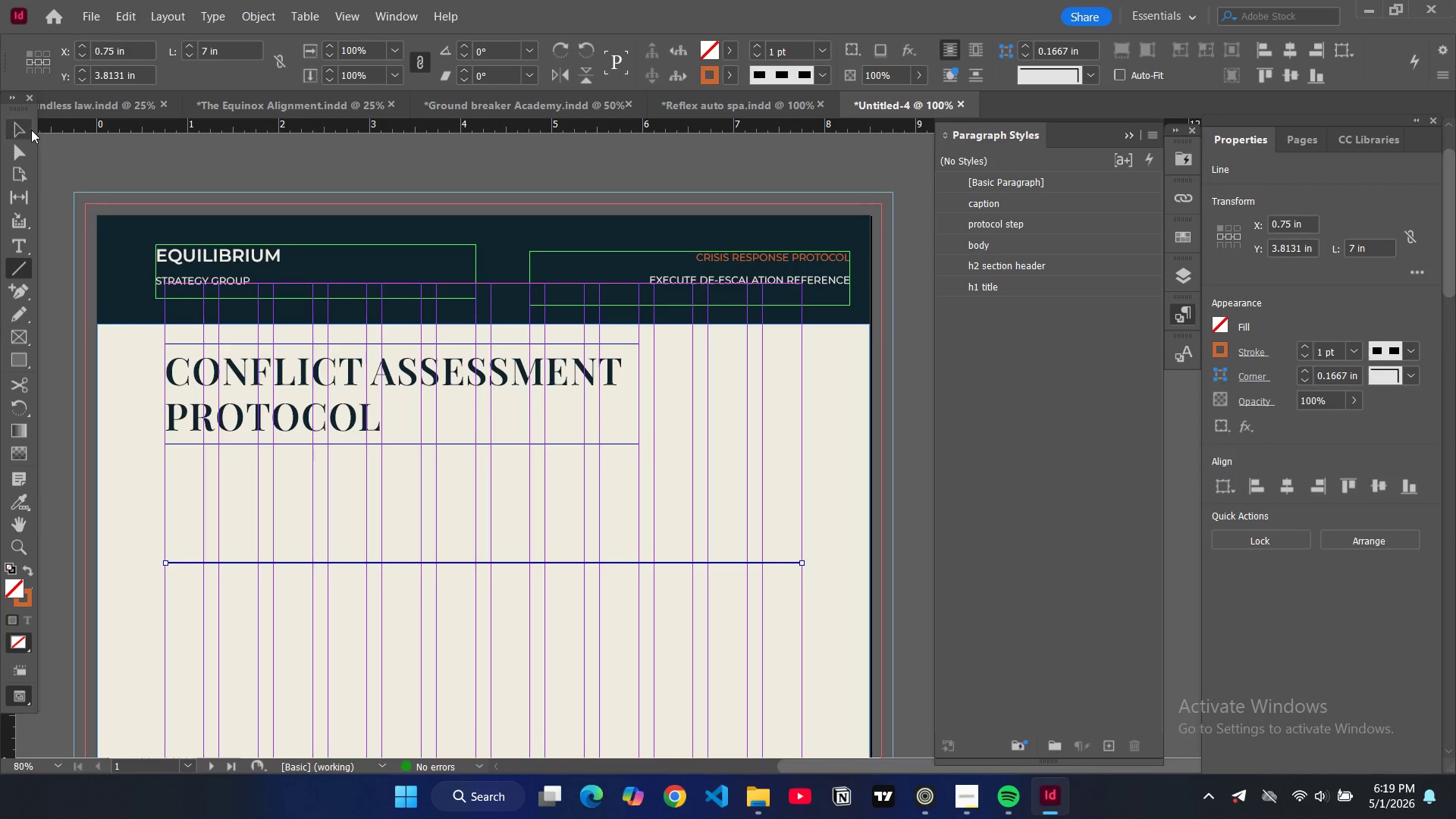 
double_click([90, 171])
 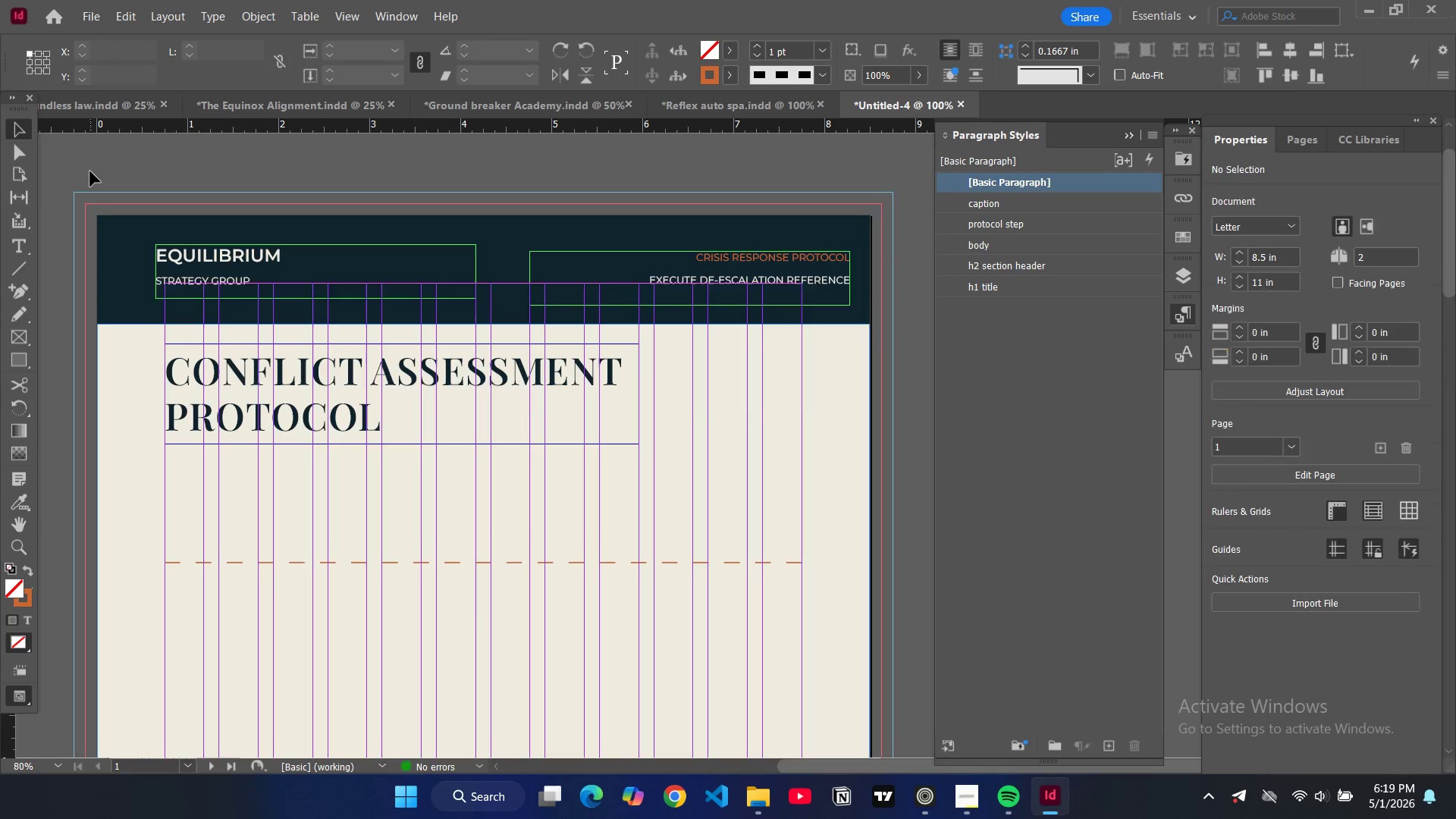 
type(WW)
 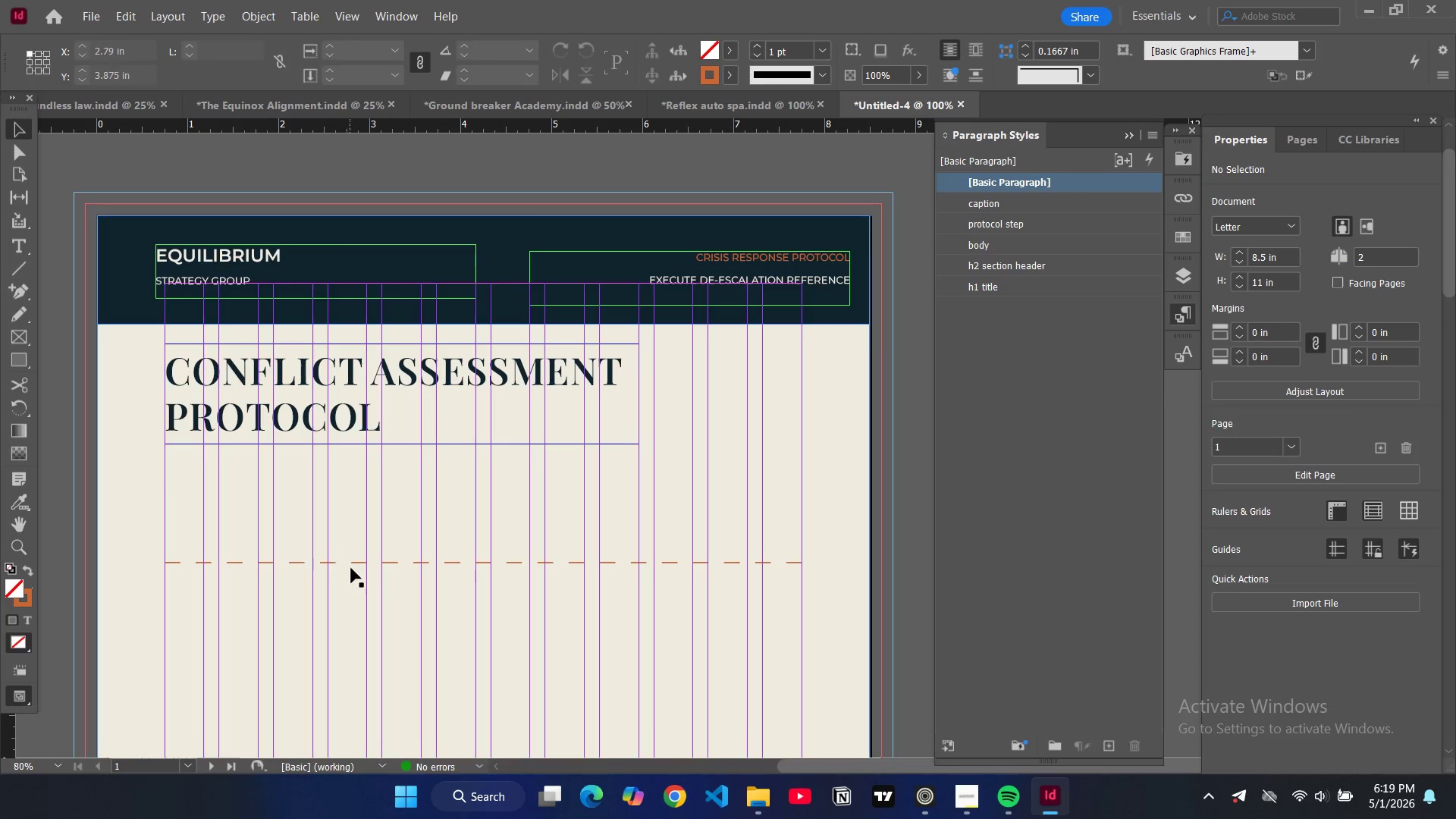 
left_click([354, 563])
 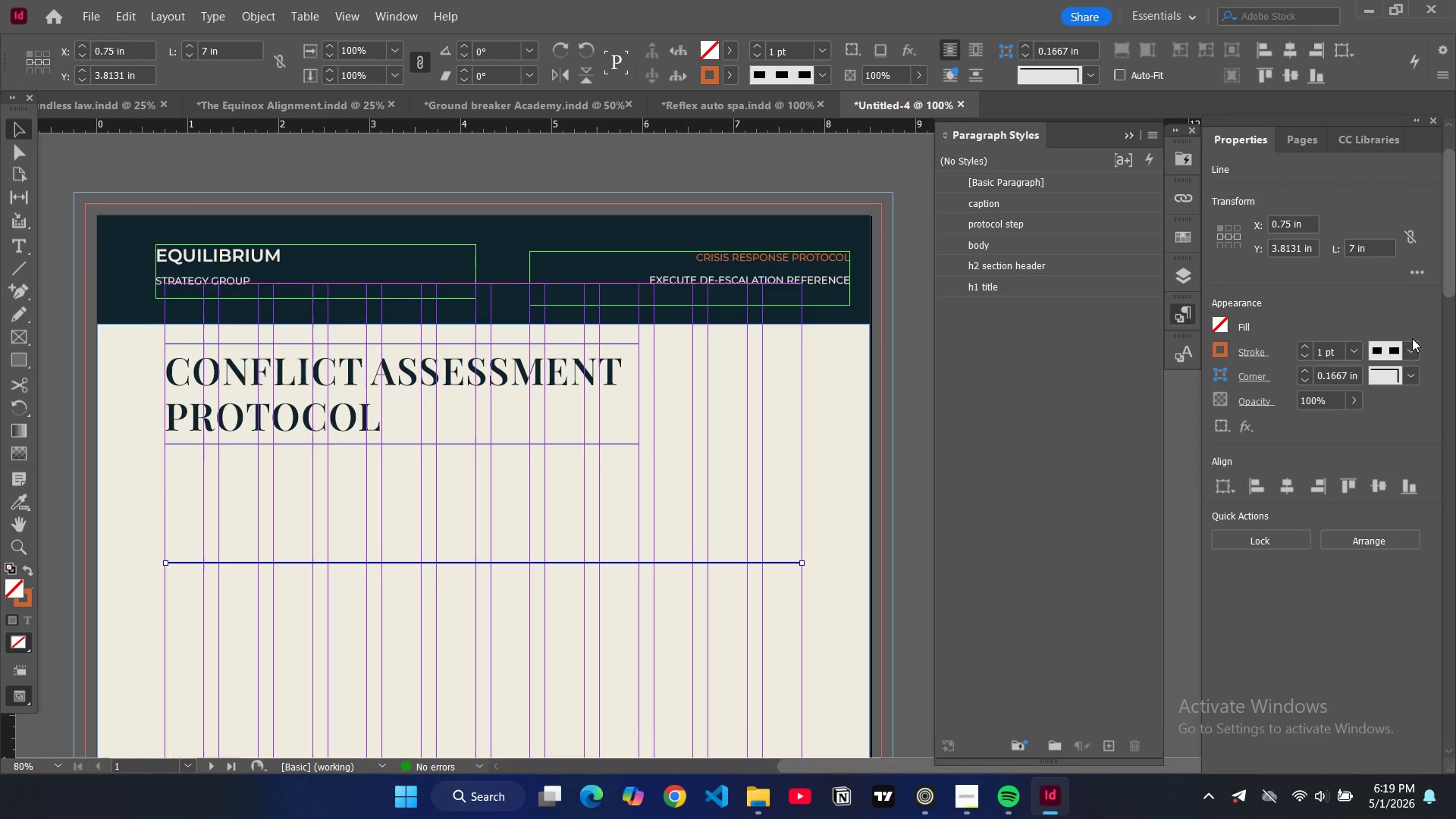 
left_click([1416, 355])
 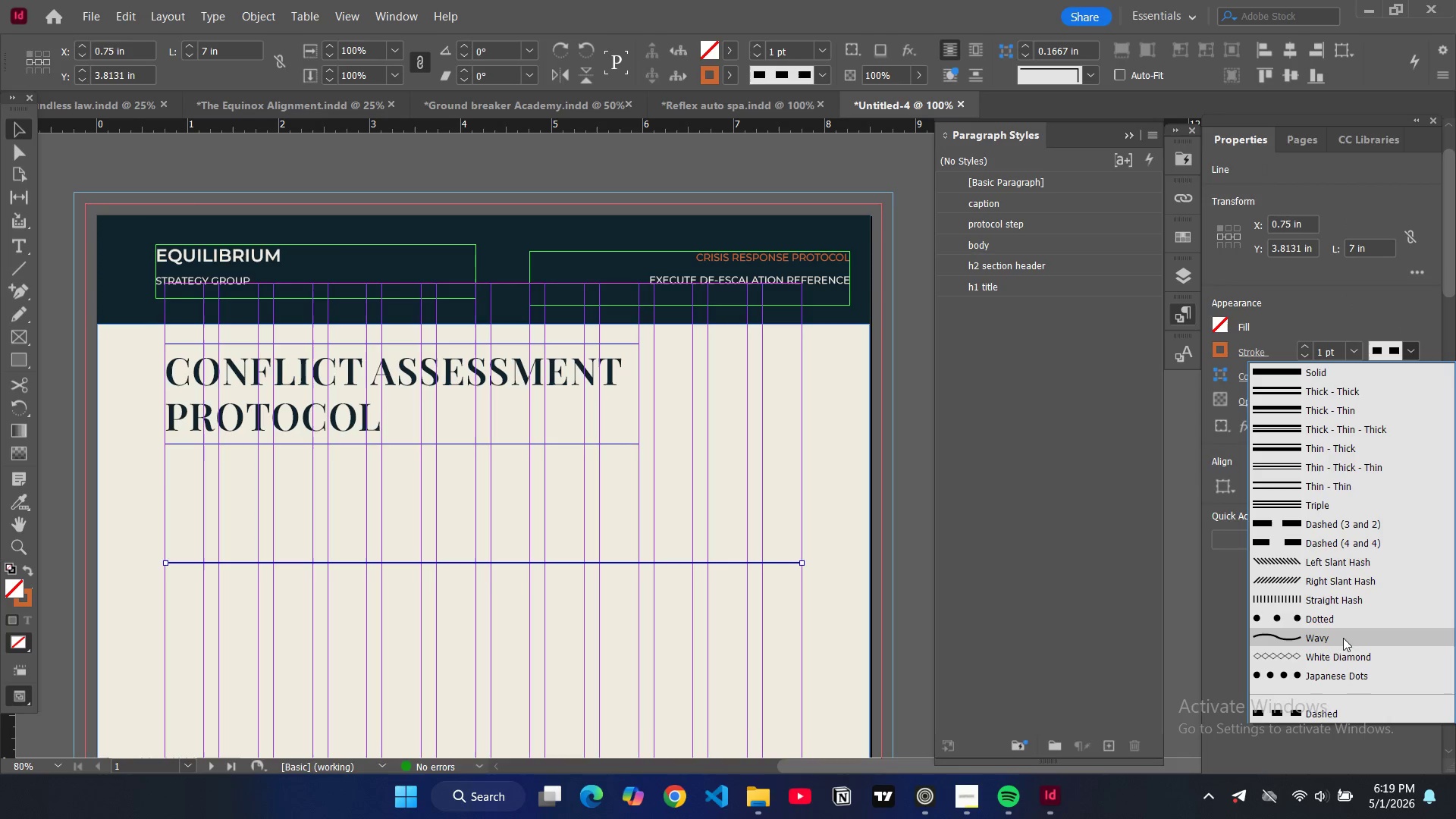 
left_click([1342, 626])
 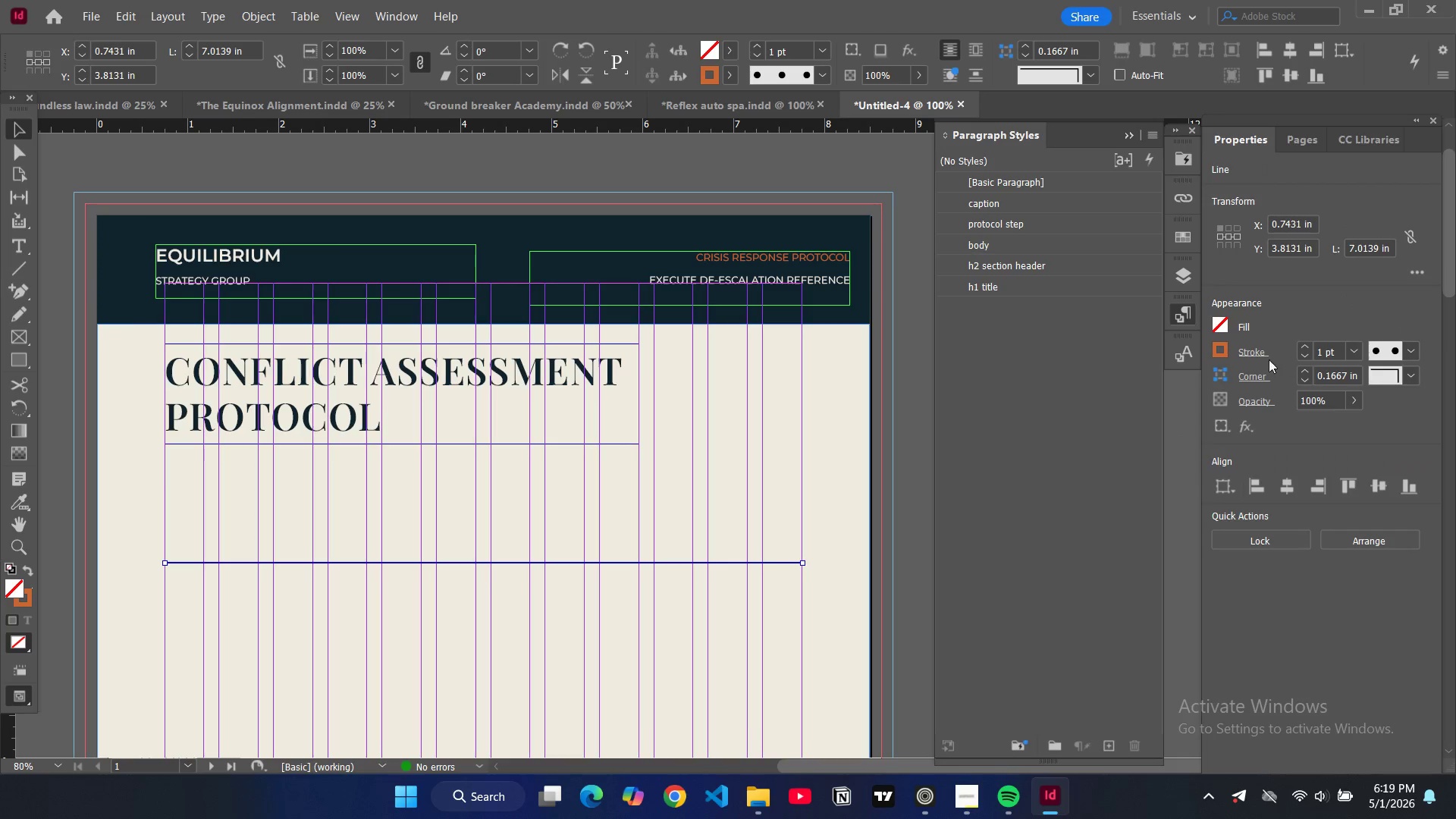 
left_click([1224, 356])
 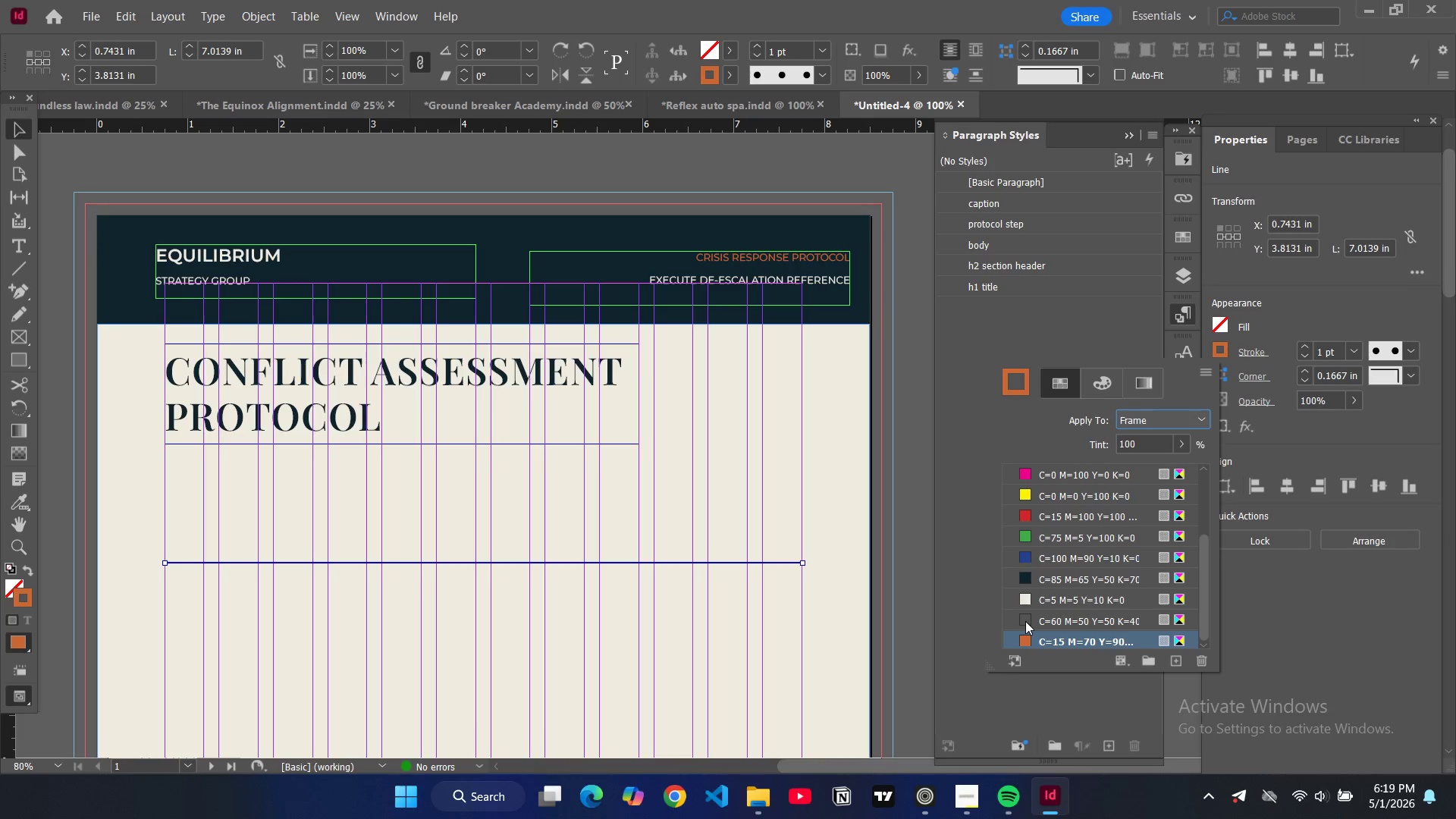 
scroll: coordinate [1028, 616], scroll_direction: down, amount: 2.0
 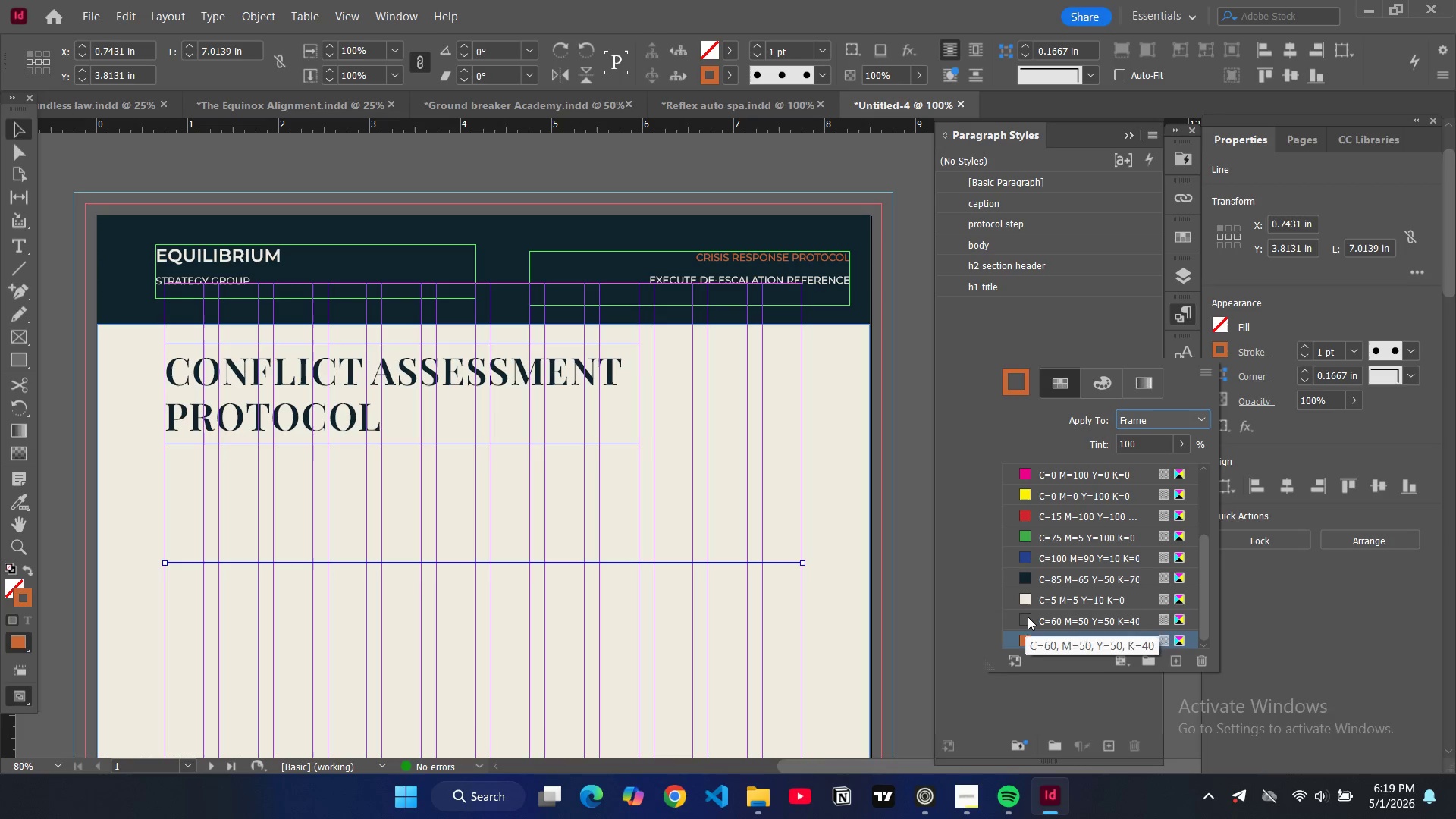 
left_click([1028, 617])
 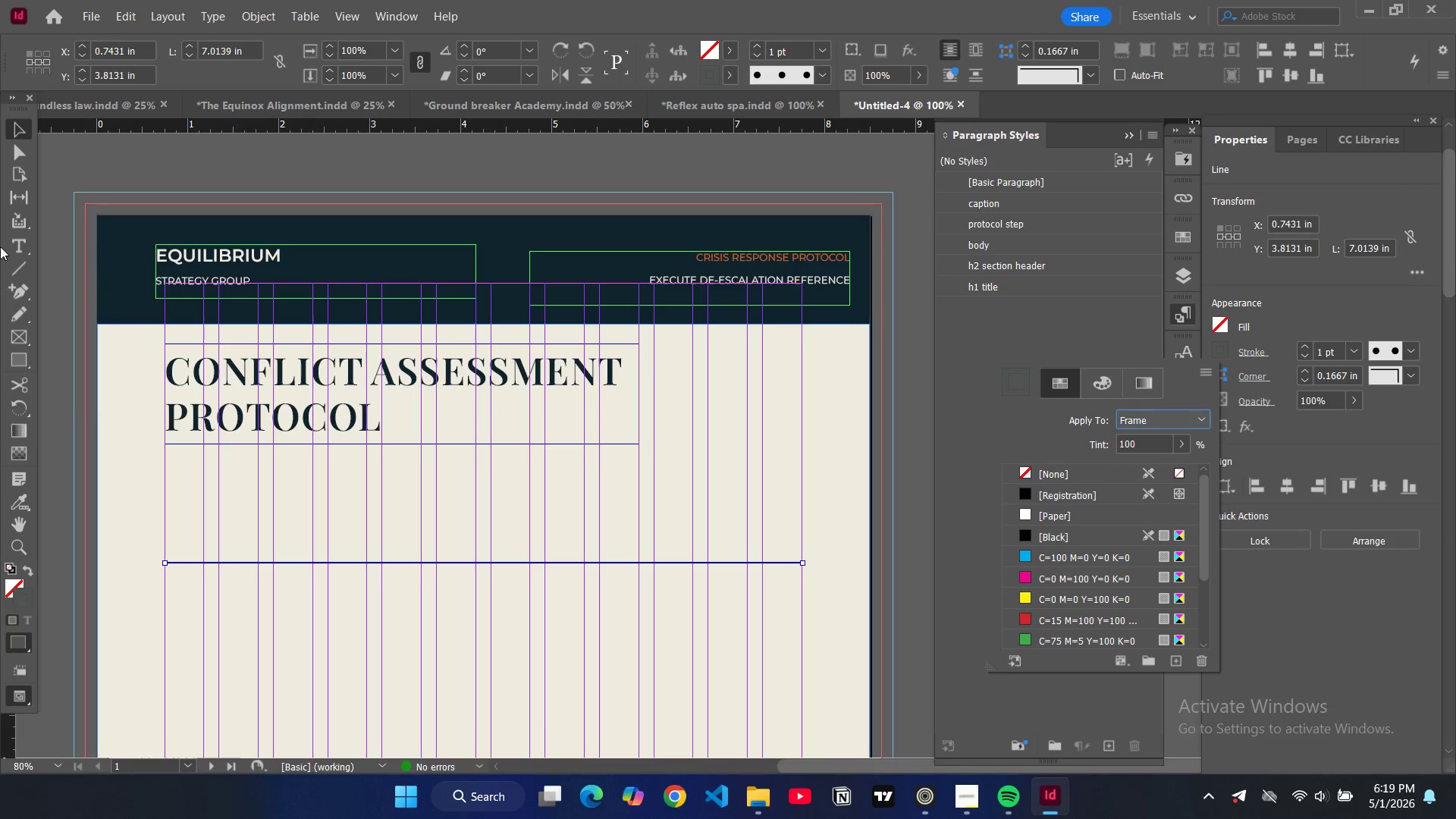 
left_click([17, 127])
 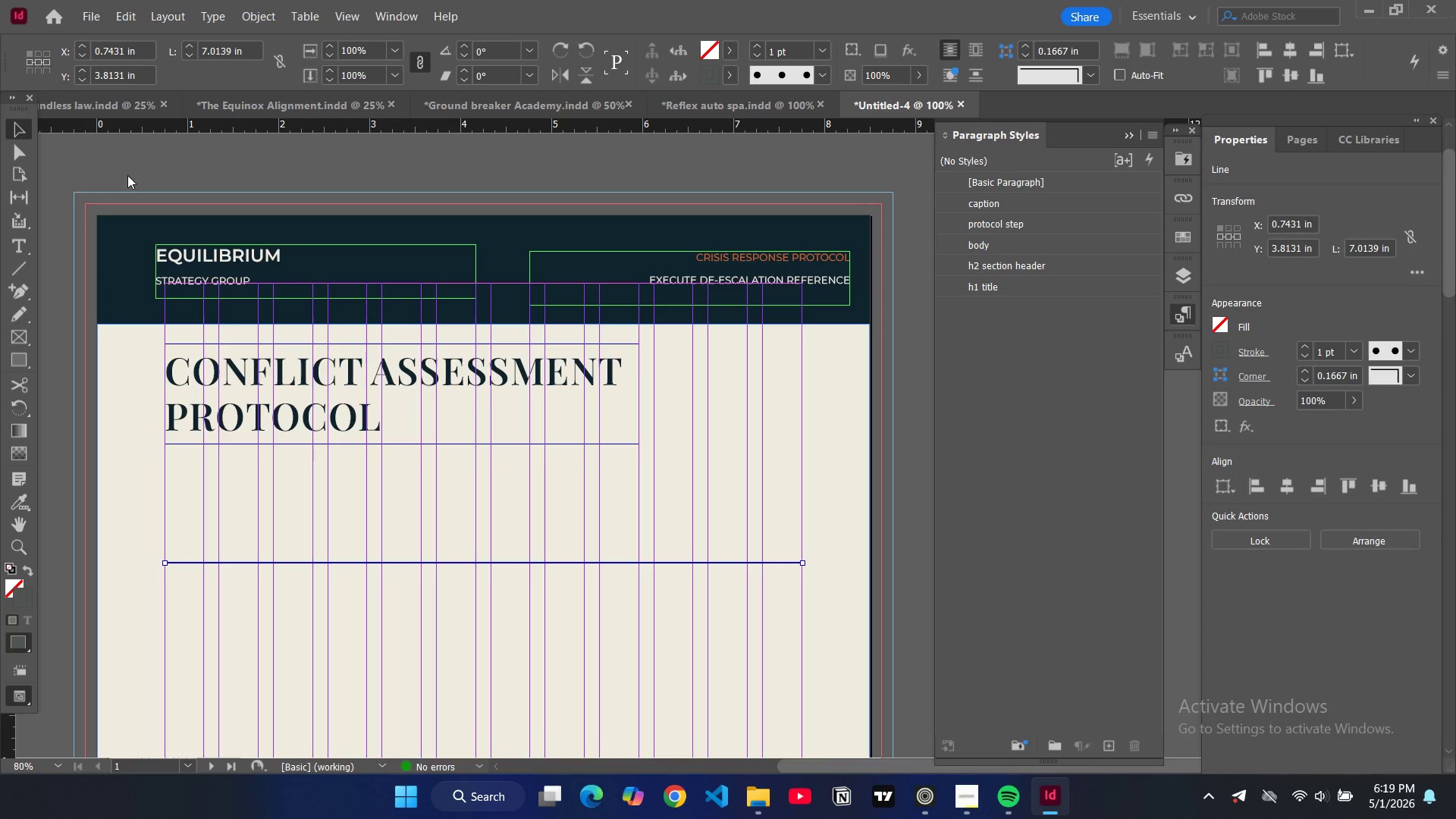 
double_click([127, 174])
 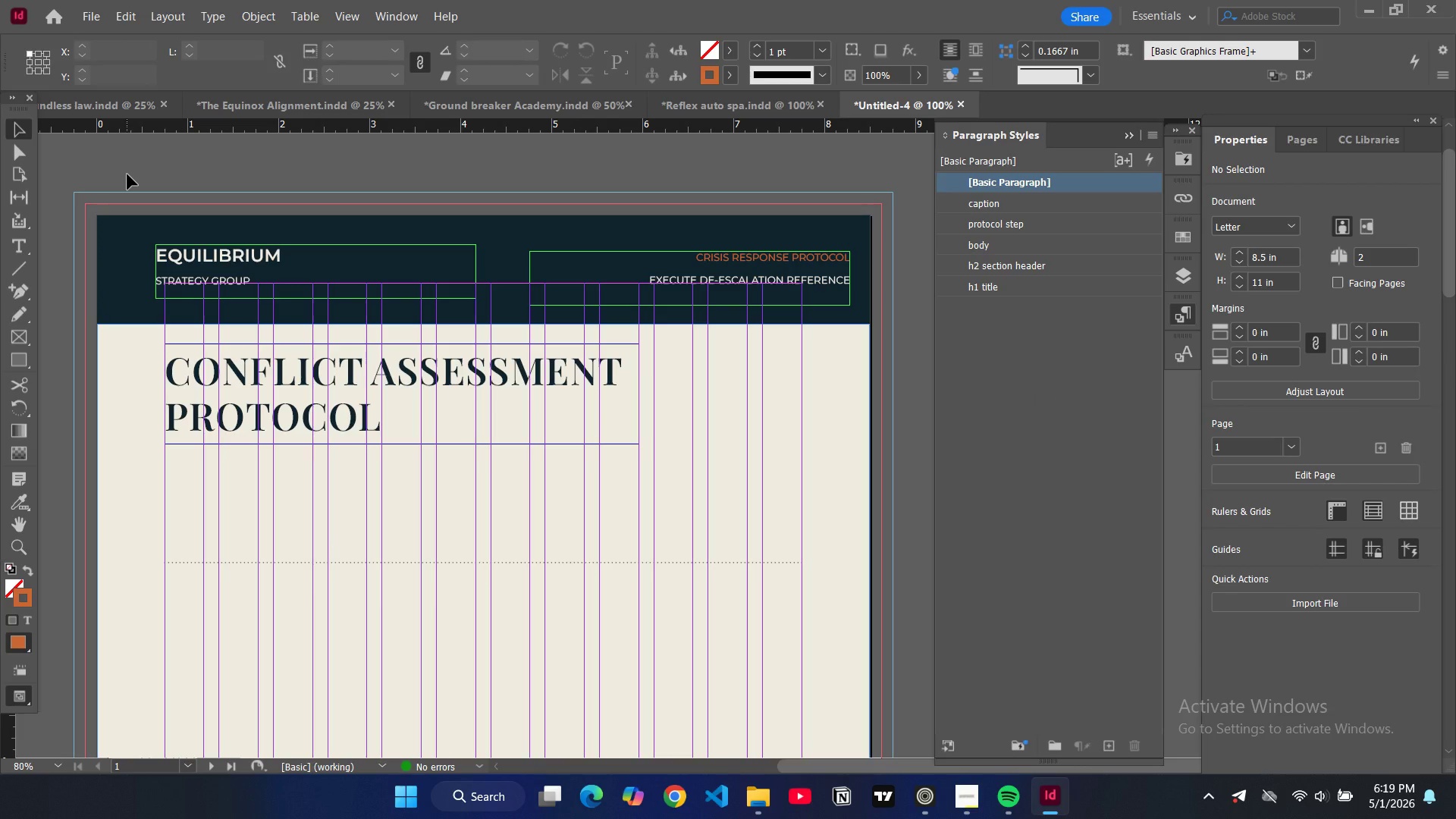 
wait(9.38)
 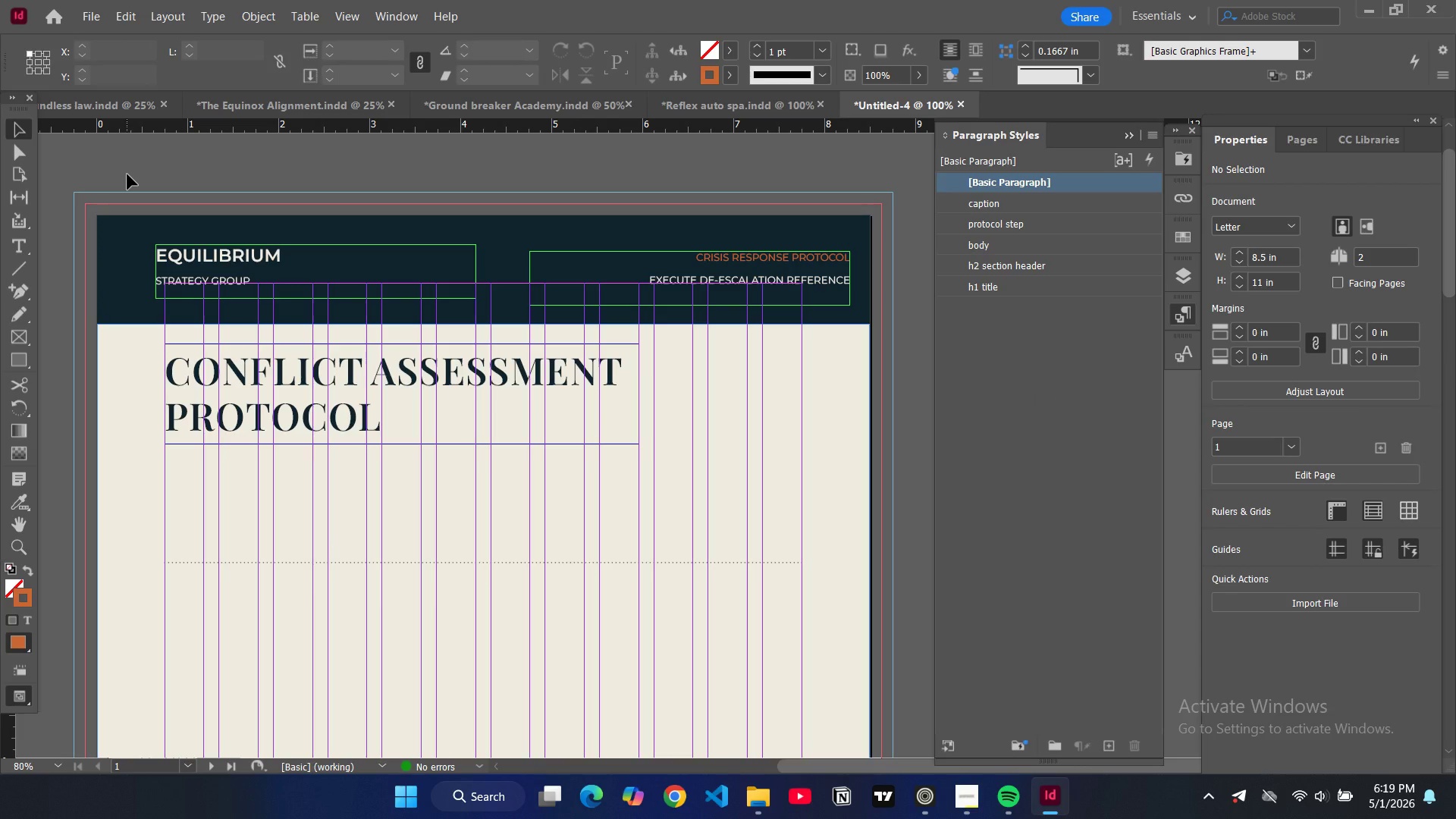 
left_click([20, 261])
 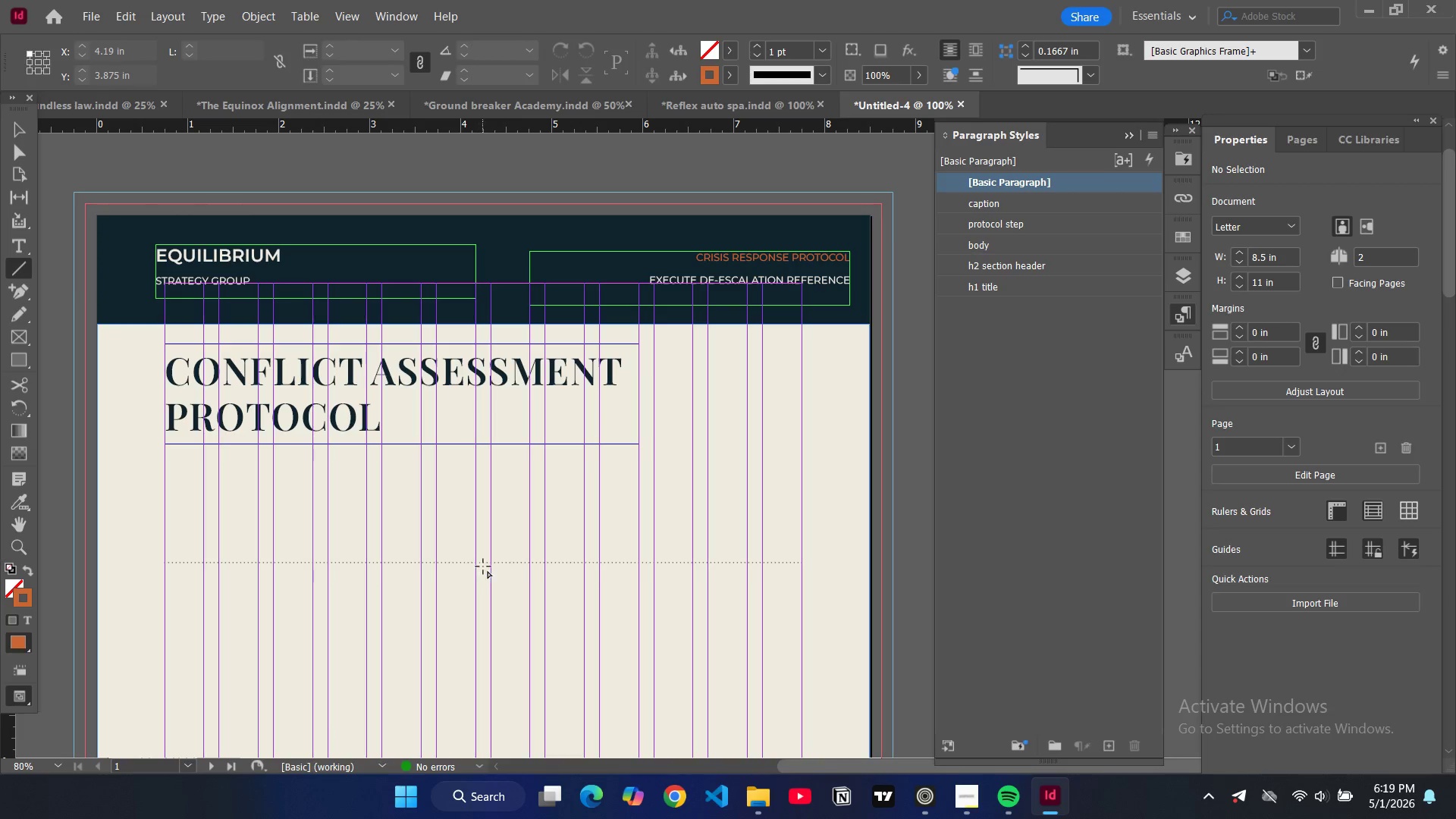 
left_click_drag(start_coordinate=[485, 566], to_coordinate=[480, 598])
 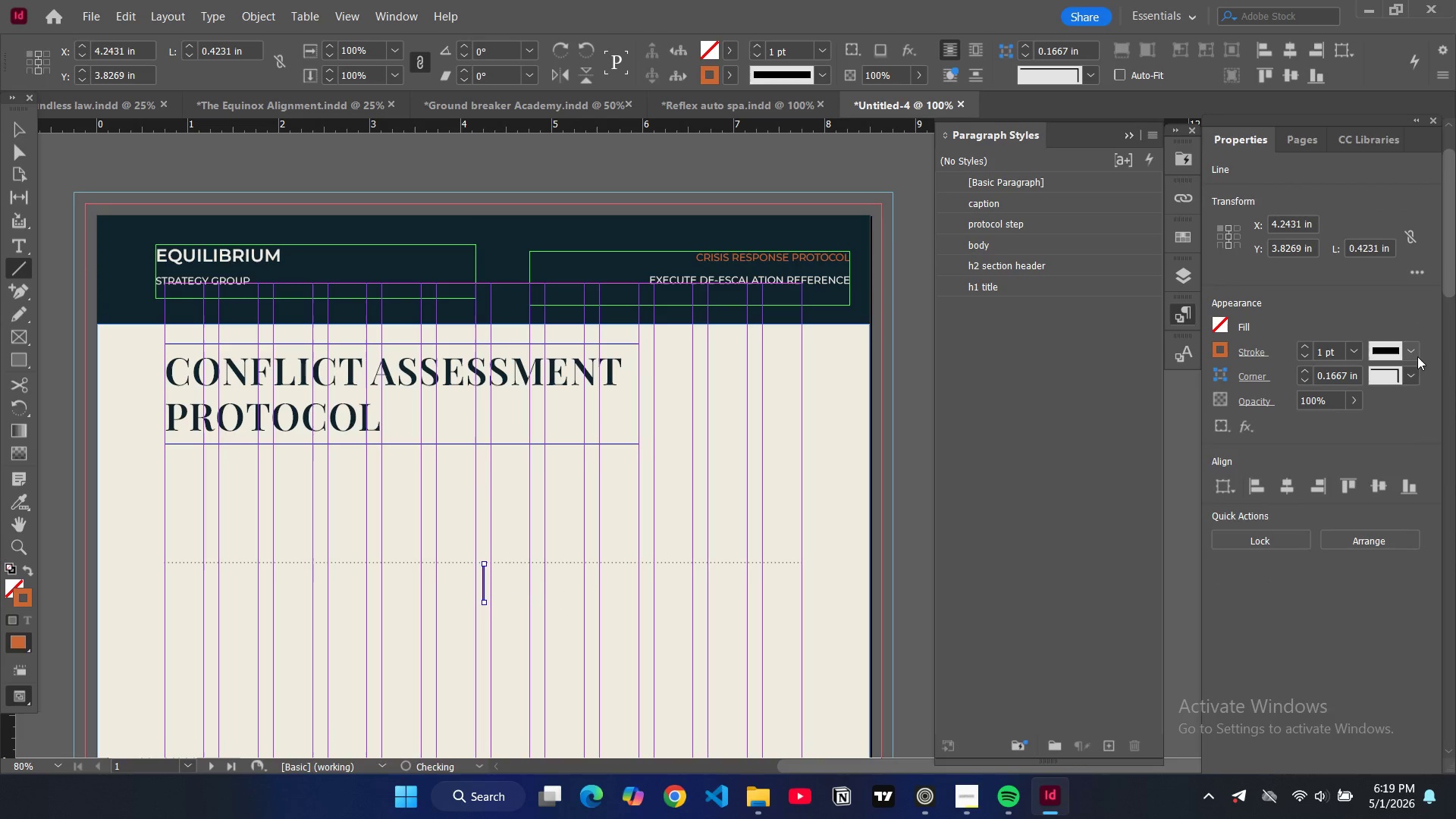 
left_click([1416, 355])
 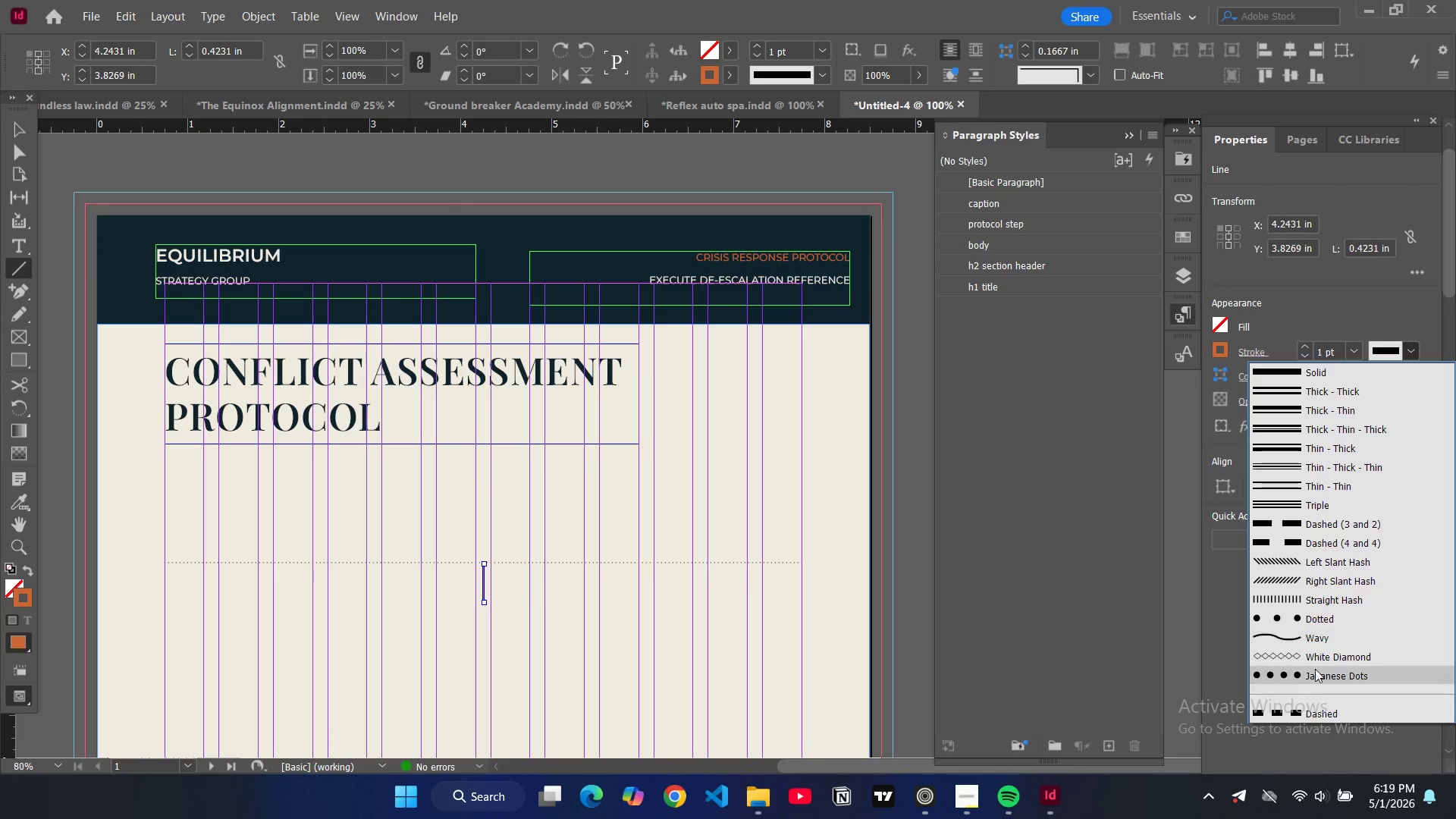 
left_click([1314, 674])
 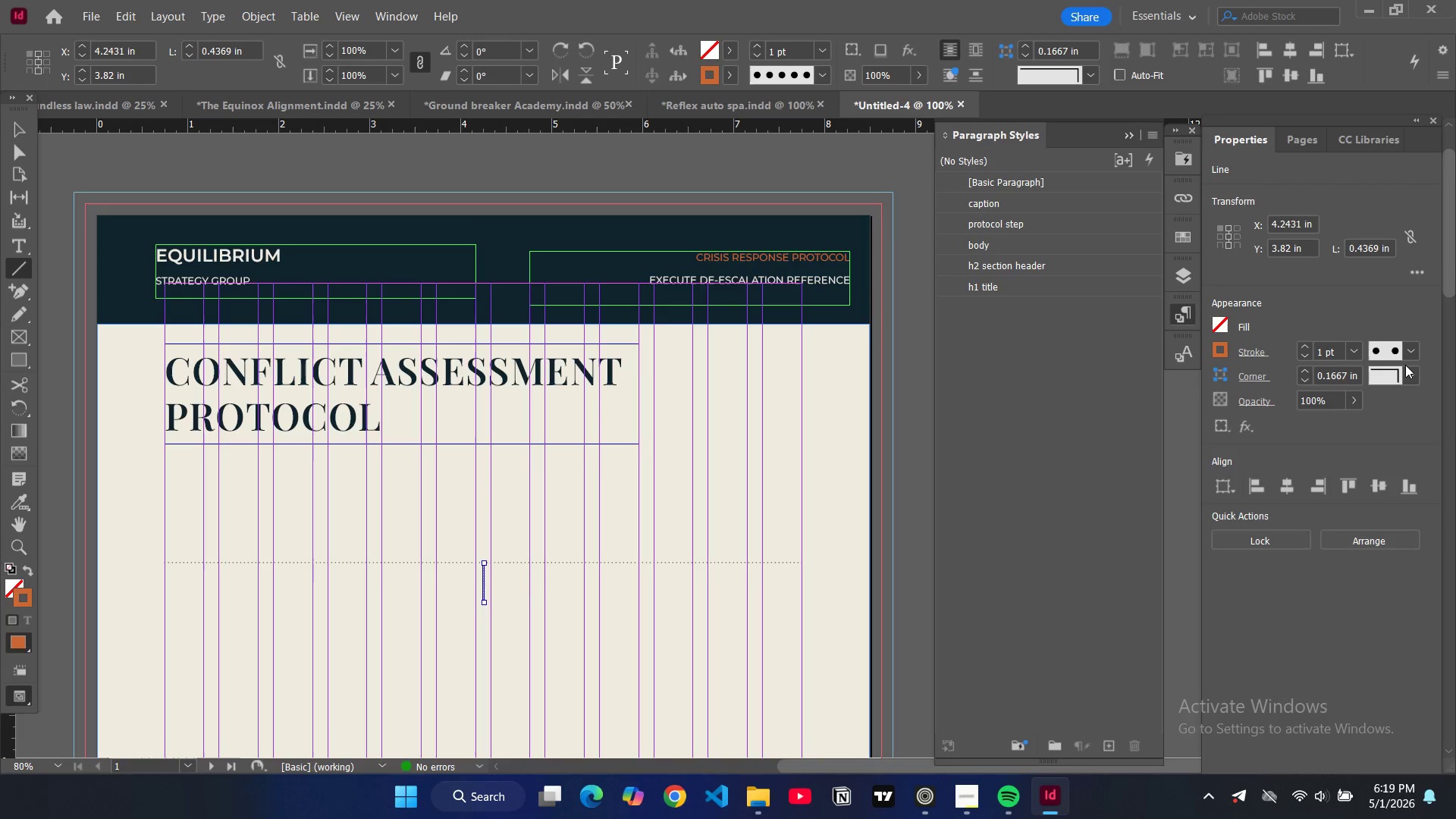 
double_click([1412, 348])
 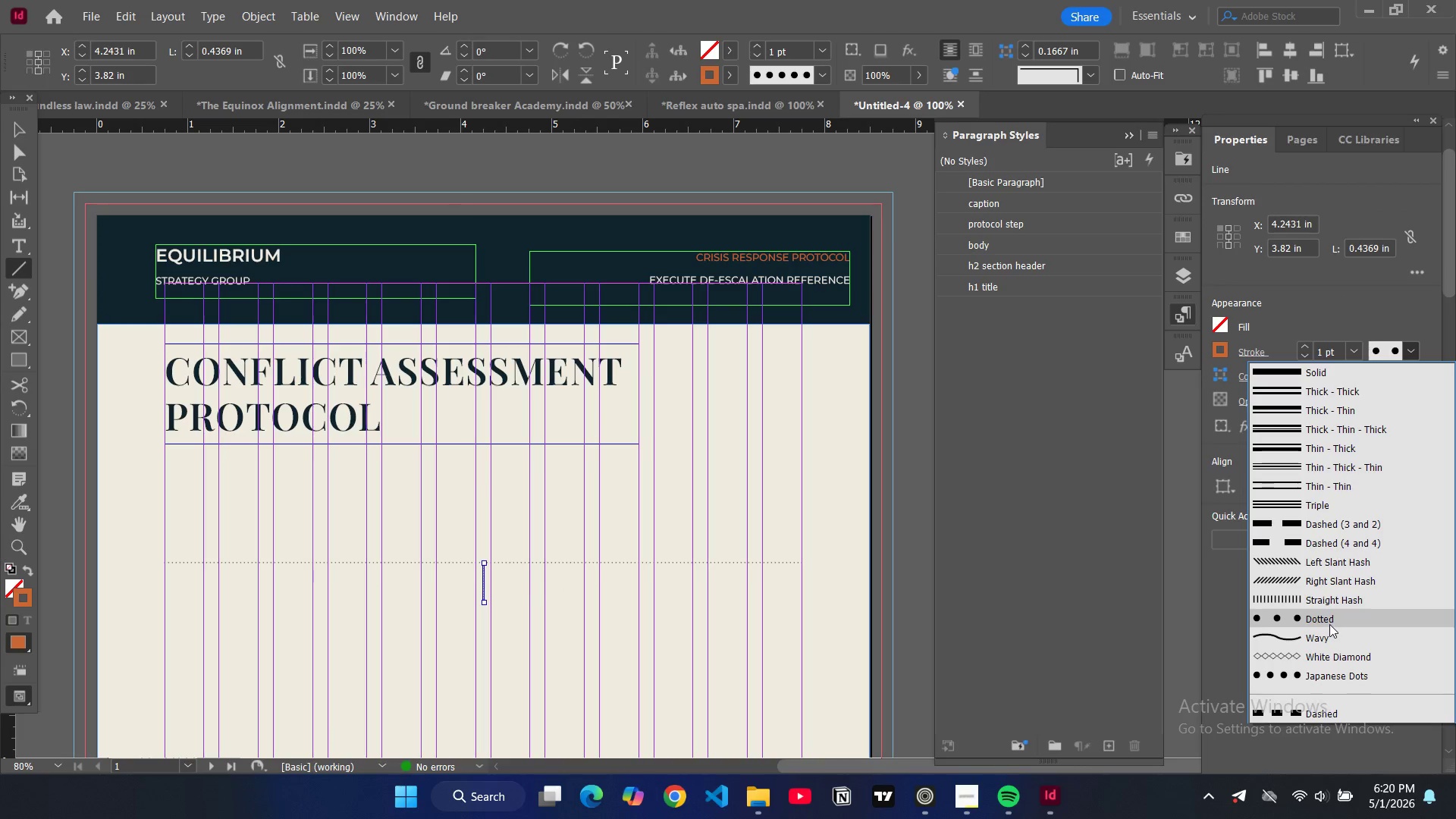 
left_click([1329, 624])
 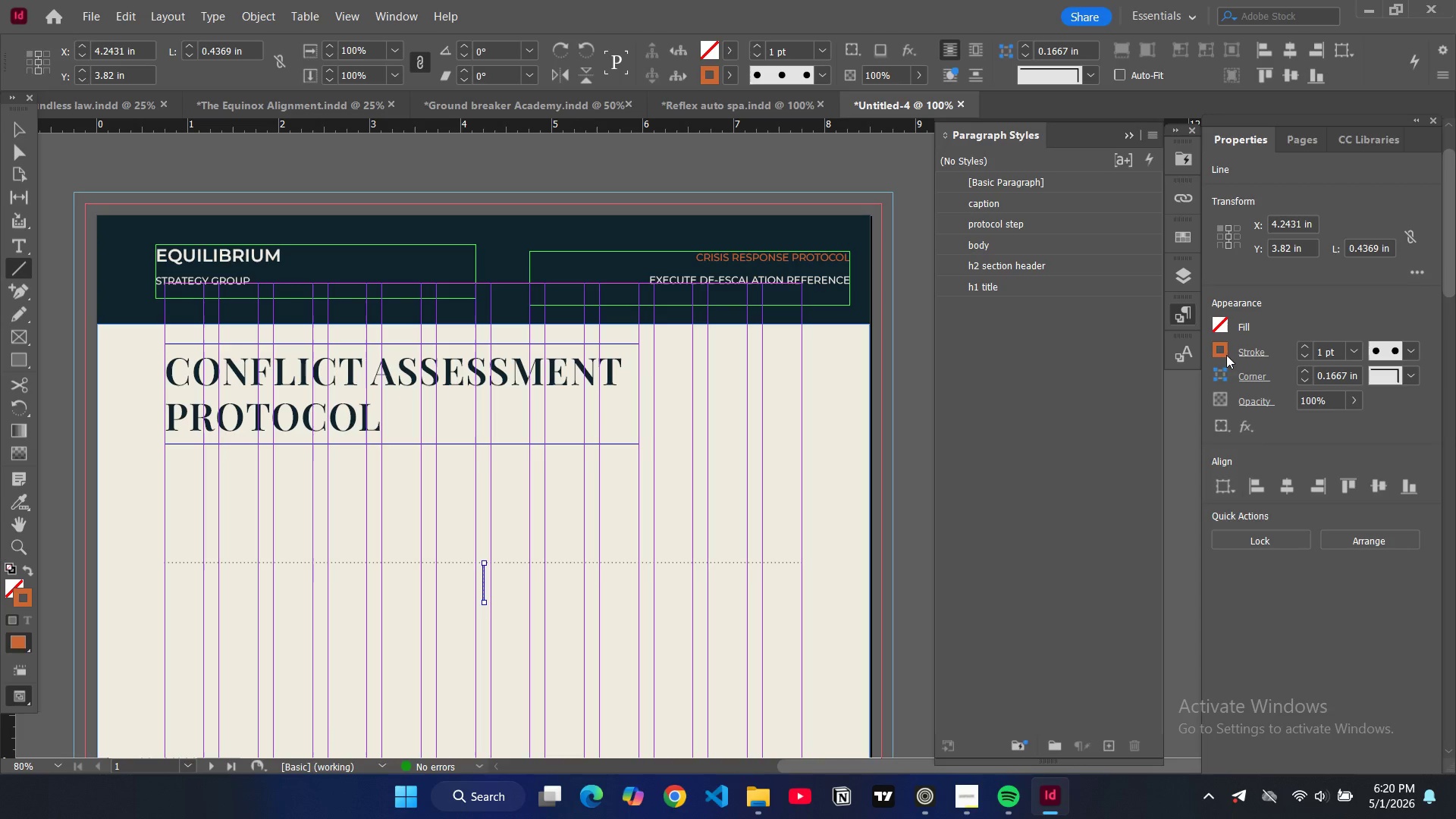 
left_click([1225, 354])
 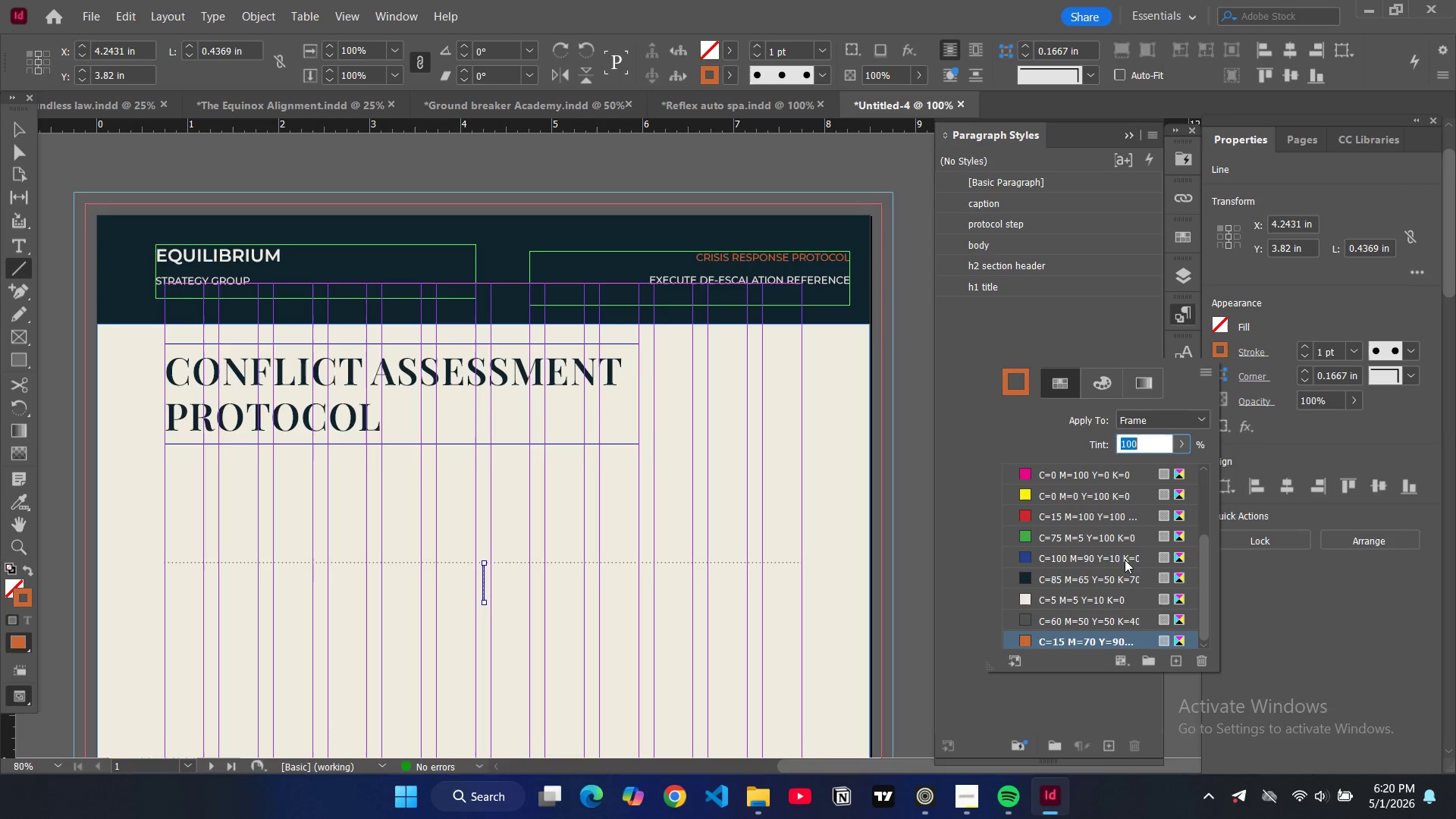 
scroll: coordinate [1121, 560], scroll_direction: down, amount: 5.0
 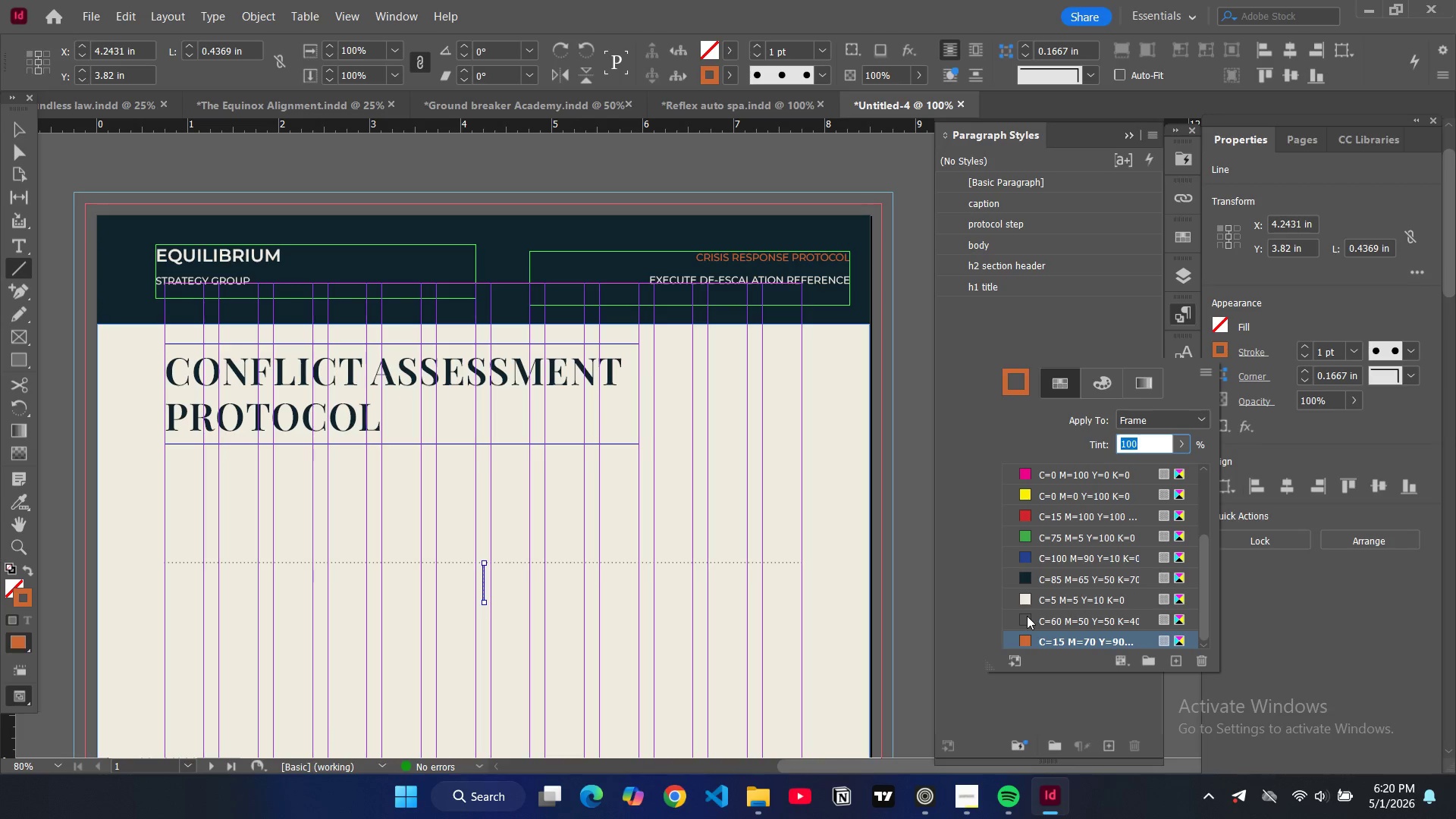 
left_click([1027, 616])
 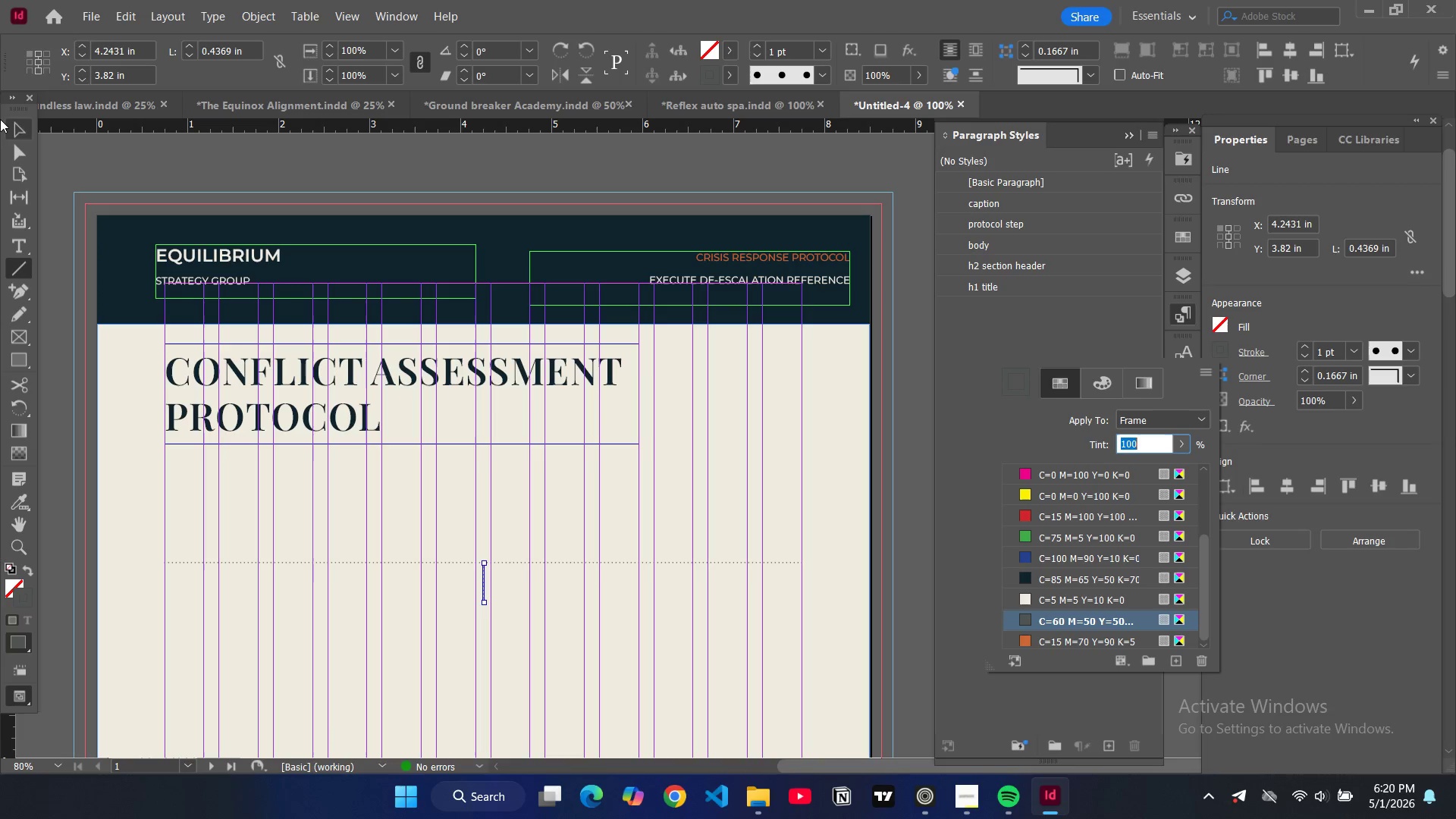 
double_click([153, 182])
 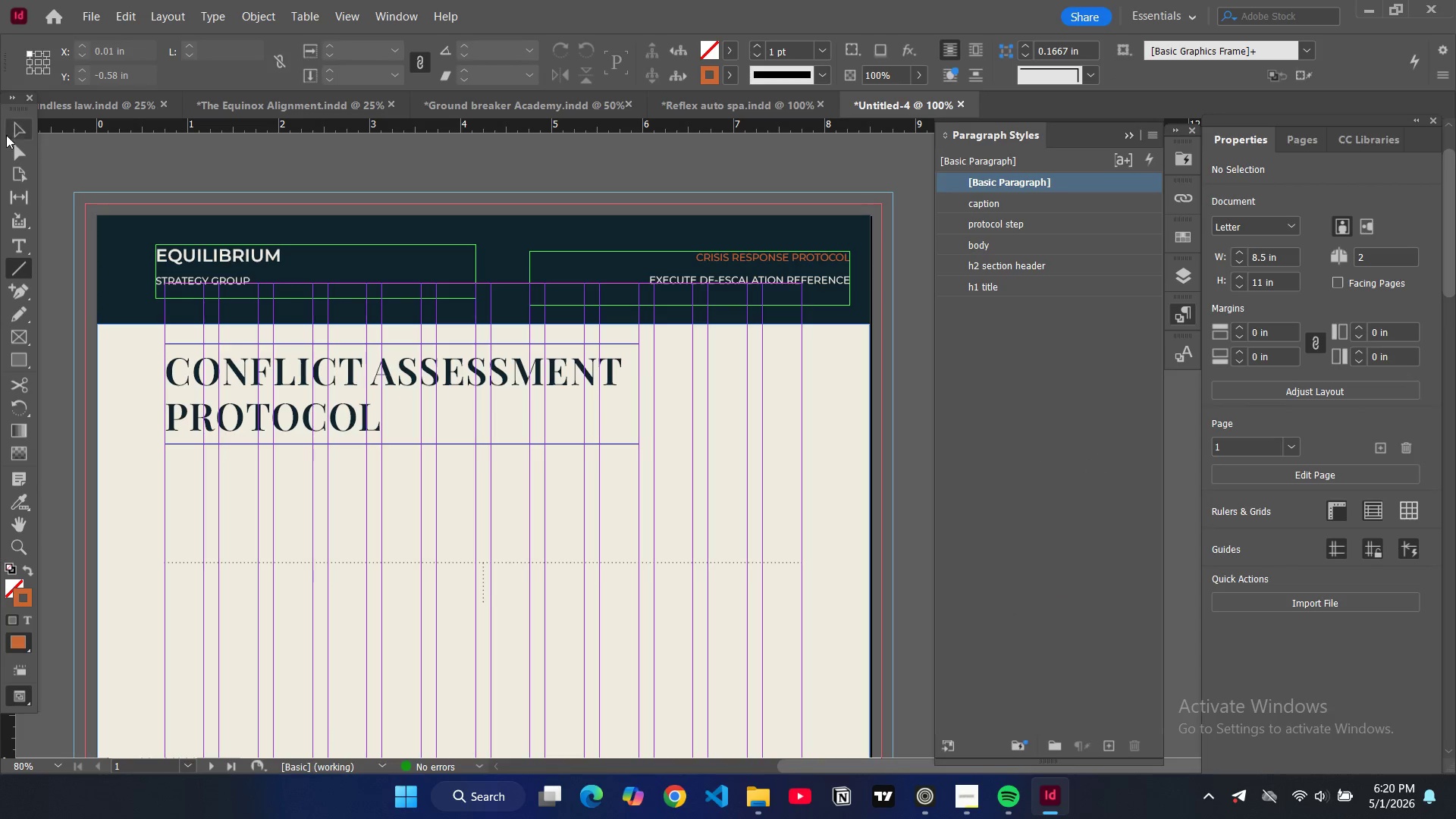 
left_click([13, 130])
 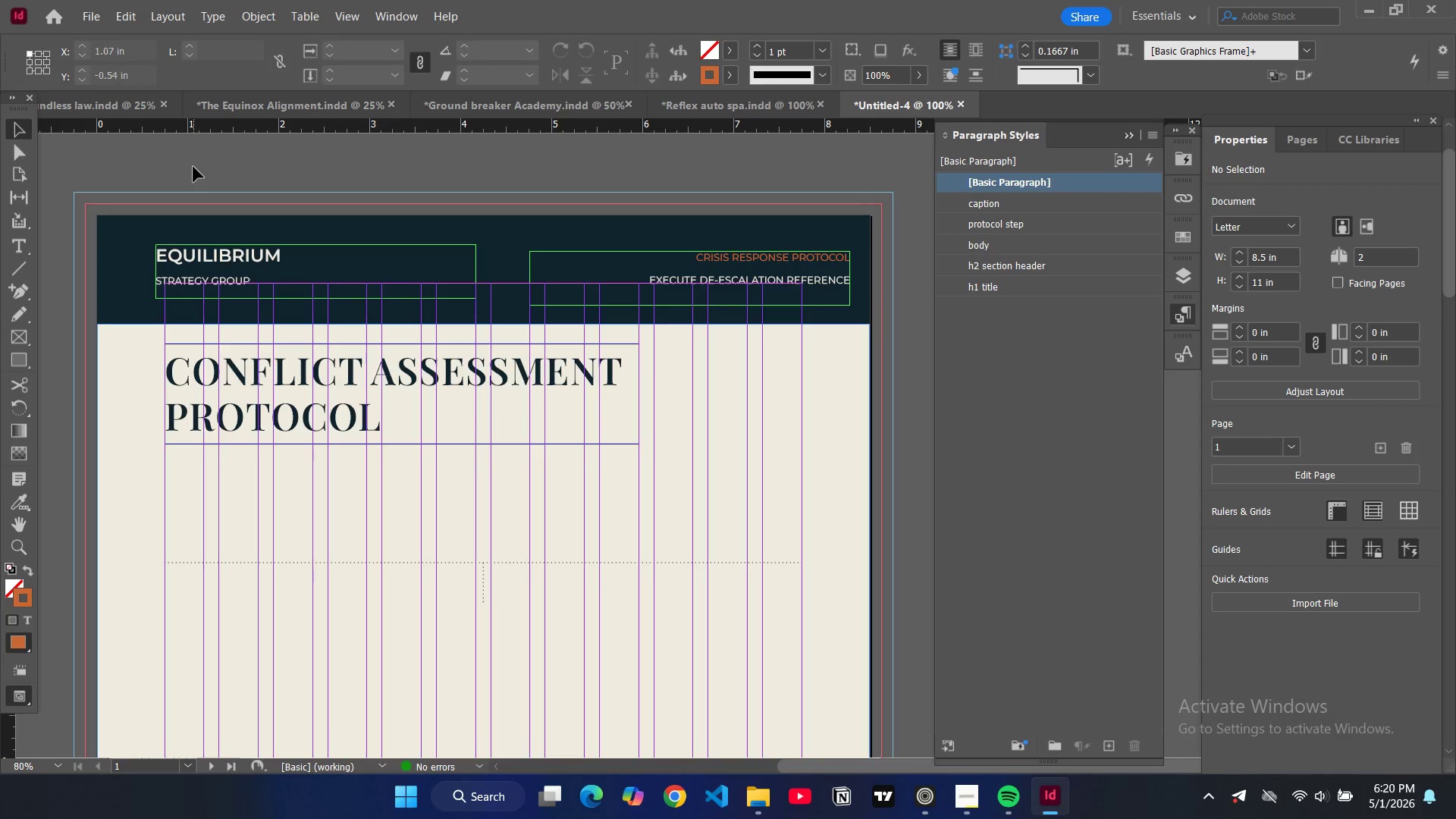 
type(WW)
 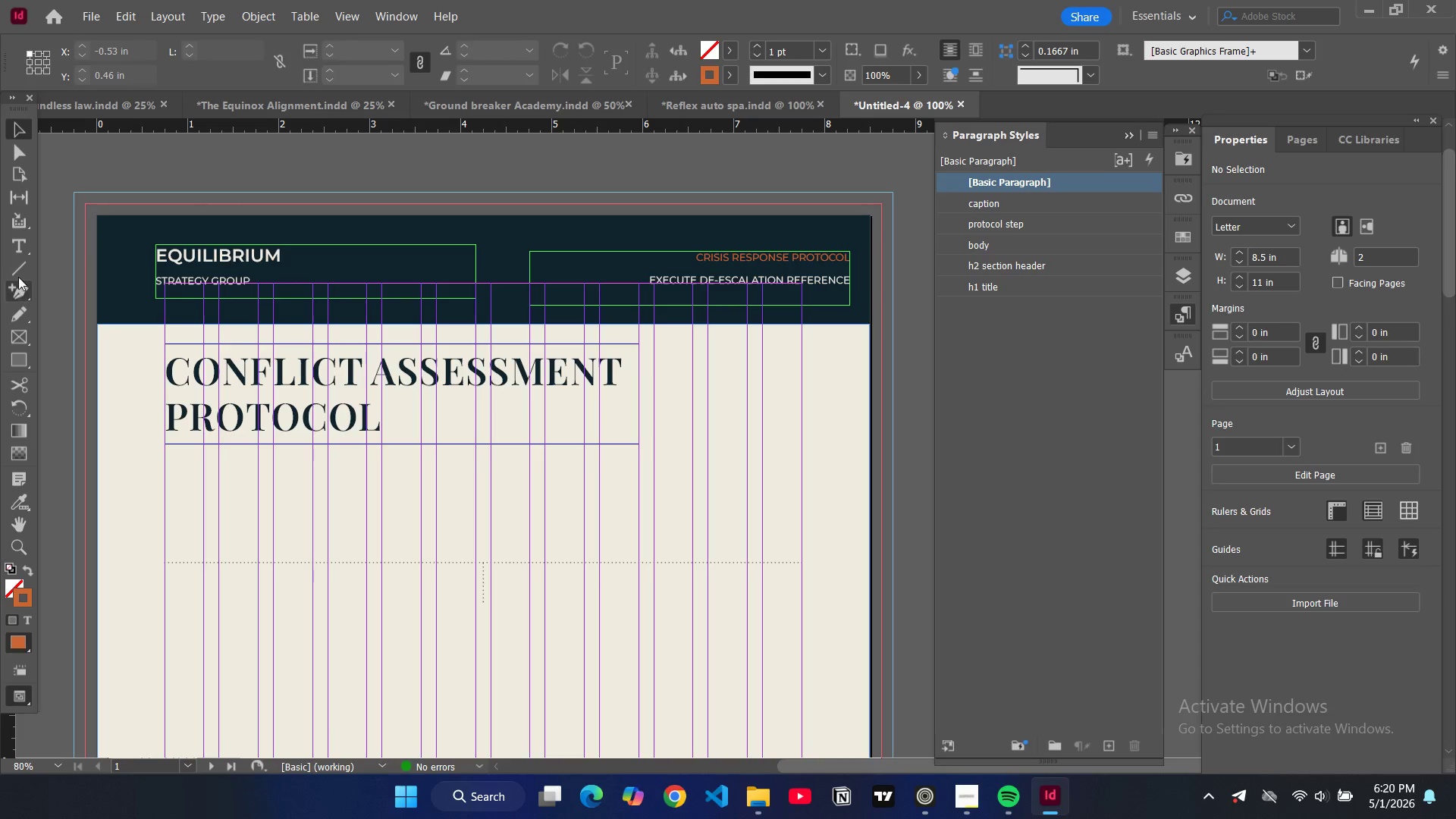 
left_click([18, 238])
 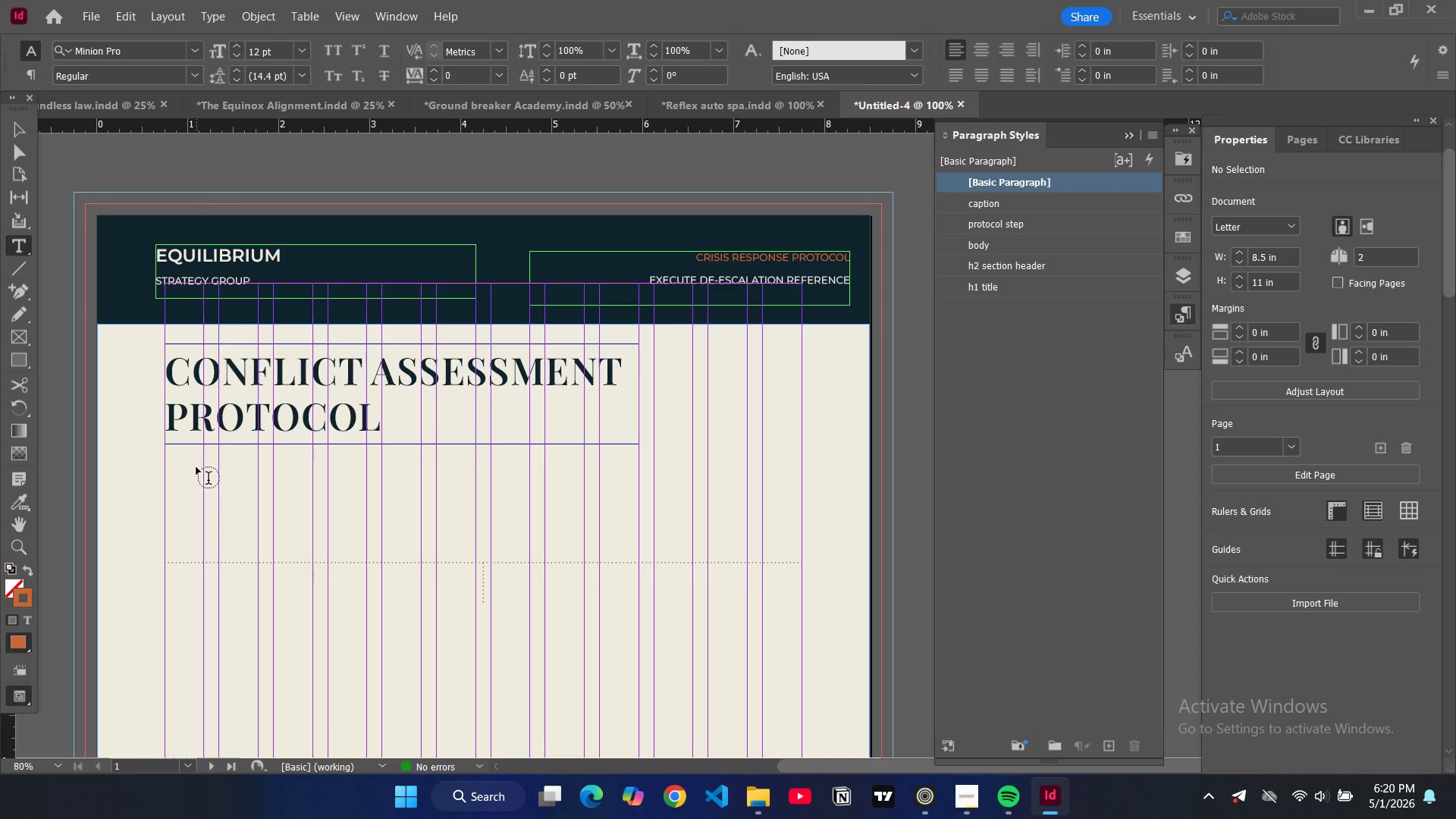 
left_click_drag(start_coordinate=[203, 463], to_coordinate=[475, 544])
 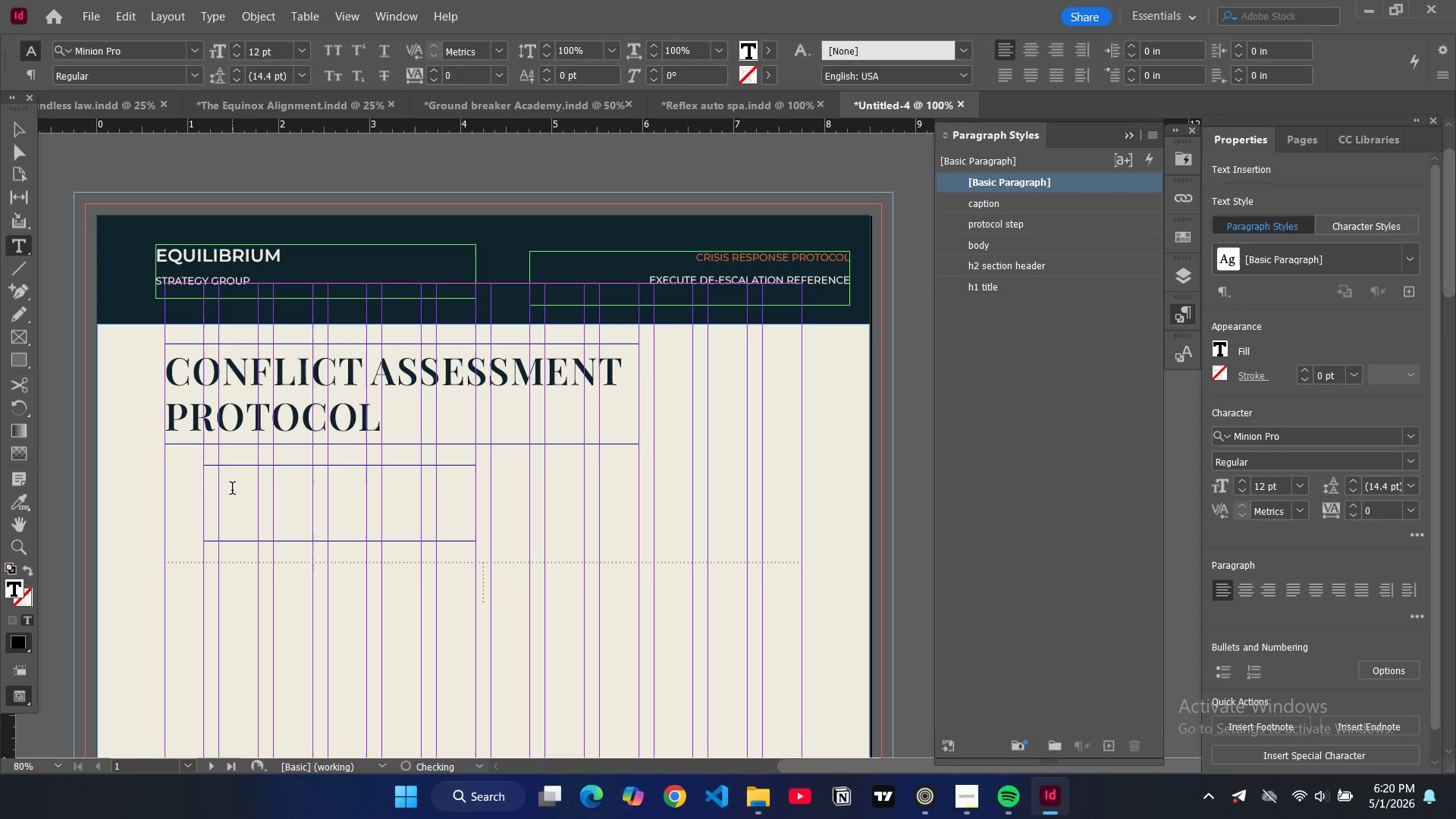 
type(01 )
 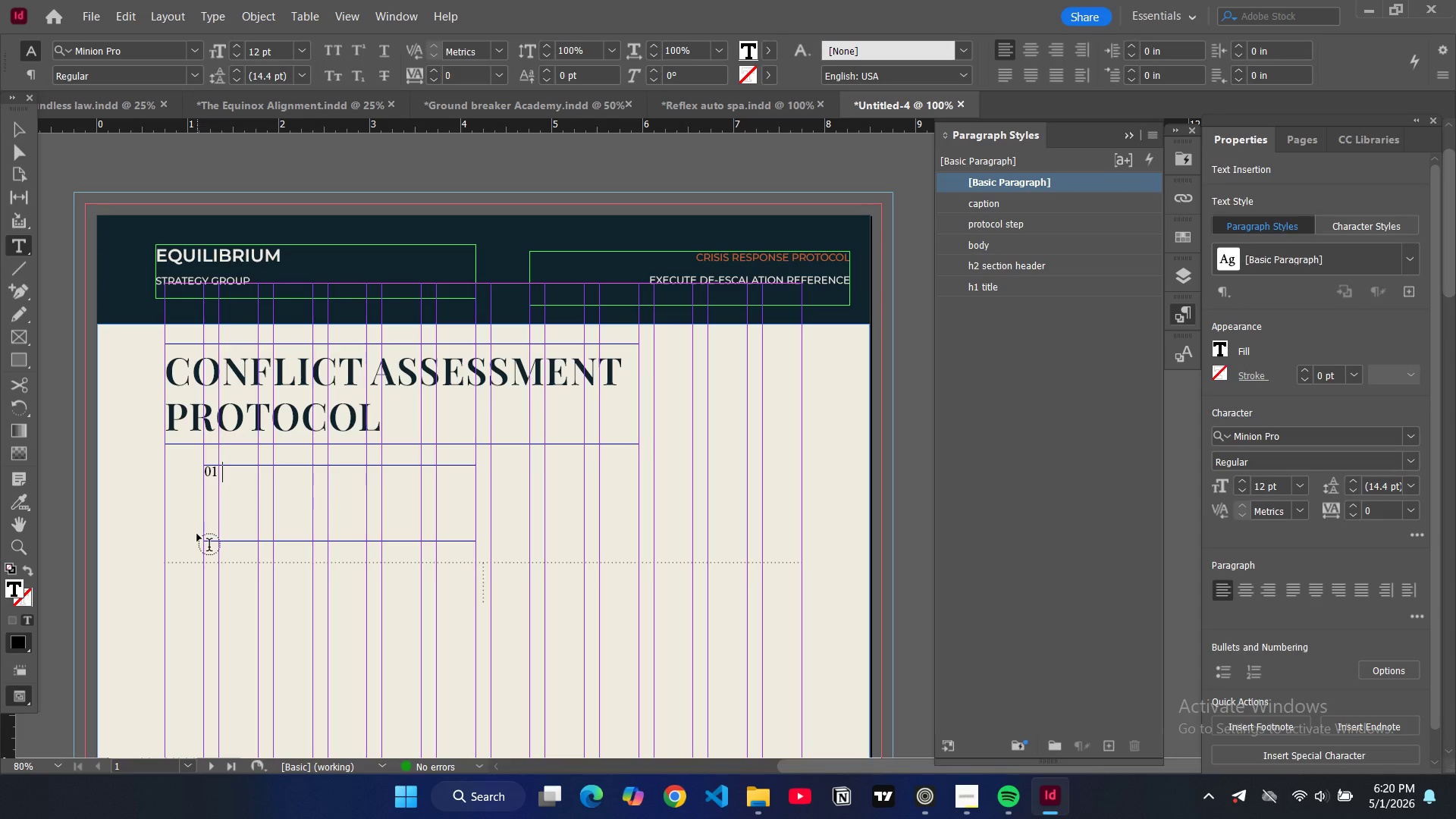 
key(Backspace)
key(Tab)
type(PAUSE %)
key(Backspace)
type(& PREPARE)
 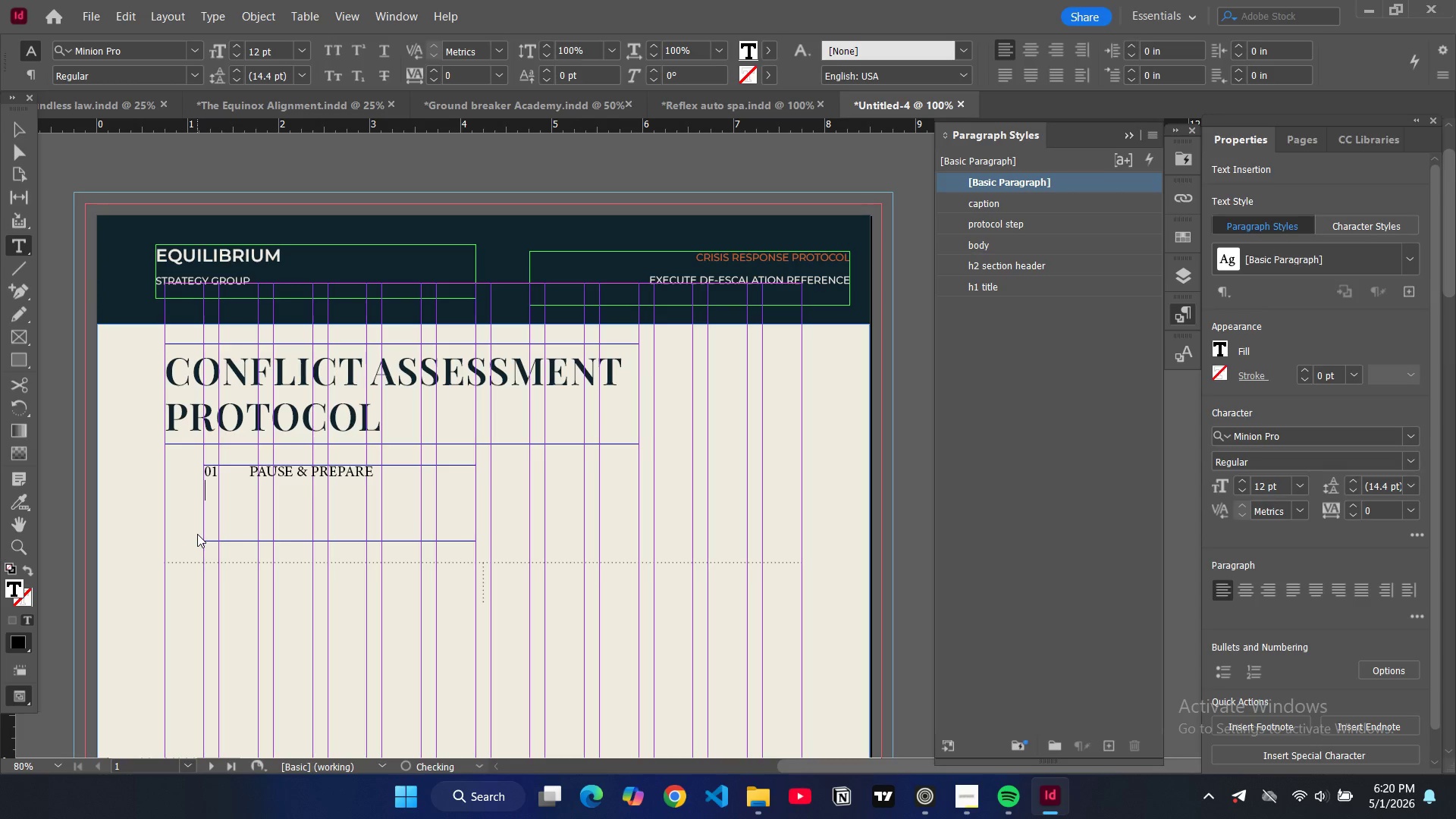 
 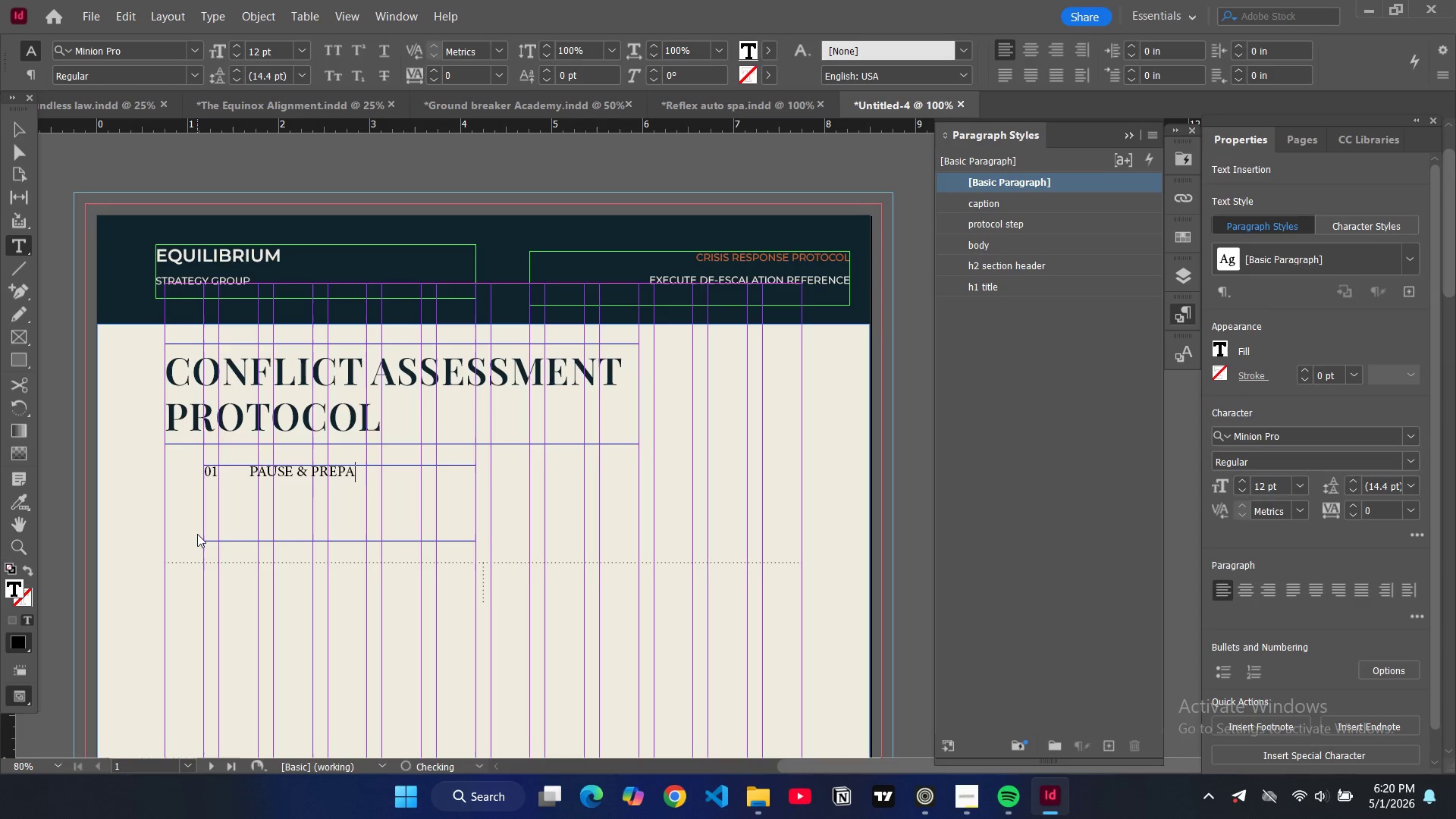 
key(Enter)
 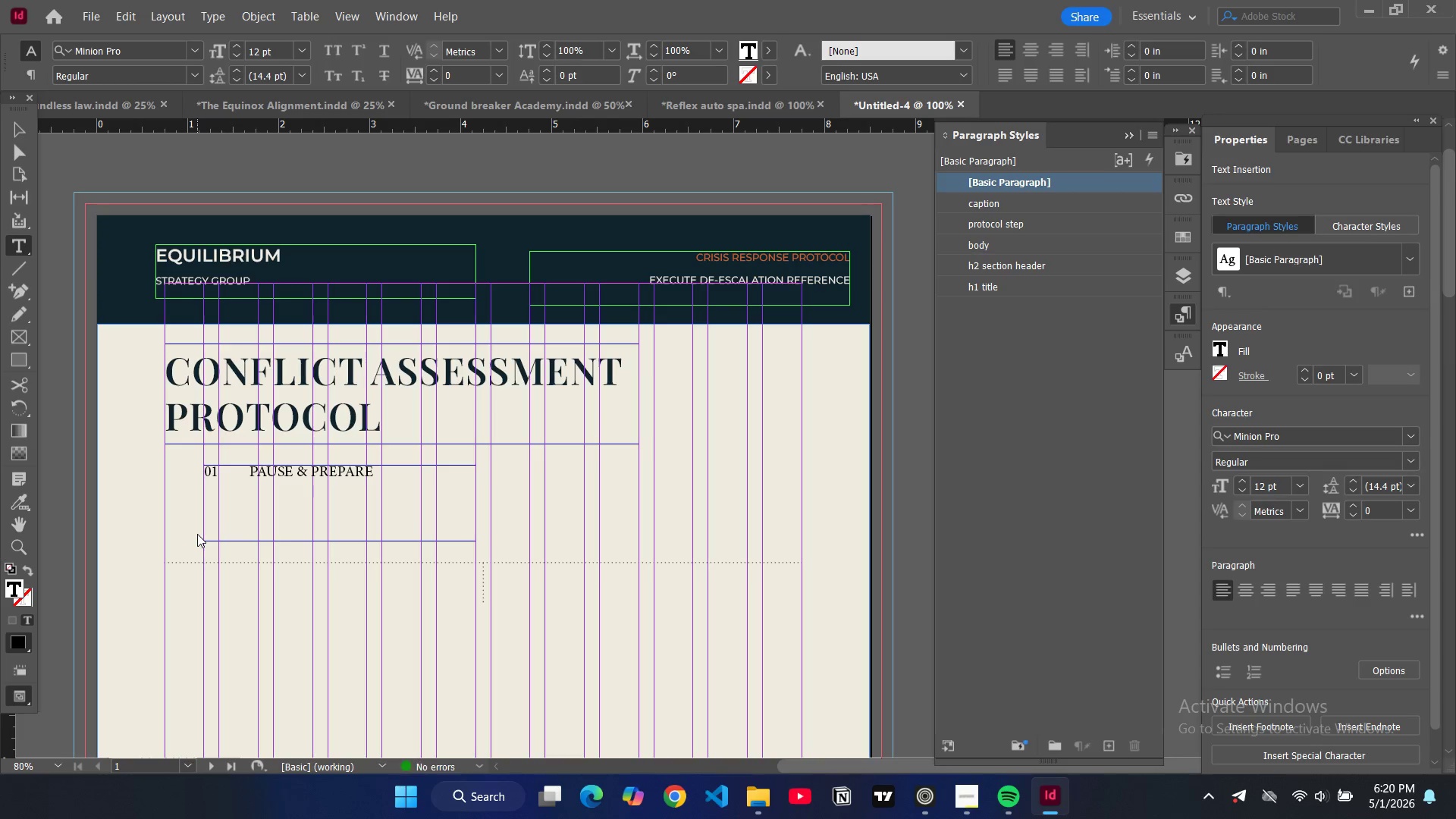 
key(Tab)
 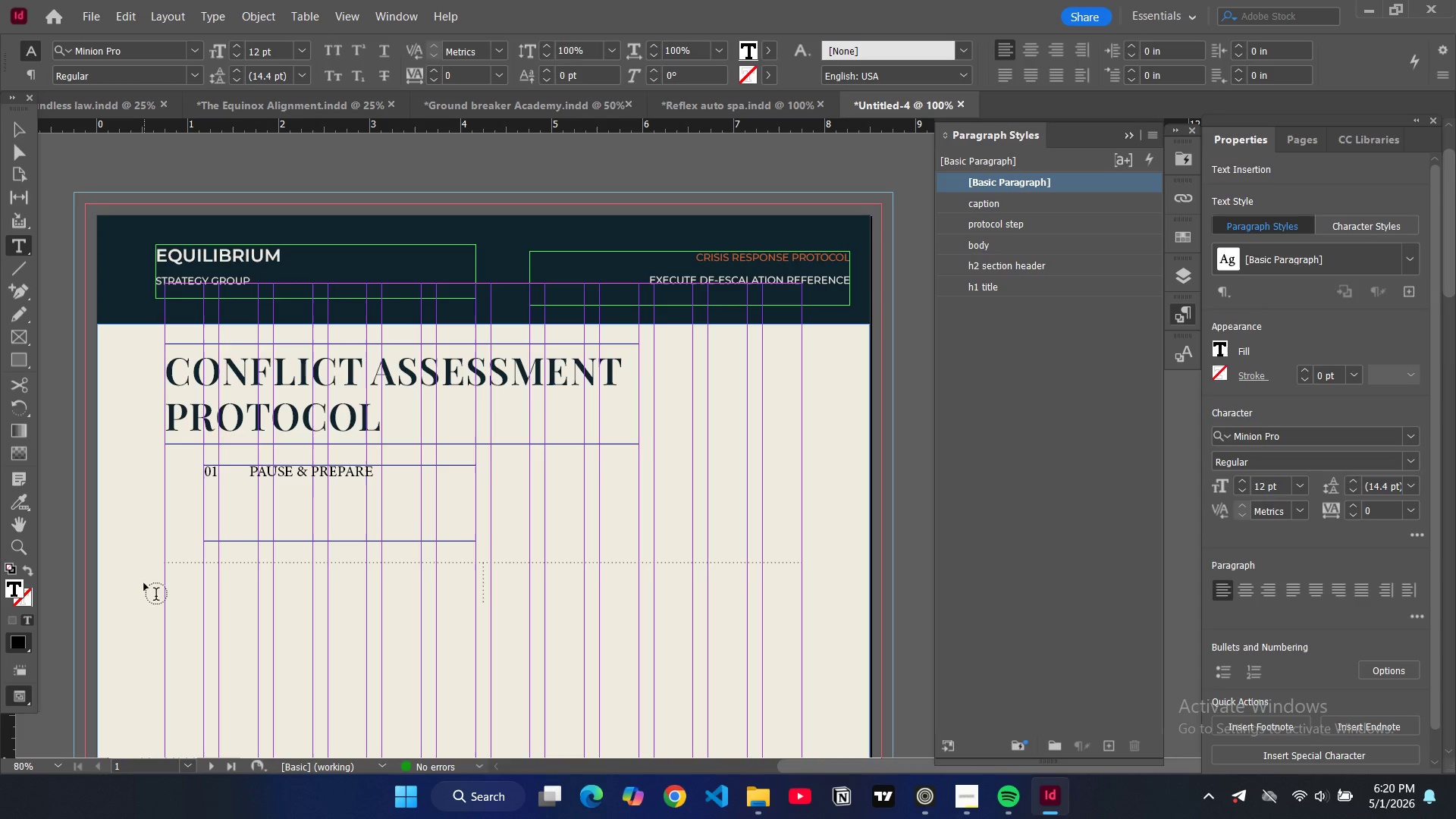 
type(Stabilize the moent)
key(Backspace)
key(Backspace)
key(Backspace)
type(ment. Regukate )
key(Backspace)
key(Backspace)
key(Backspace)
key(Backspace)
key(Backspace)
type(late o)
key(Backspace)
type(your response before assessing te sitau)
key(Backspace)
key(Backspace)
type(uation.)
 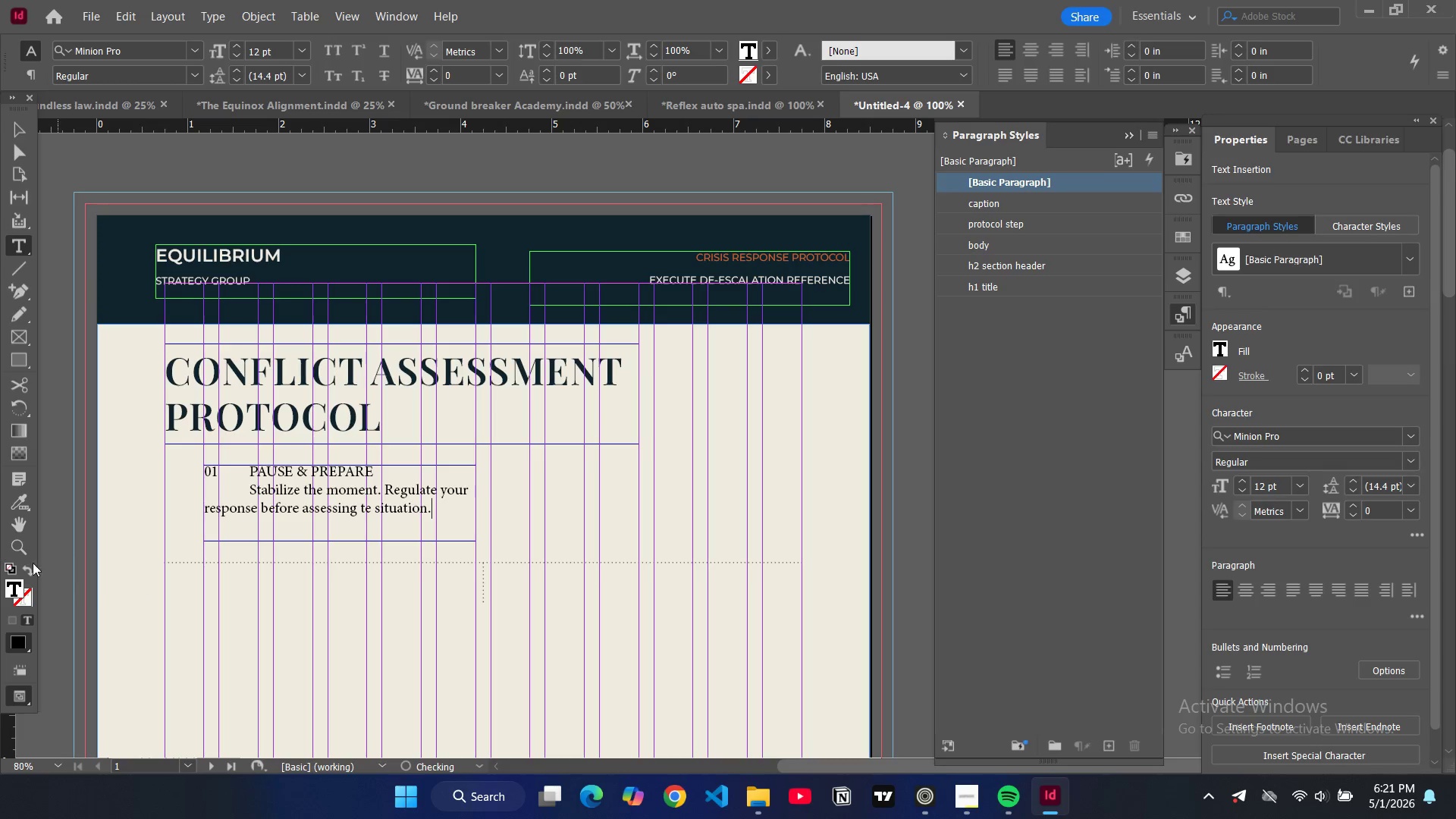 
left_click([206, 514])
 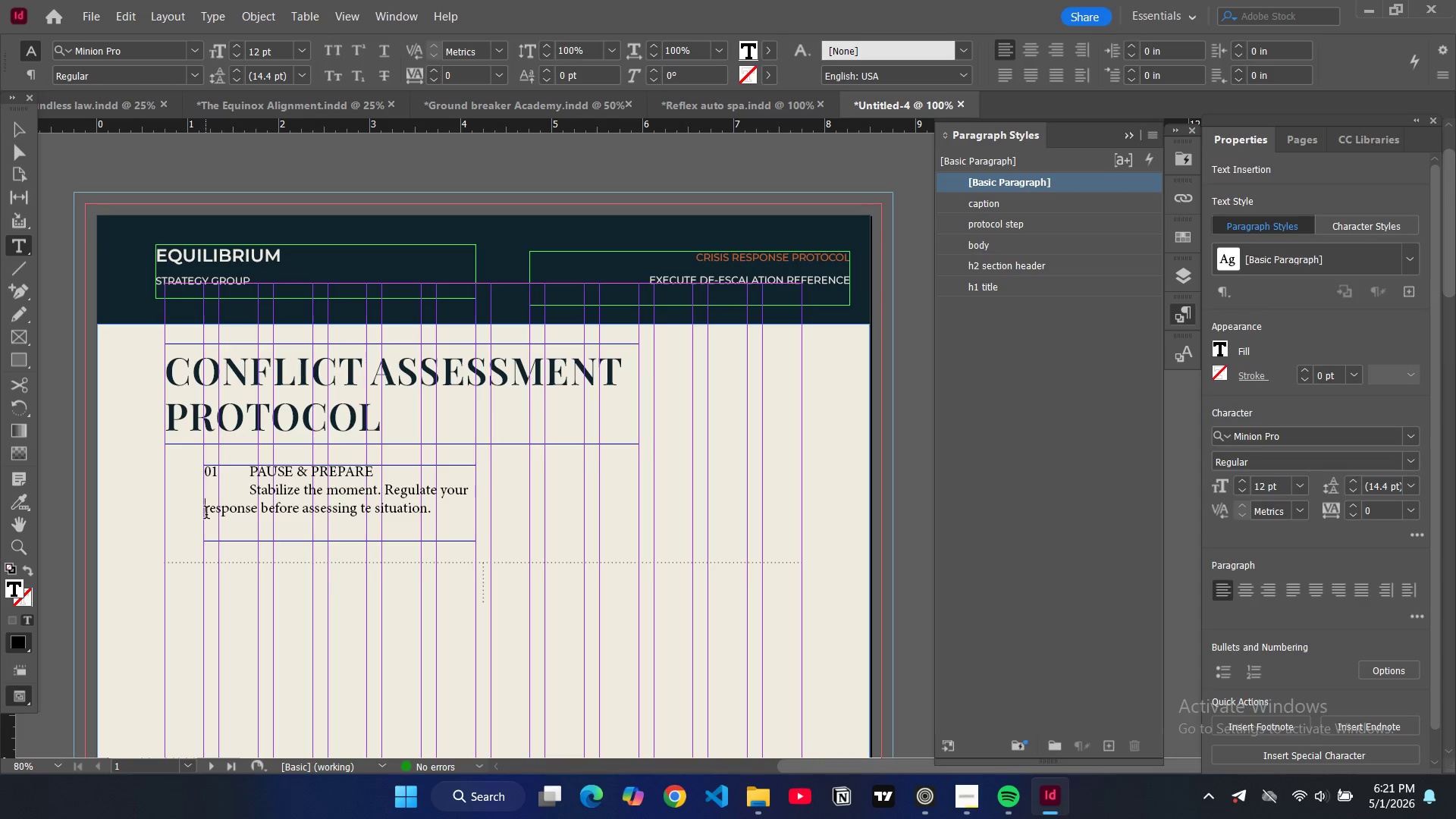 
key(Tab)
 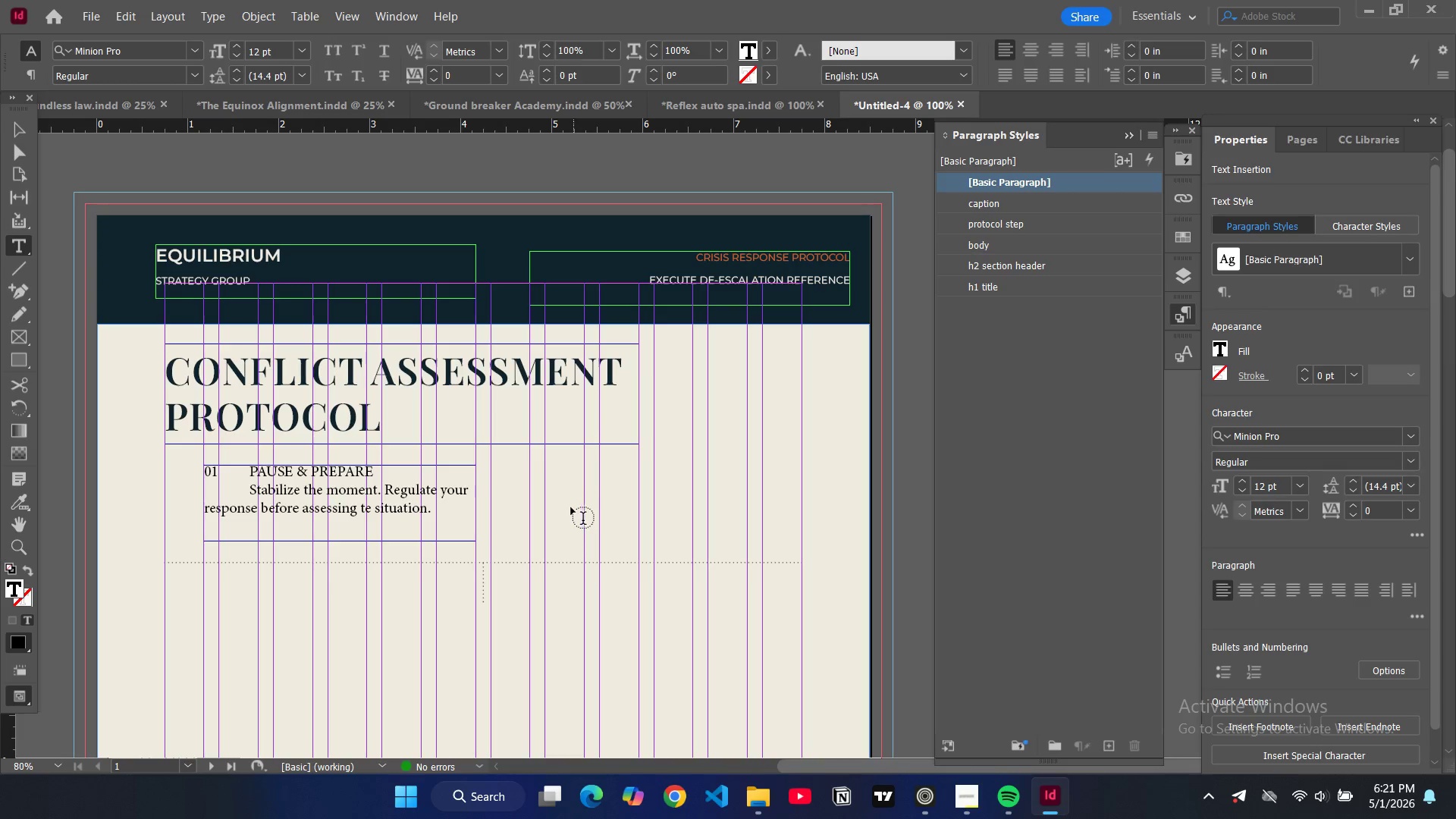 
key(Tab)
 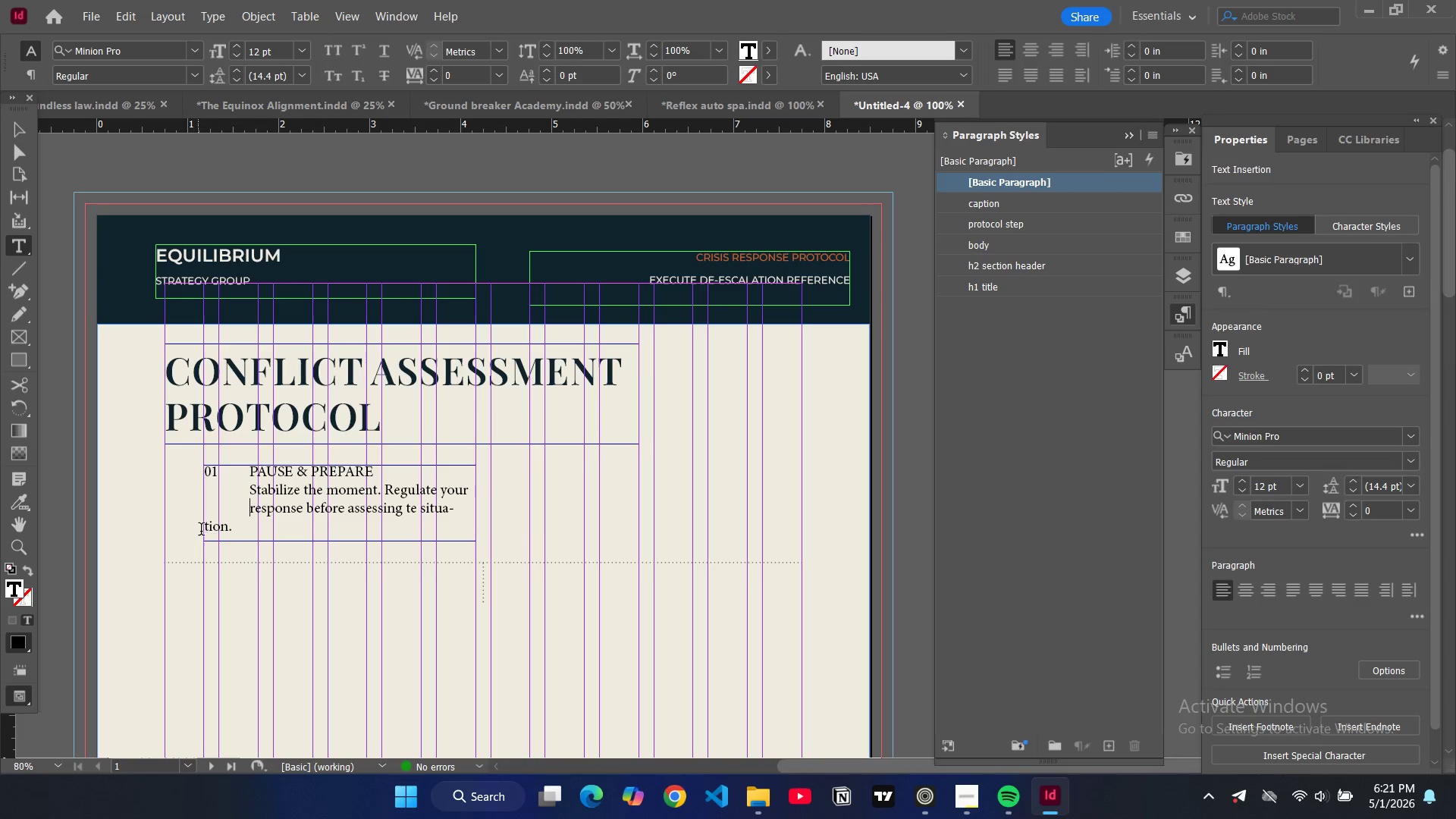 
left_click([205, 529])
 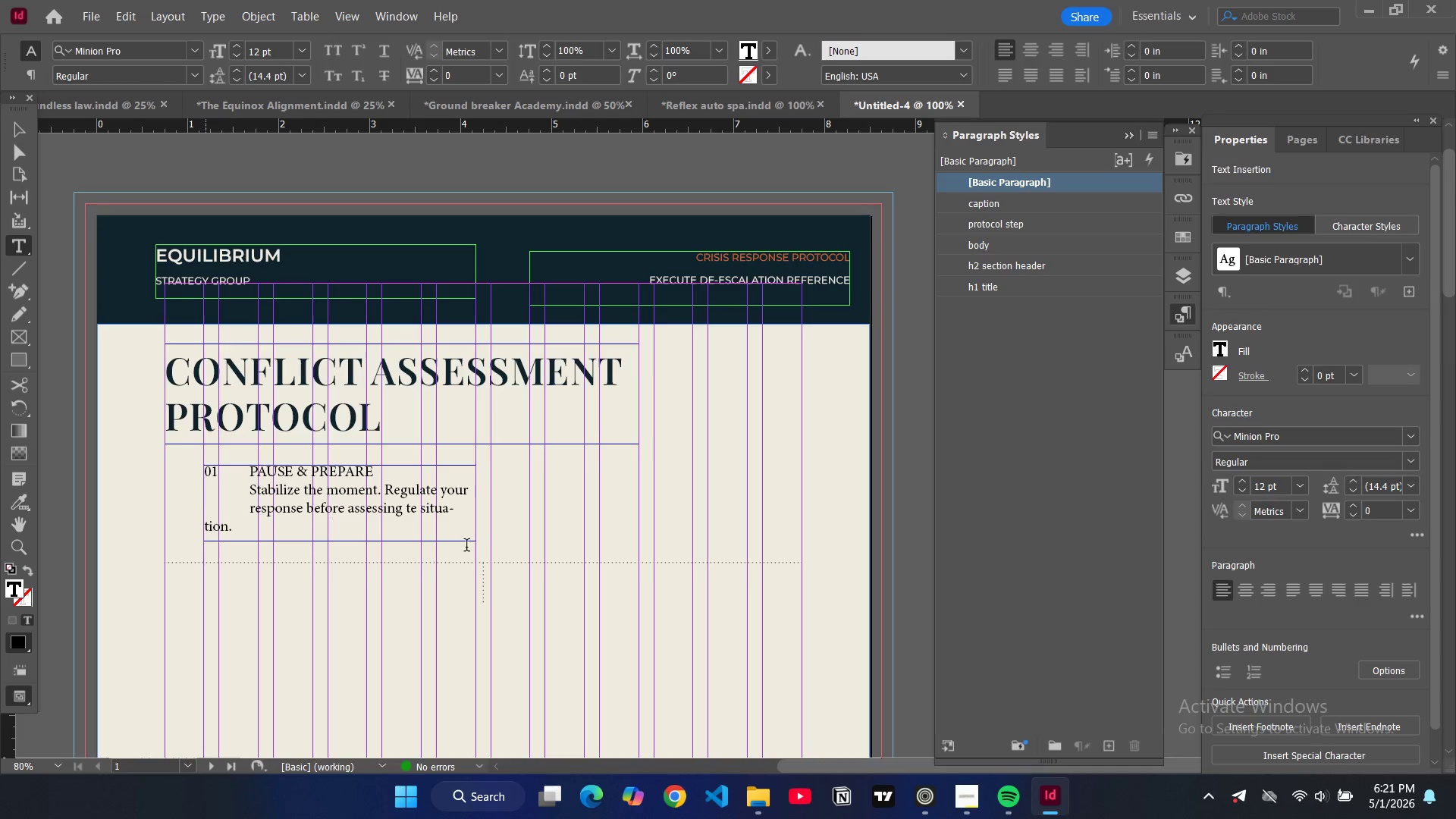 
key(Tab)
 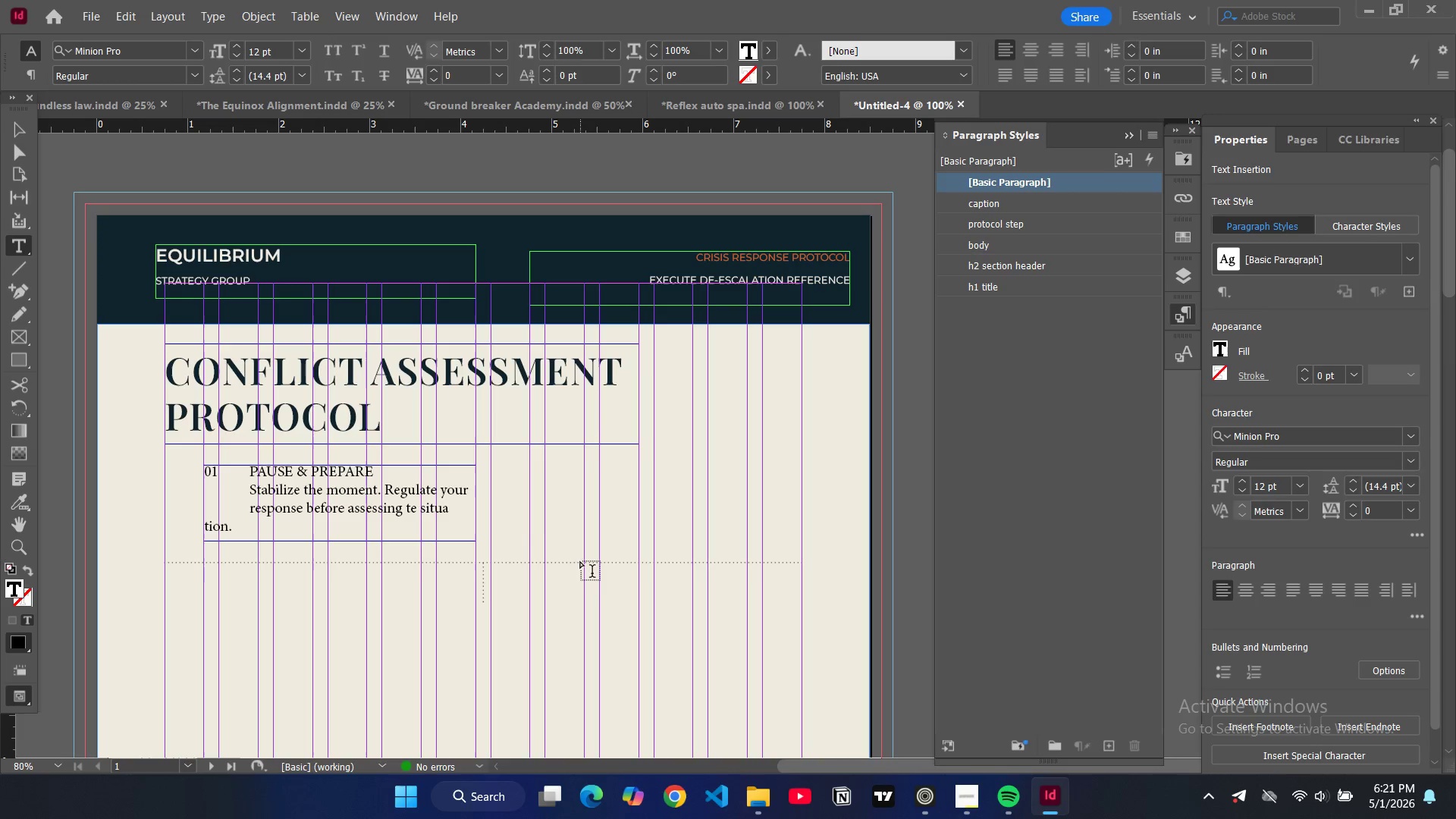 
key(Tab)
 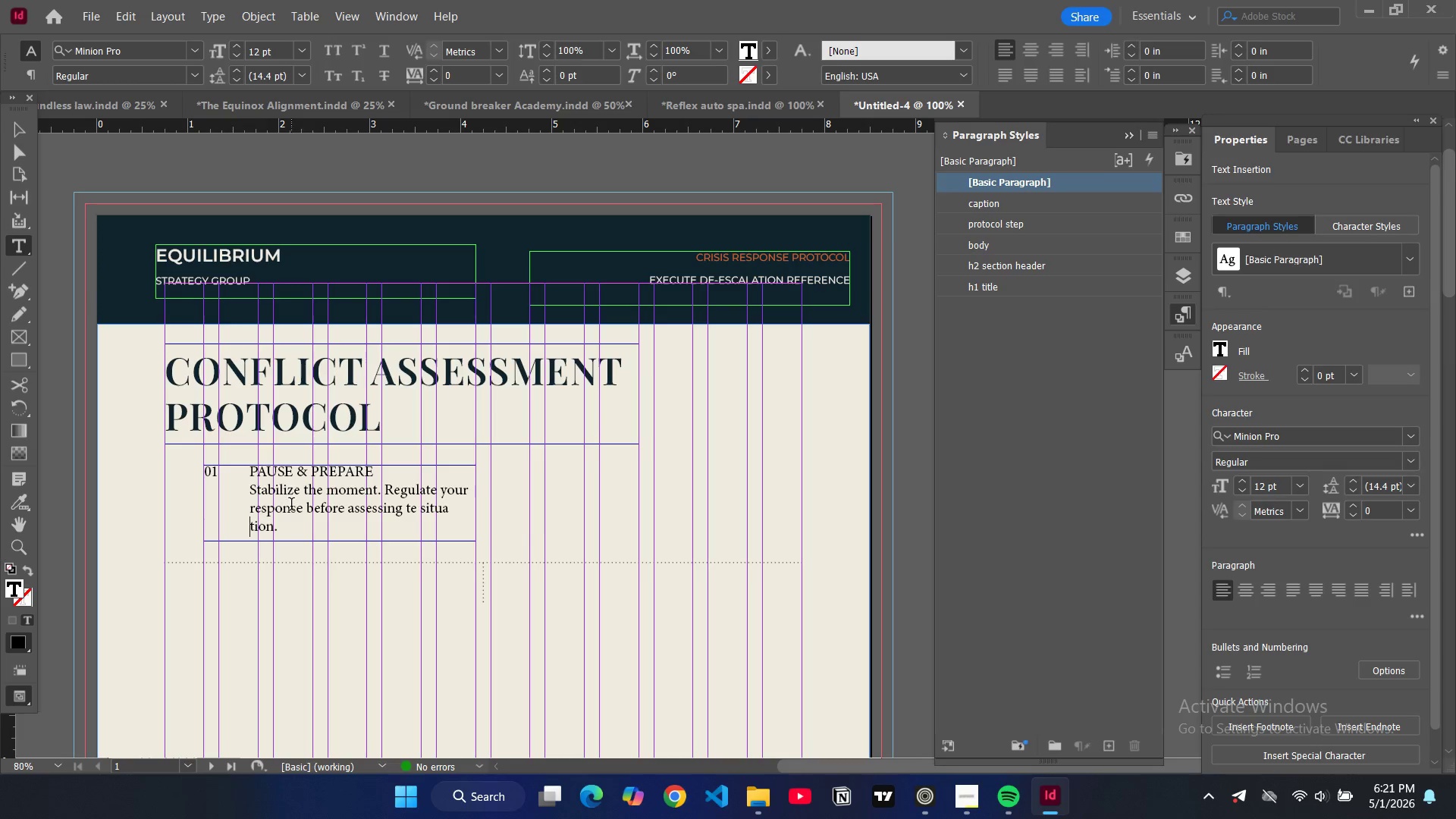 
left_click([382, 474])
 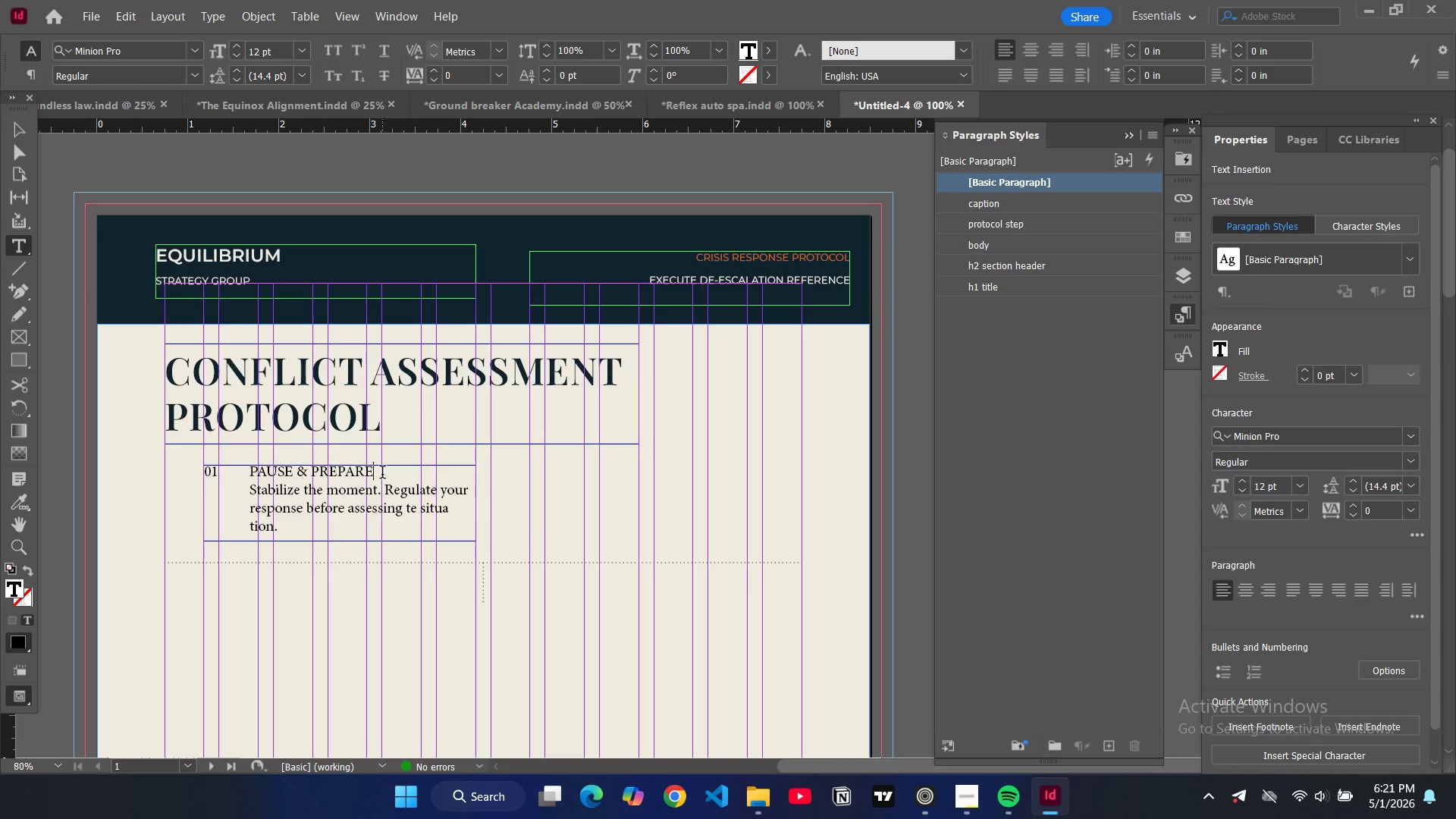 
key(Enter)
 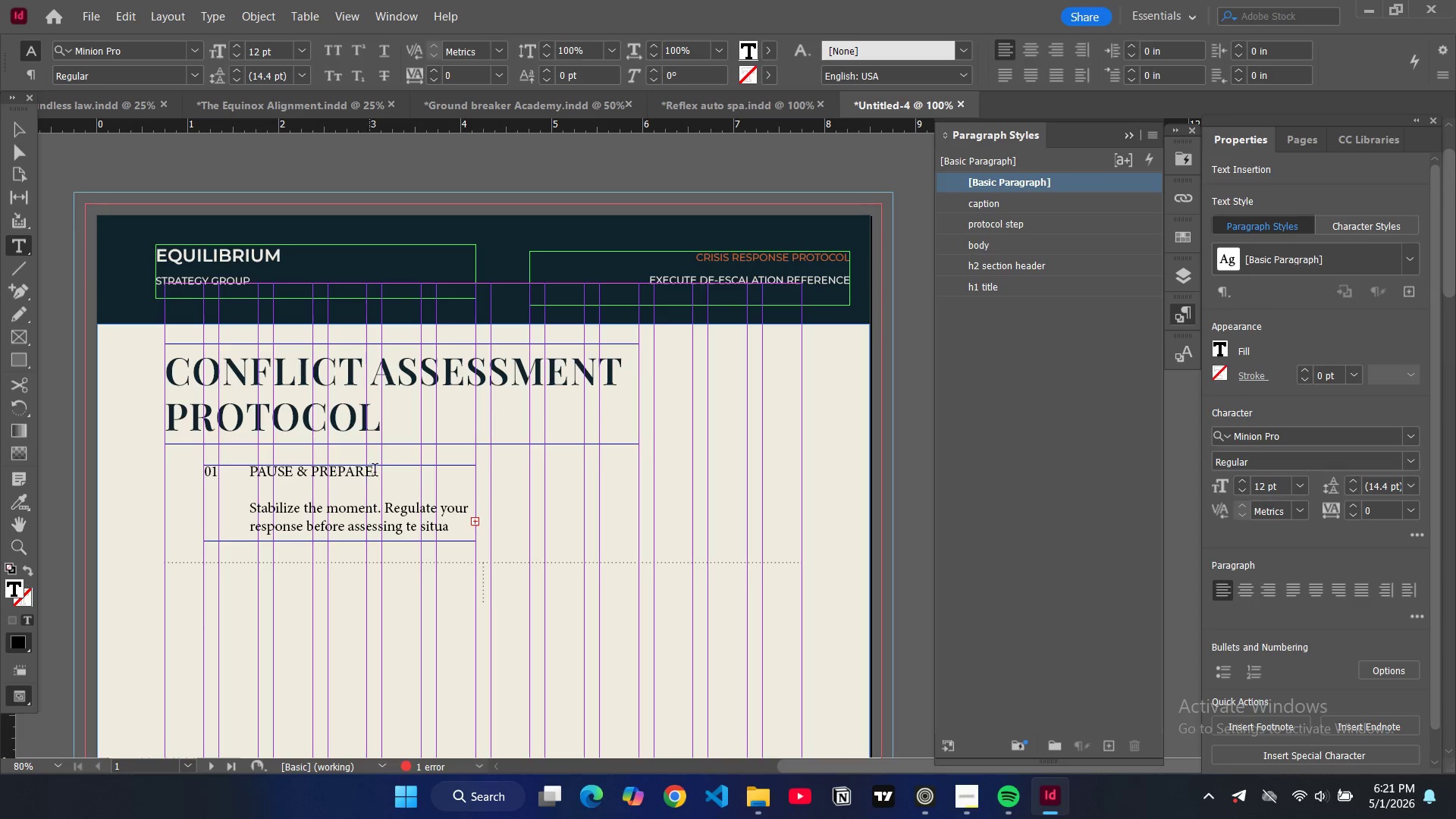 
hold_key(key=ControlLeft, duration=1.19)
 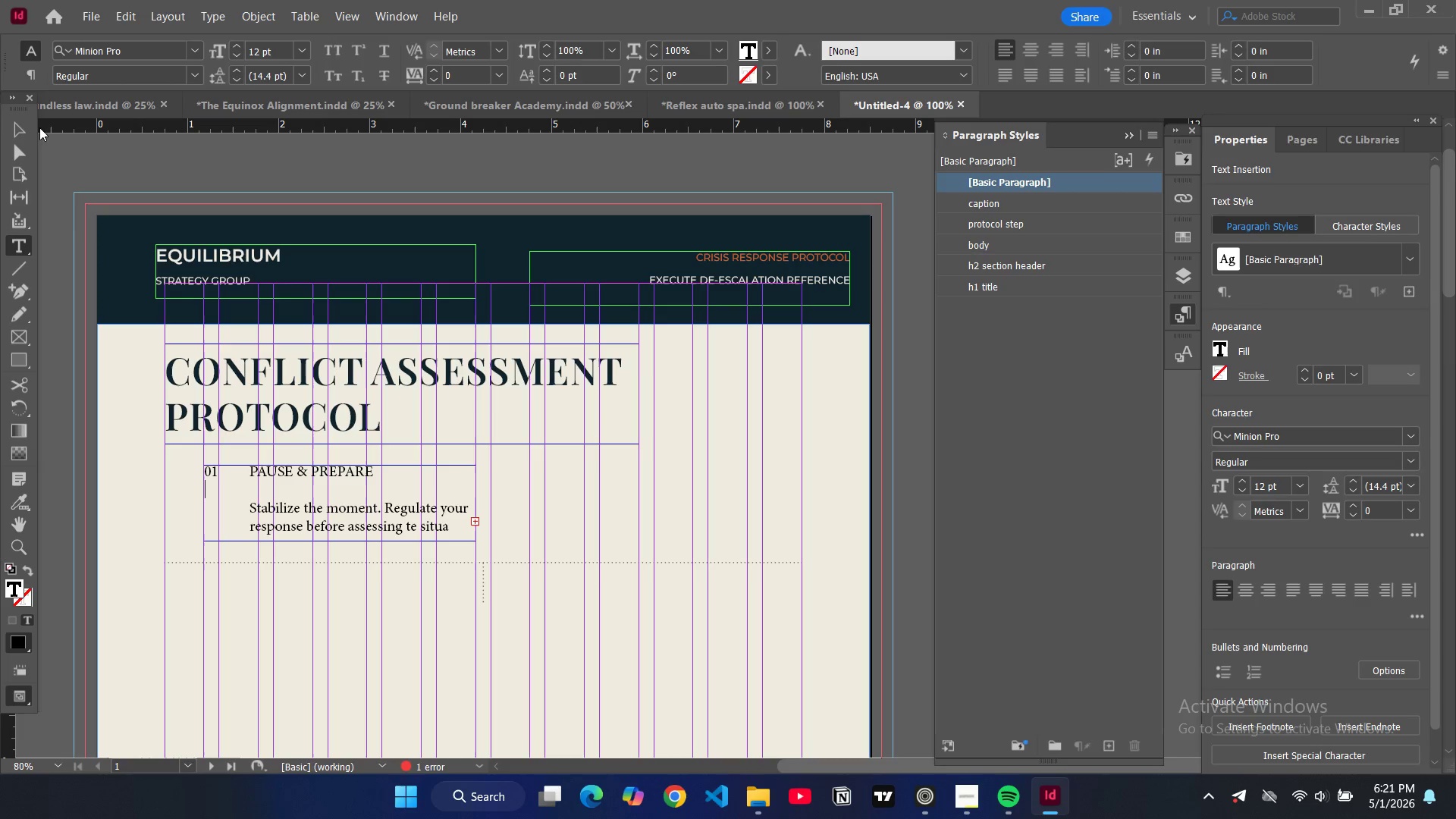 
left_click([14, 120])
 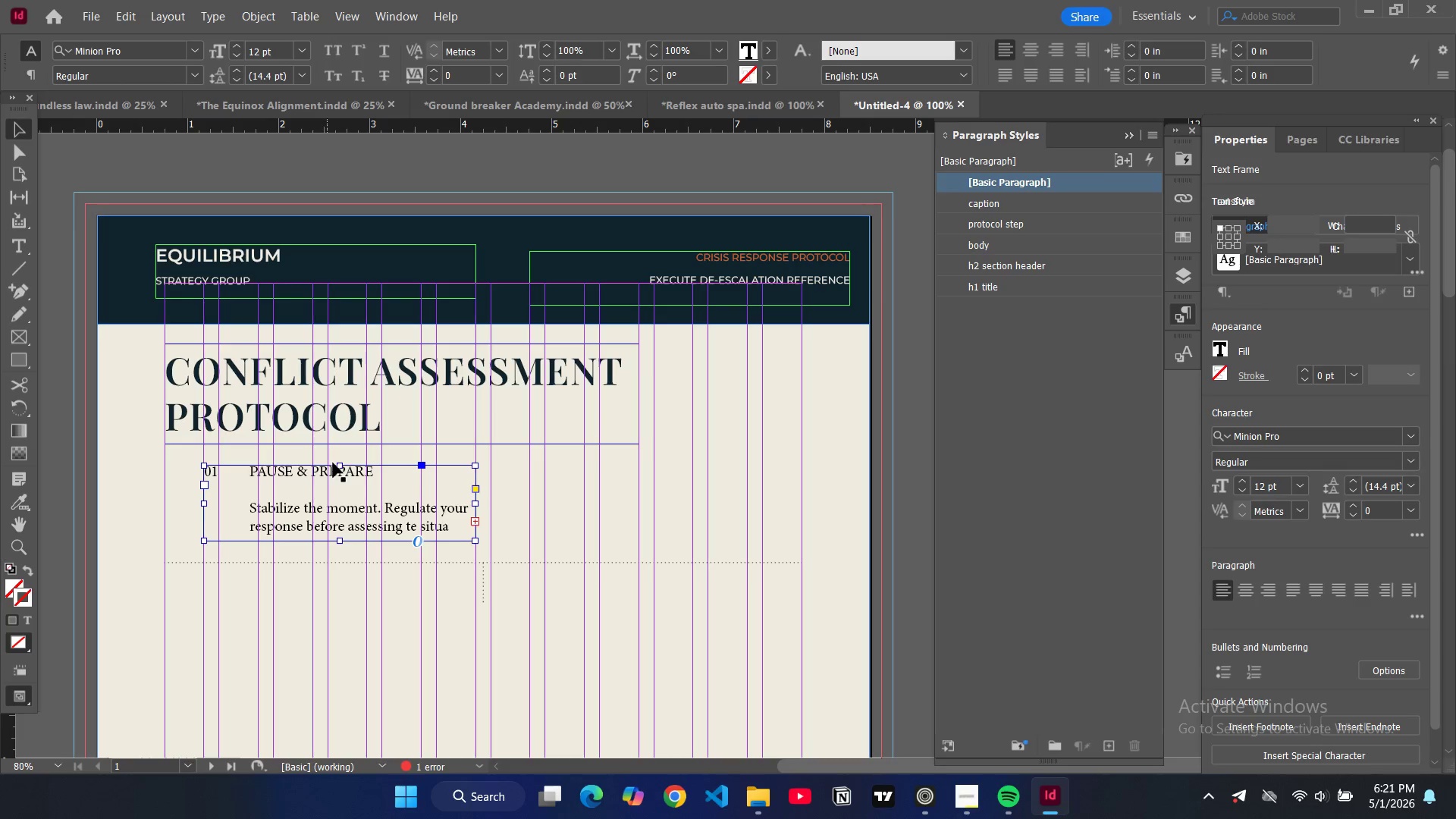 
left_click([339, 464])
 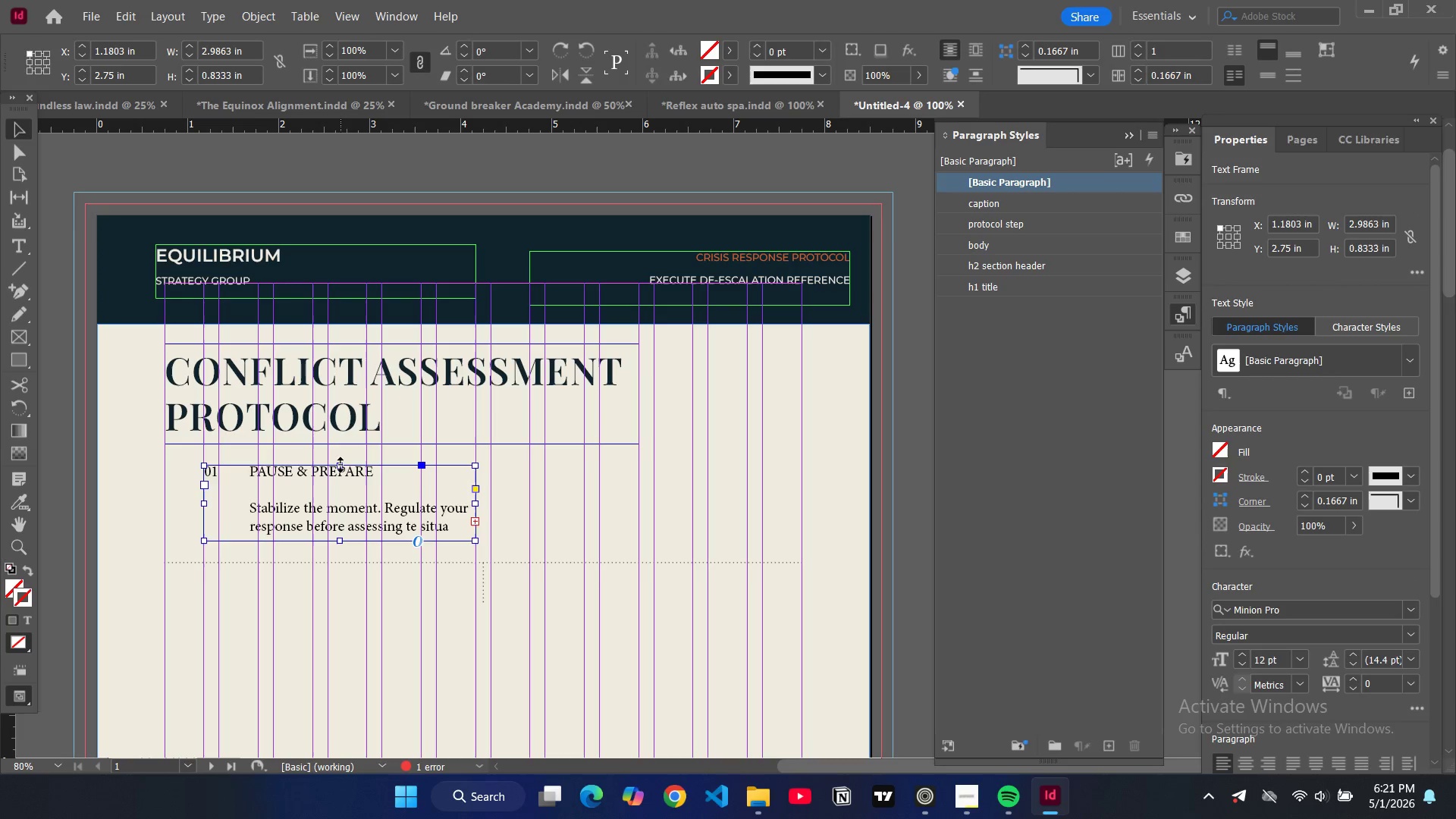 
left_click_drag(start_coordinate=[340, 465], to_coordinate=[344, 443])
 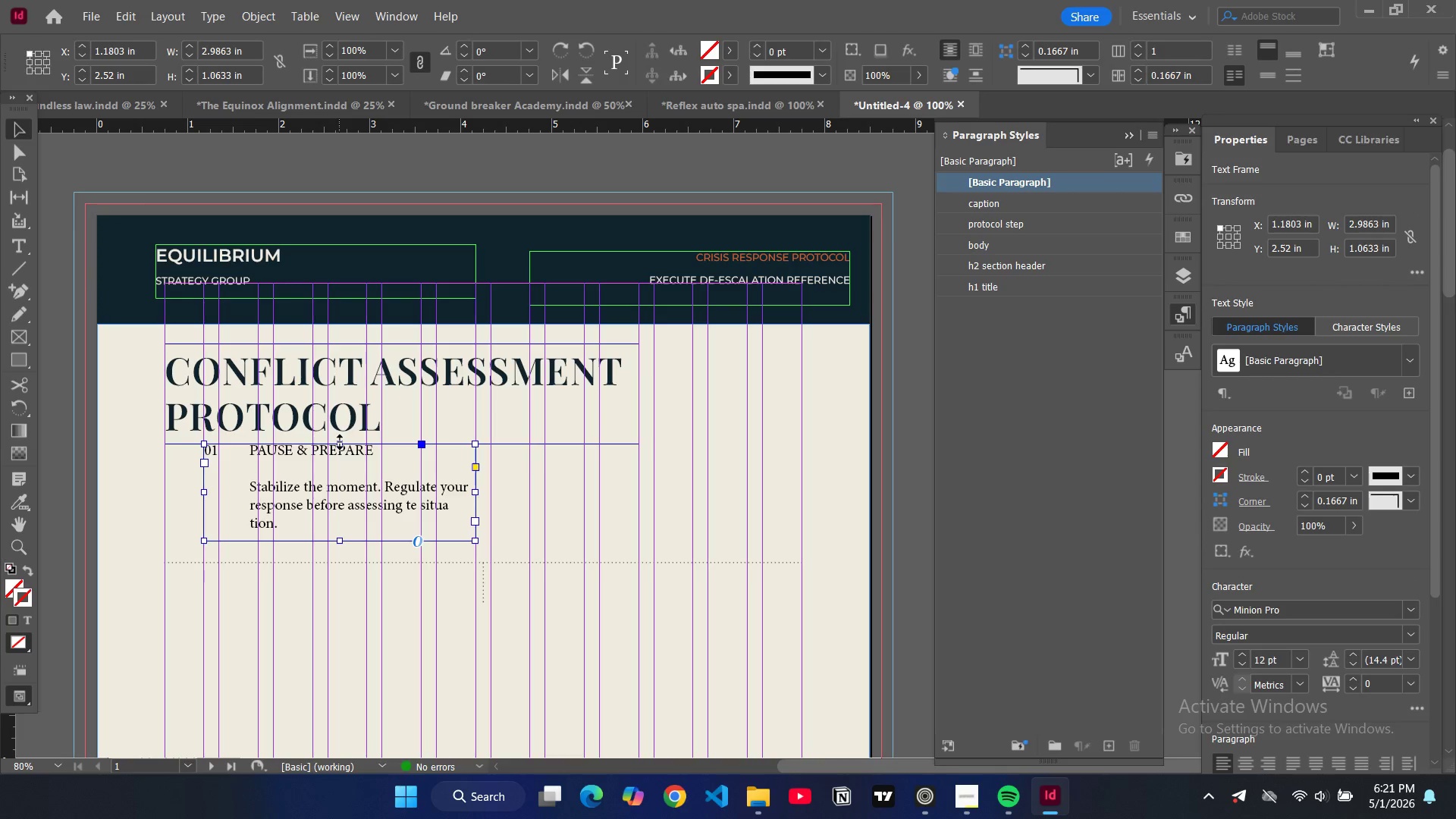 
left_click_drag(start_coordinate=[340, 442], to_coordinate=[342, 458])
 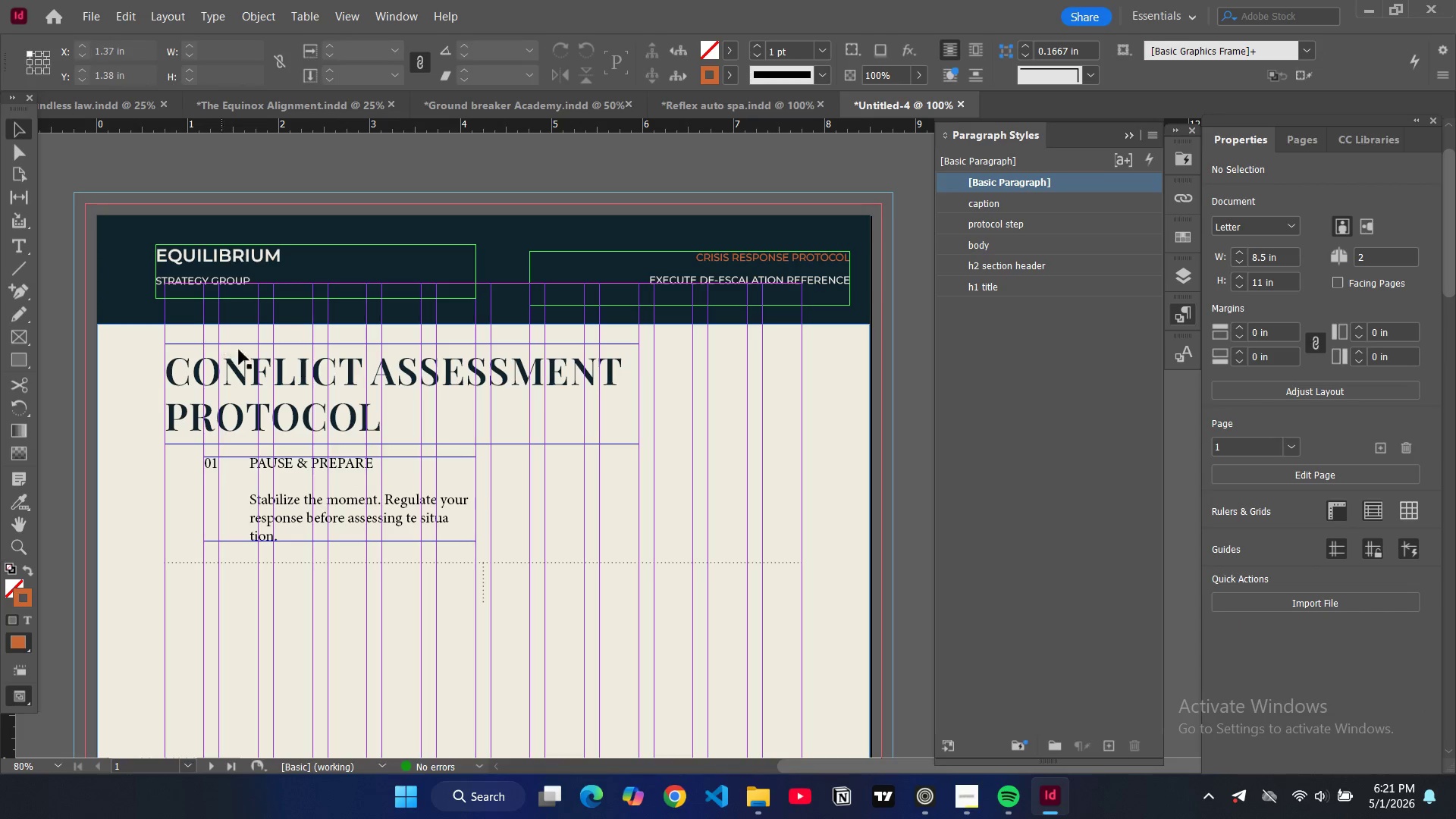 
wait(5.2)
 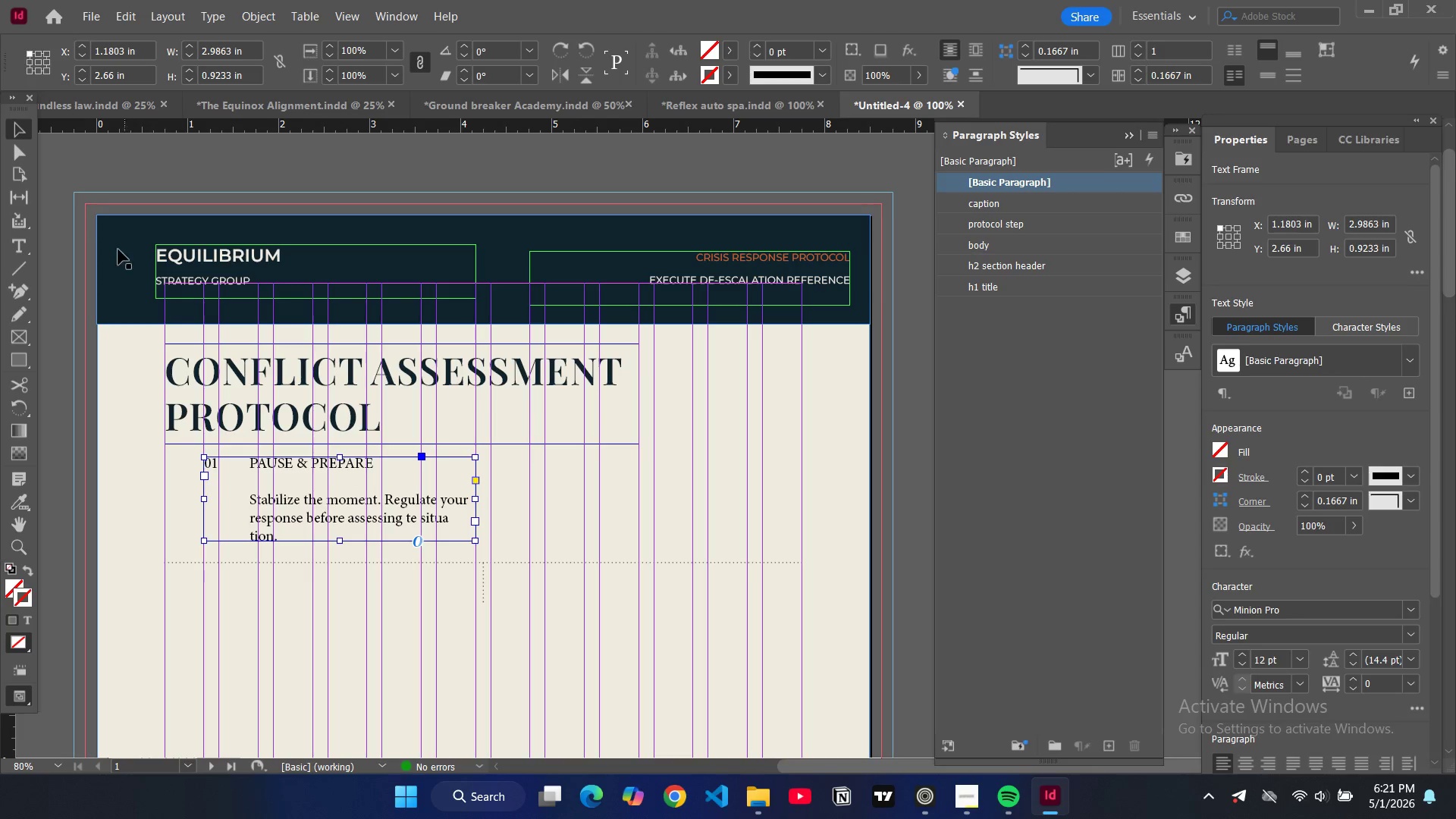 
double_click([376, 468])
 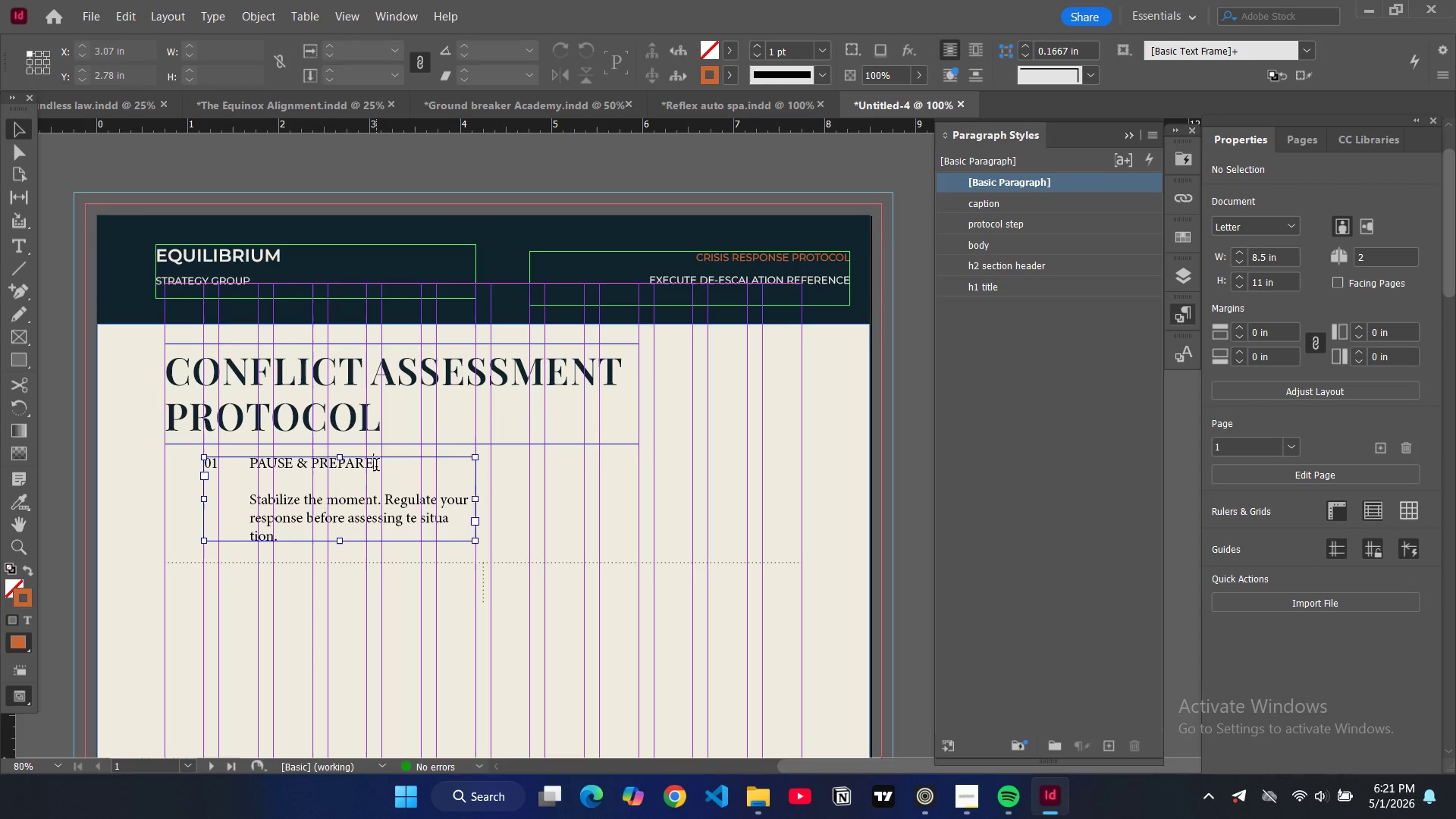 
left_click_drag(start_coordinate=[376, 466], to_coordinate=[198, 466])
 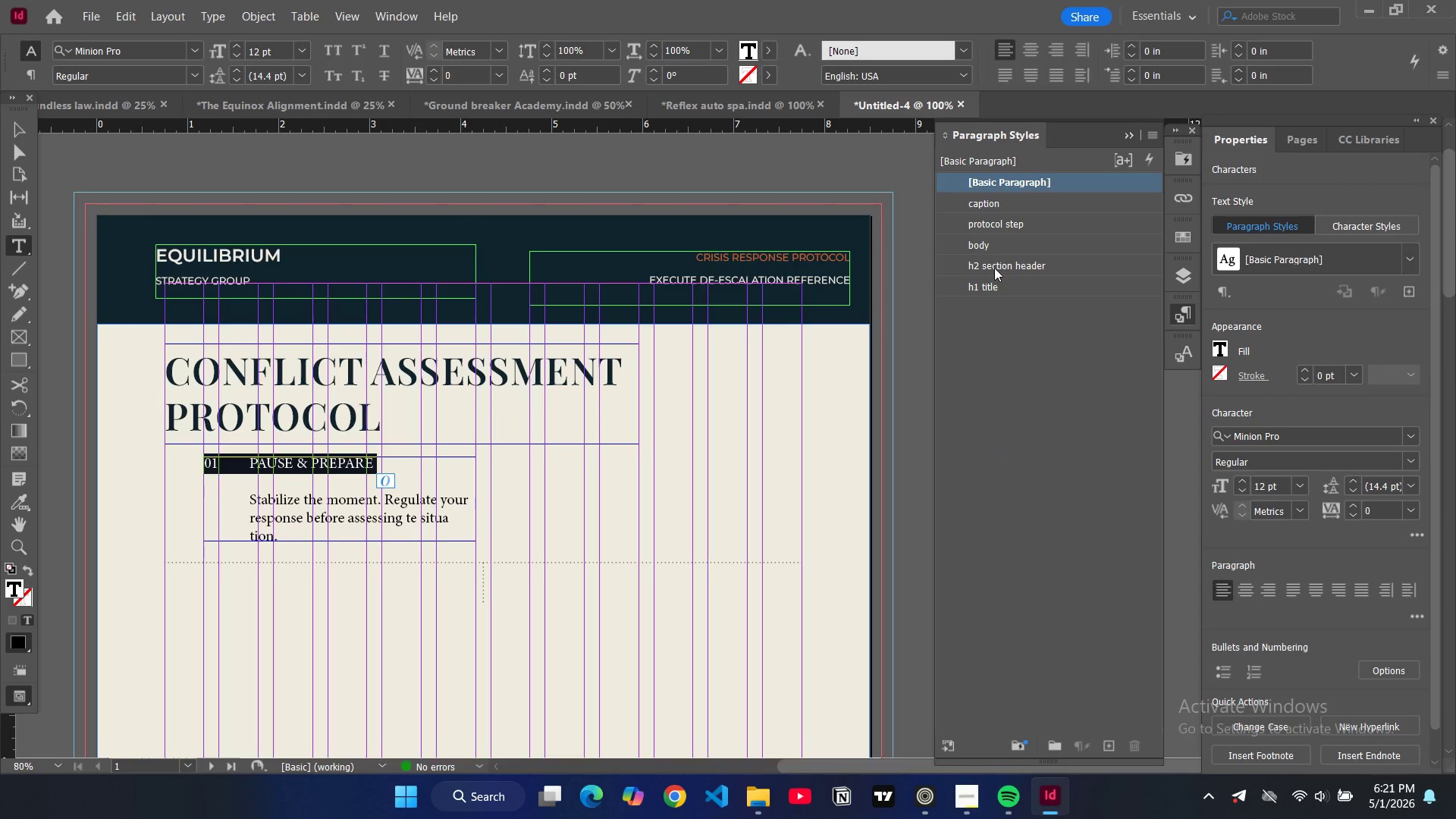 
left_click([994, 268])
 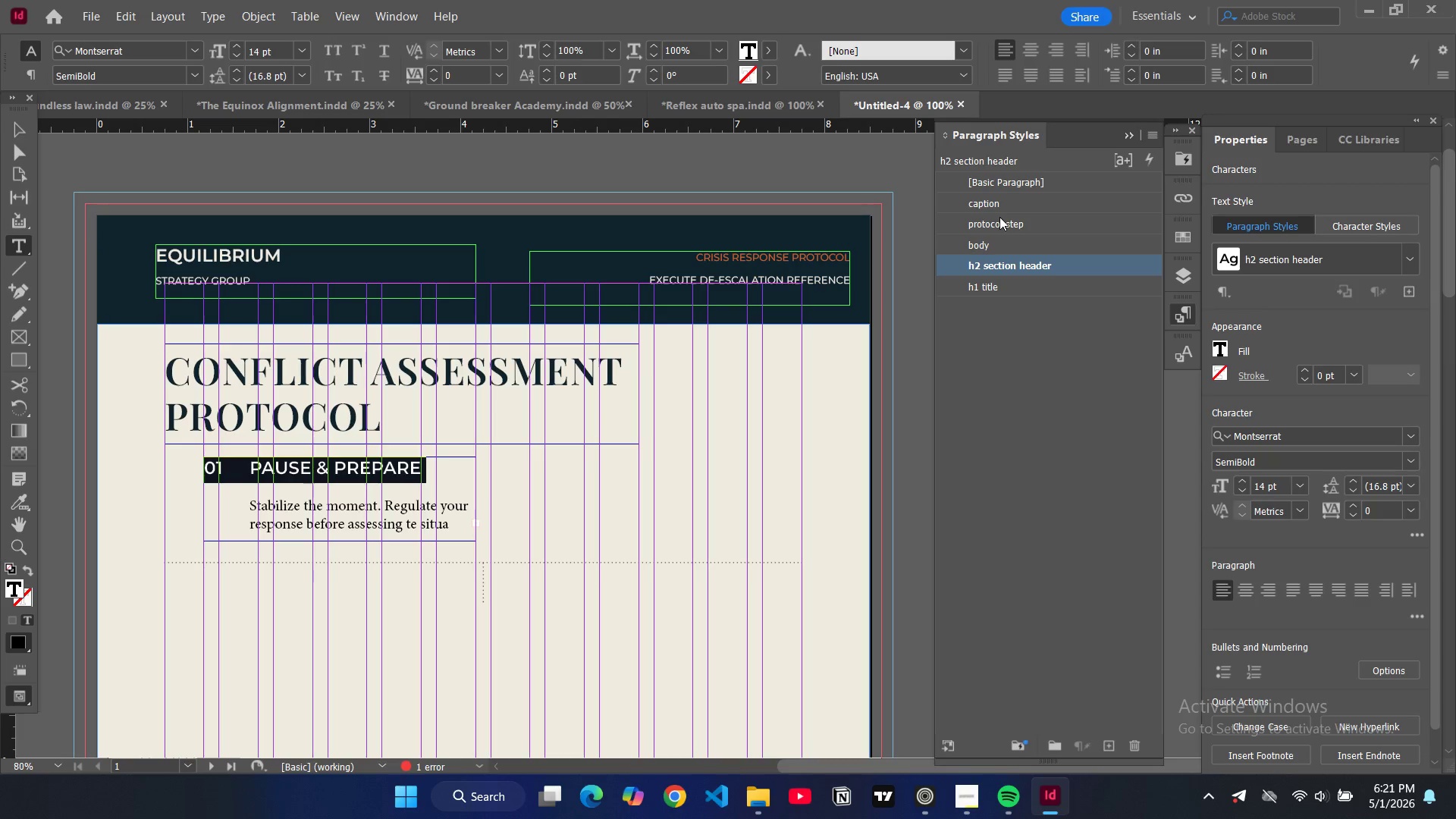 
wait(6.3)
 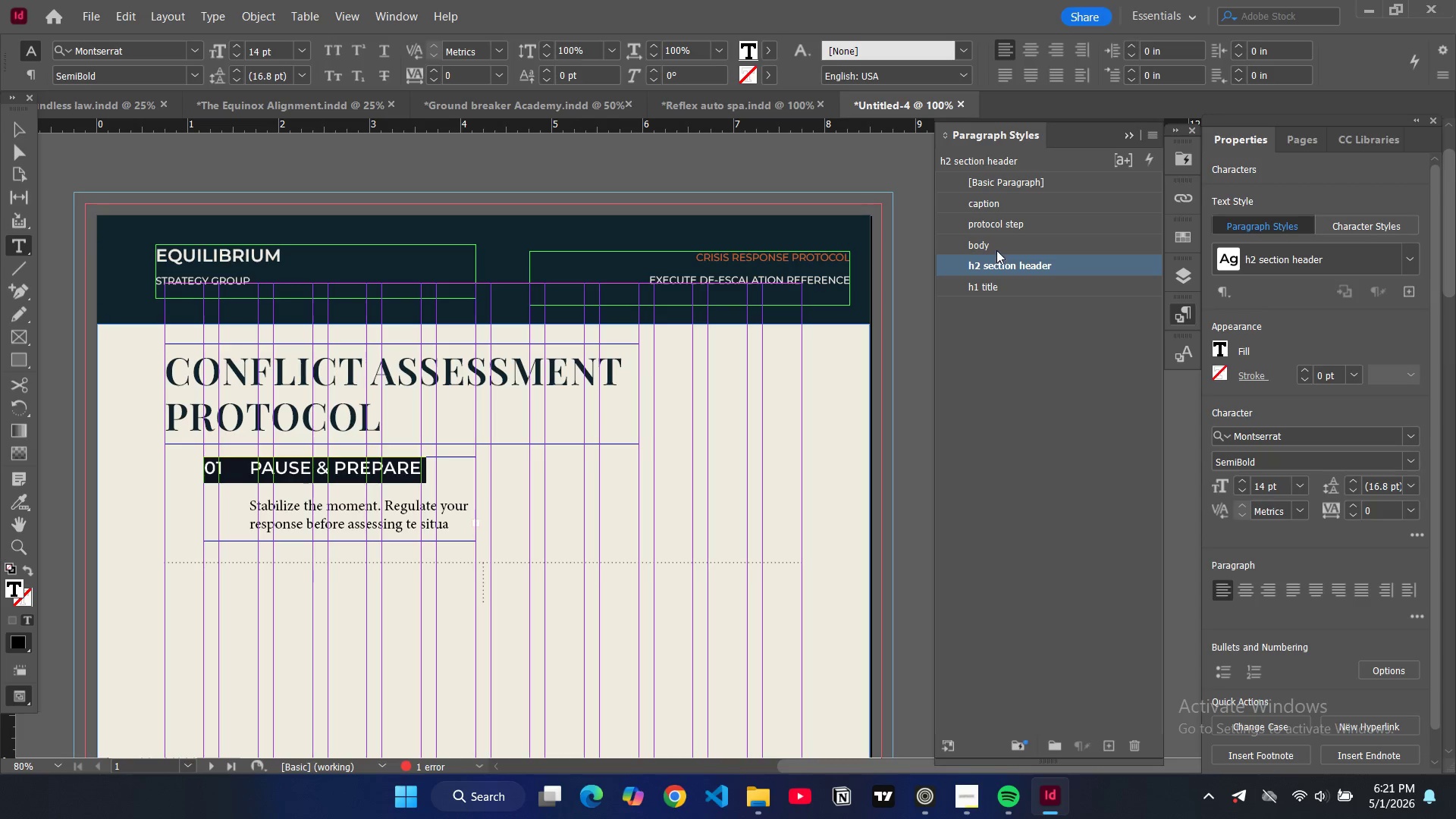 
left_click([993, 241])
 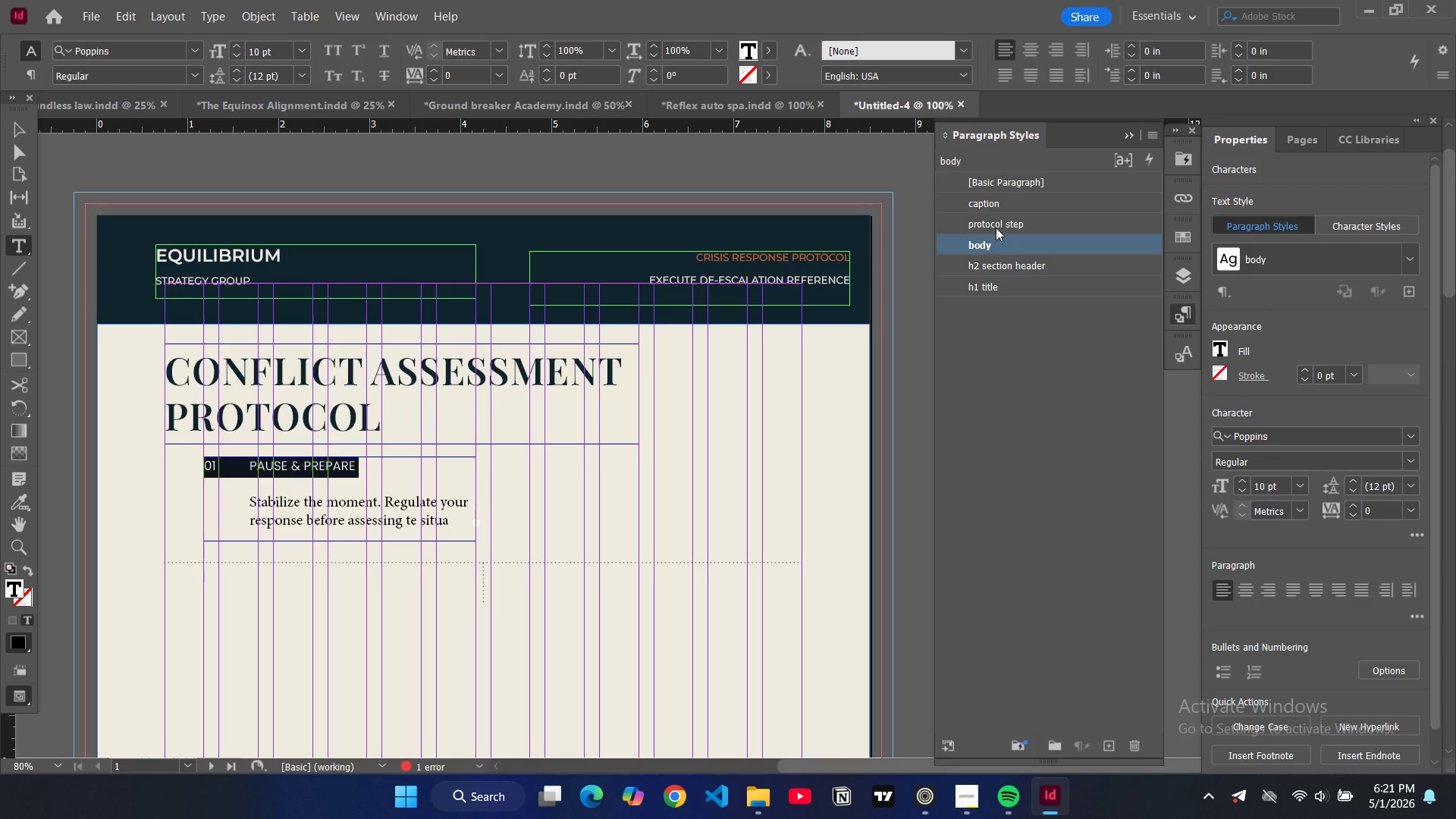 
left_click([996, 224])
 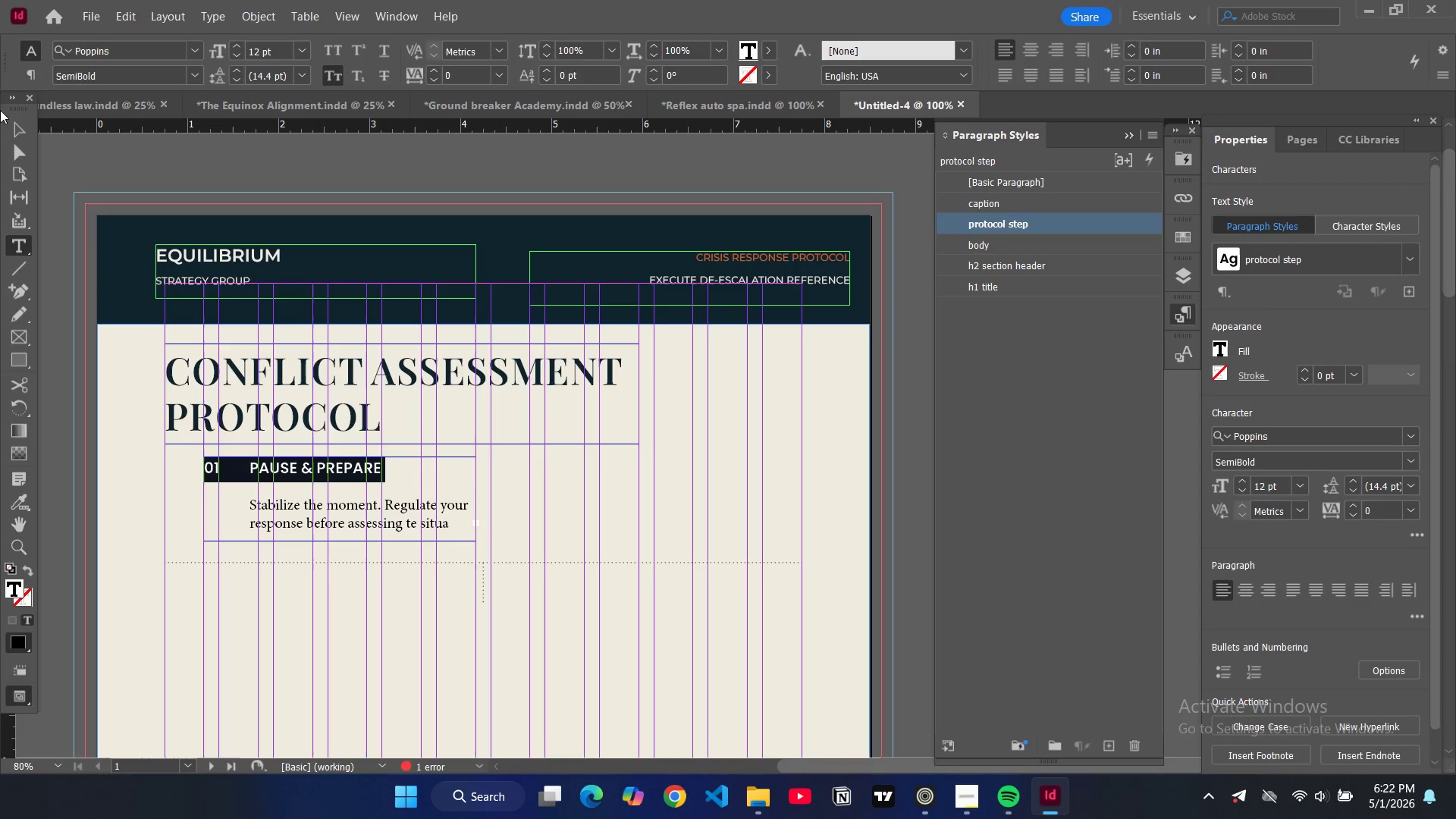 
wait(5.53)
 